 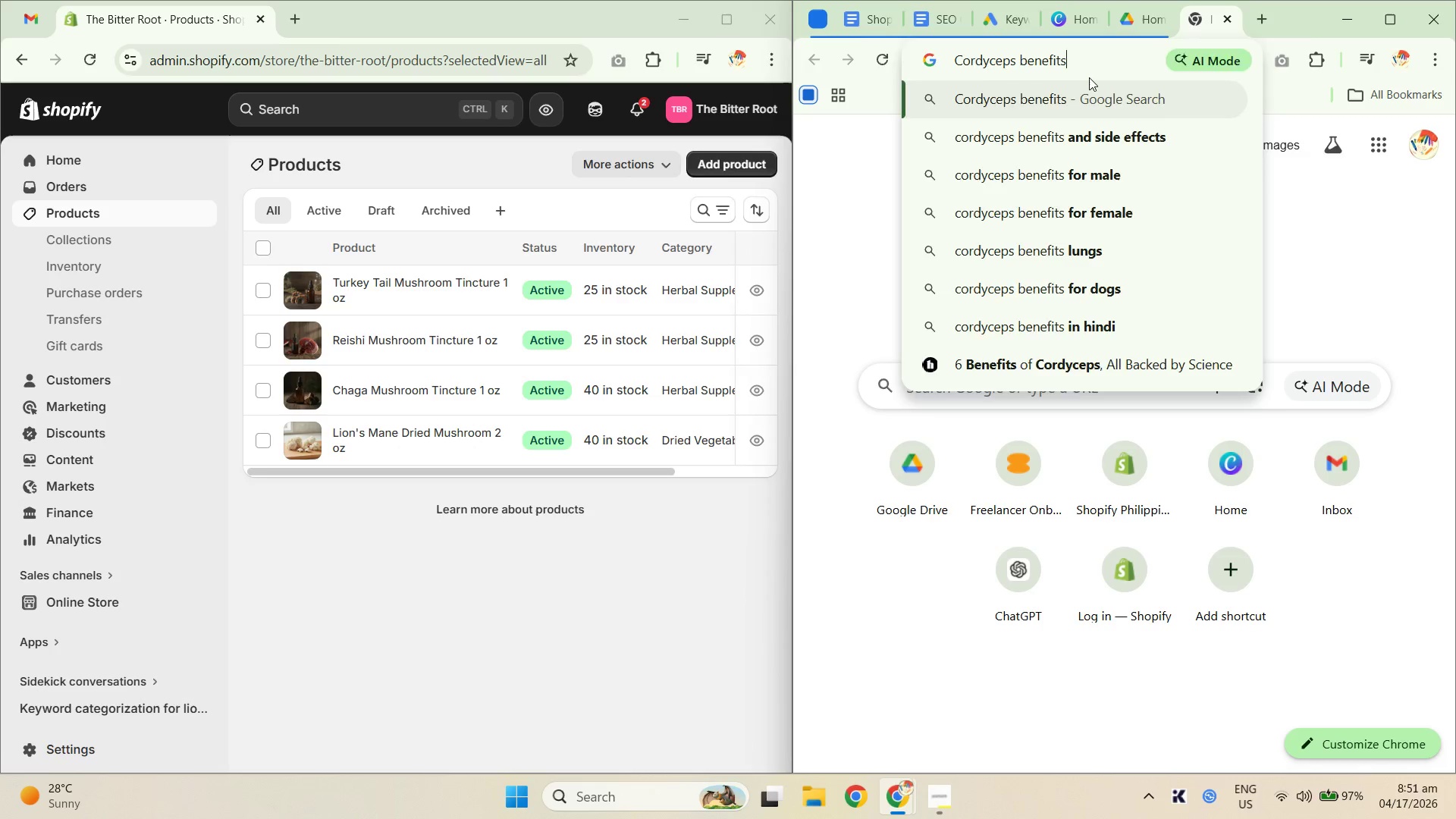 
key(Enter)
 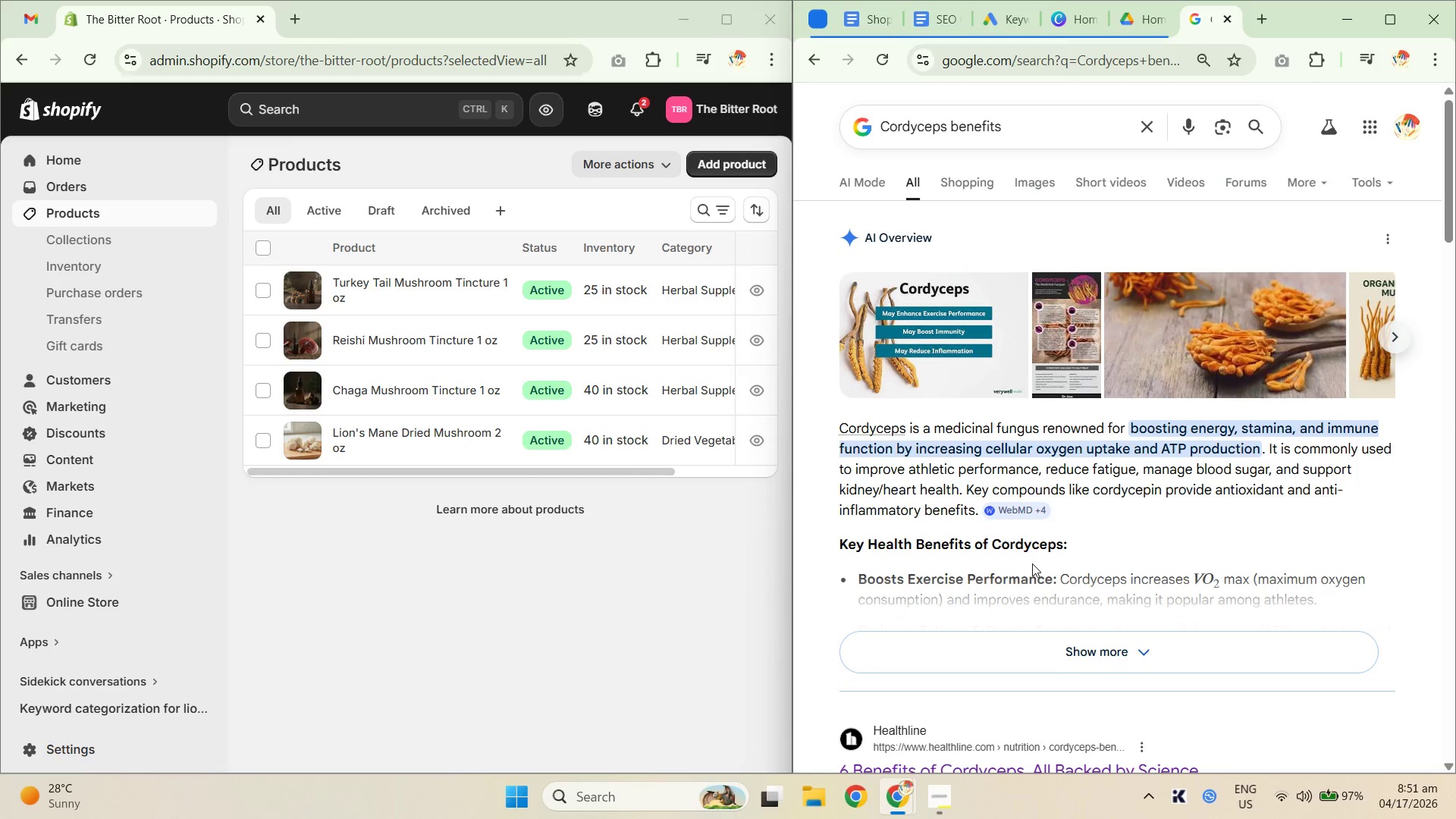 
scroll: coordinate [1118, 506], scroll_direction: down, amount: 6.0
 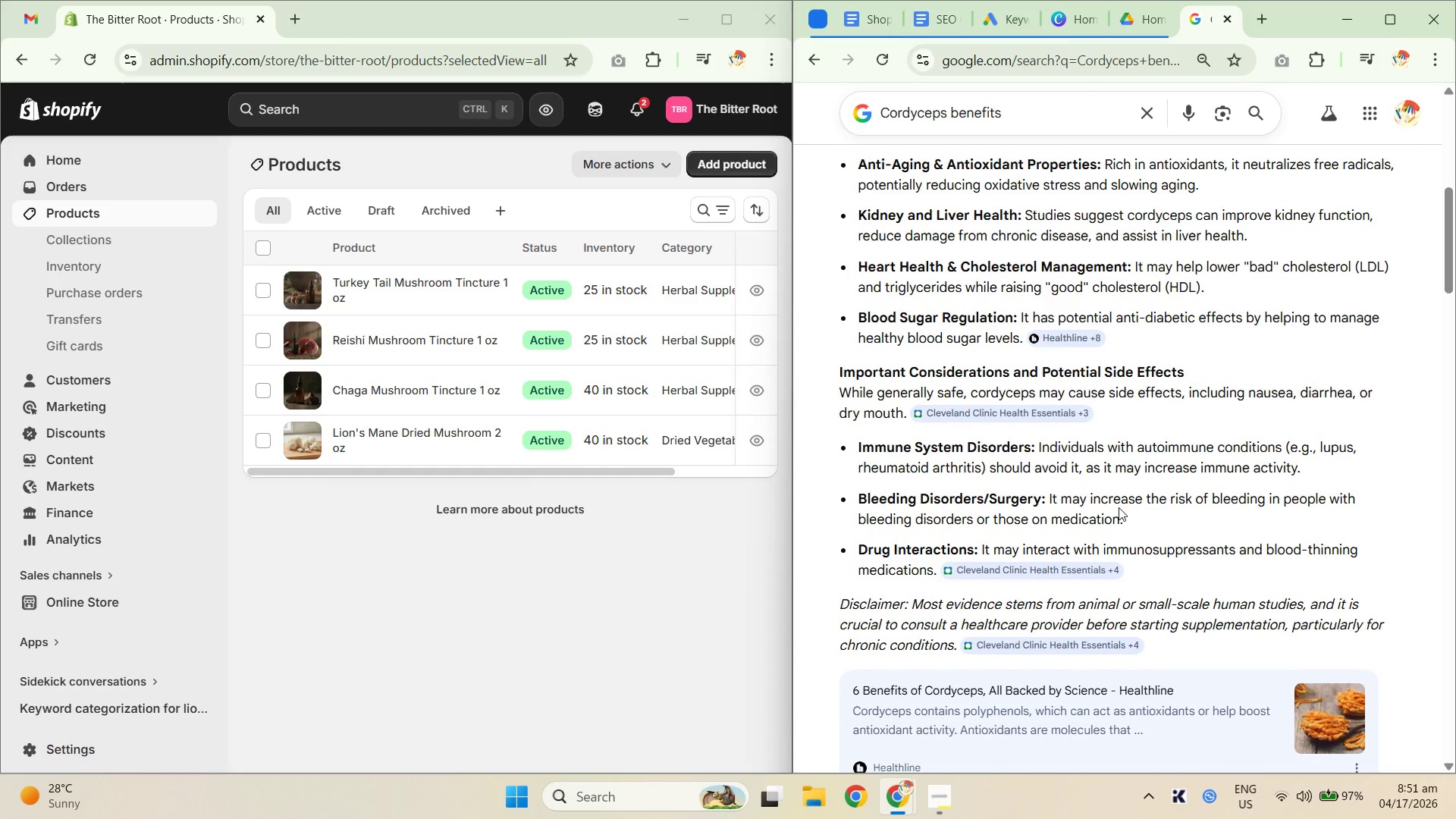 
scroll: coordinate [1107, 510], scroll_direction: up, amount: 3.0
 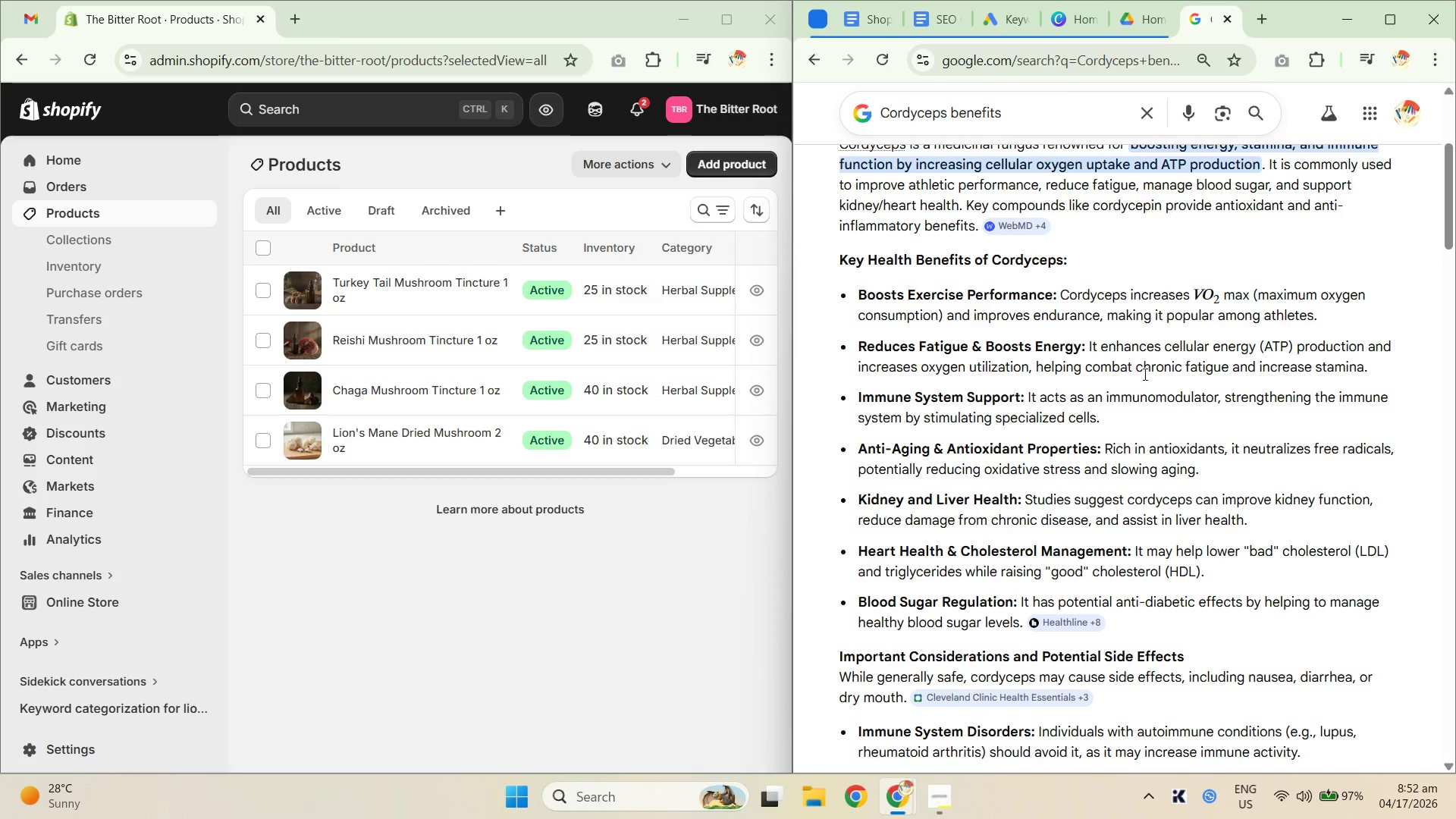 
left_click_drag(start_coordinate=[1088, 348], to_coordinate=[1208, 347])
 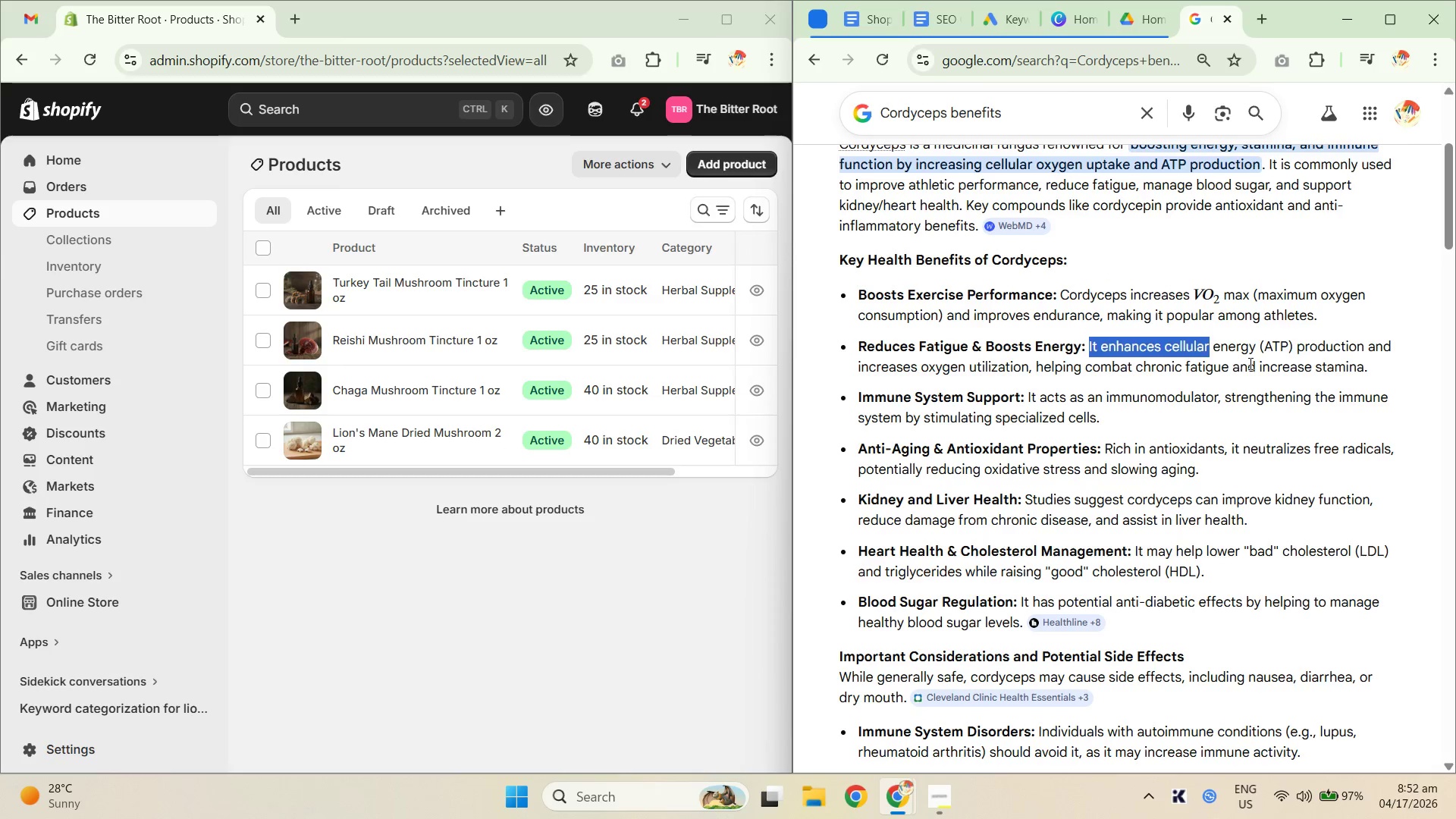 
left_click([1255, 365])
 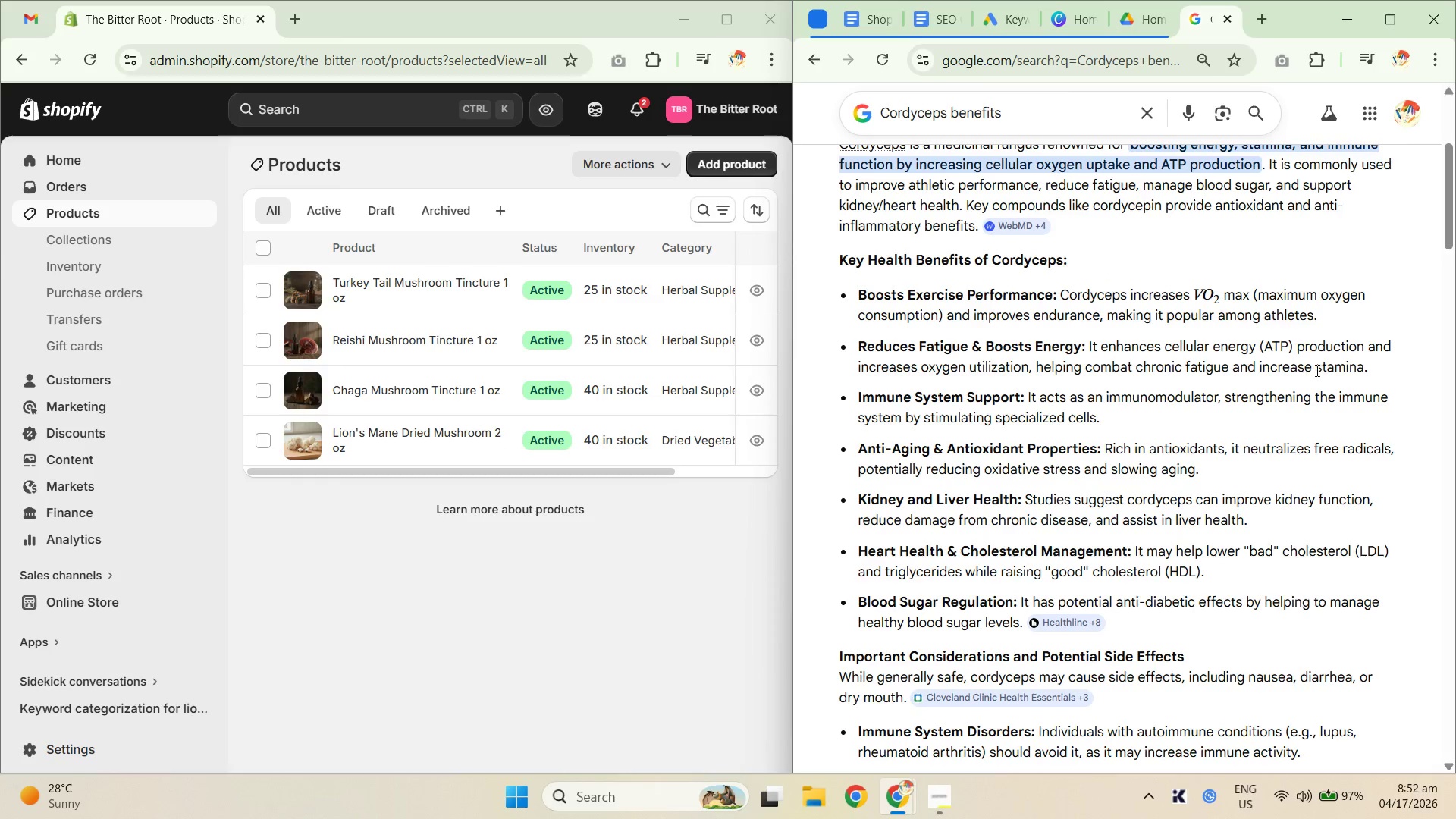 
left_click_drag(start_coordinate=[1334, 365], to_coordinate=[1034, 378])
 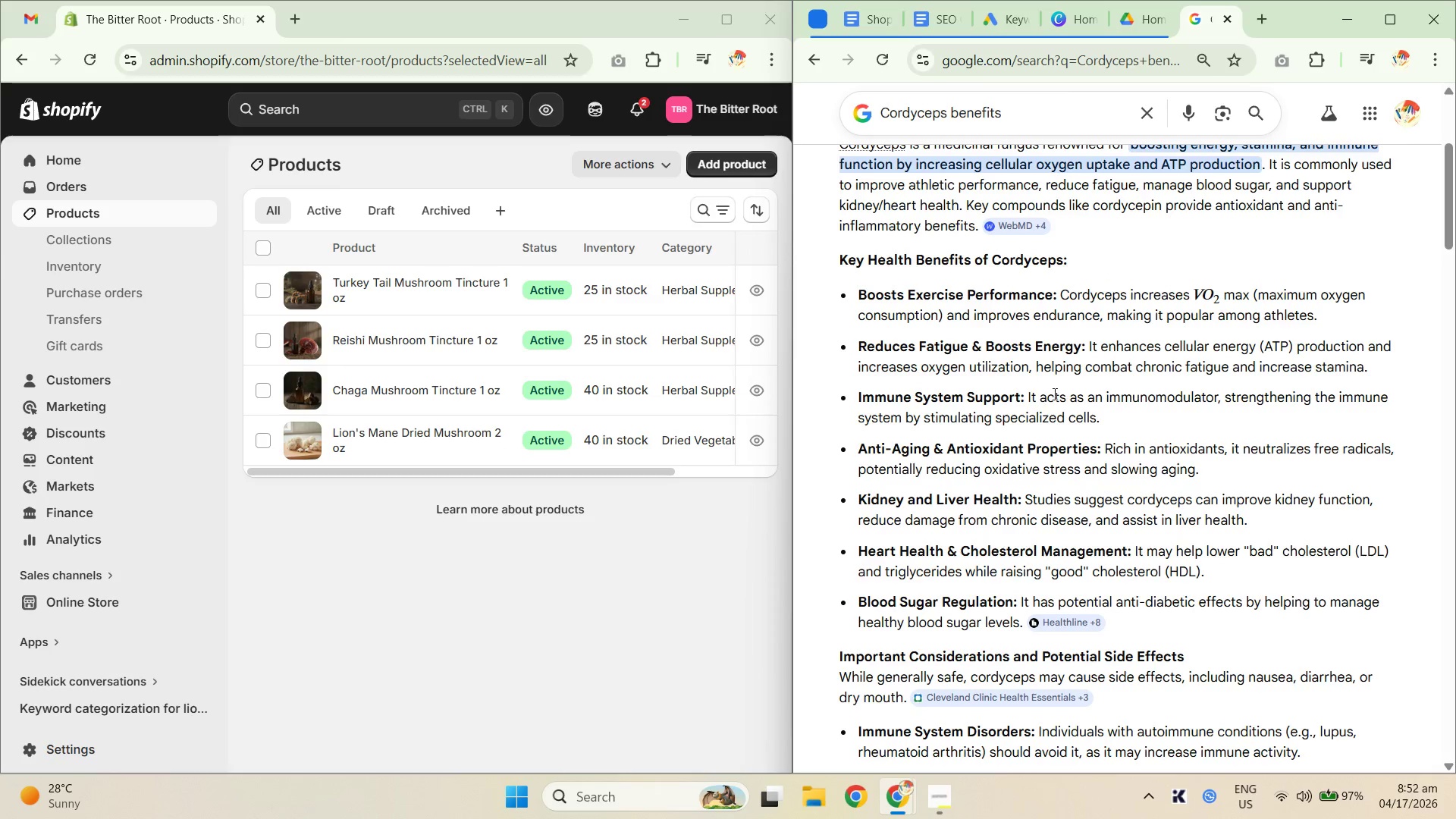 
double_click([1062, 391])
 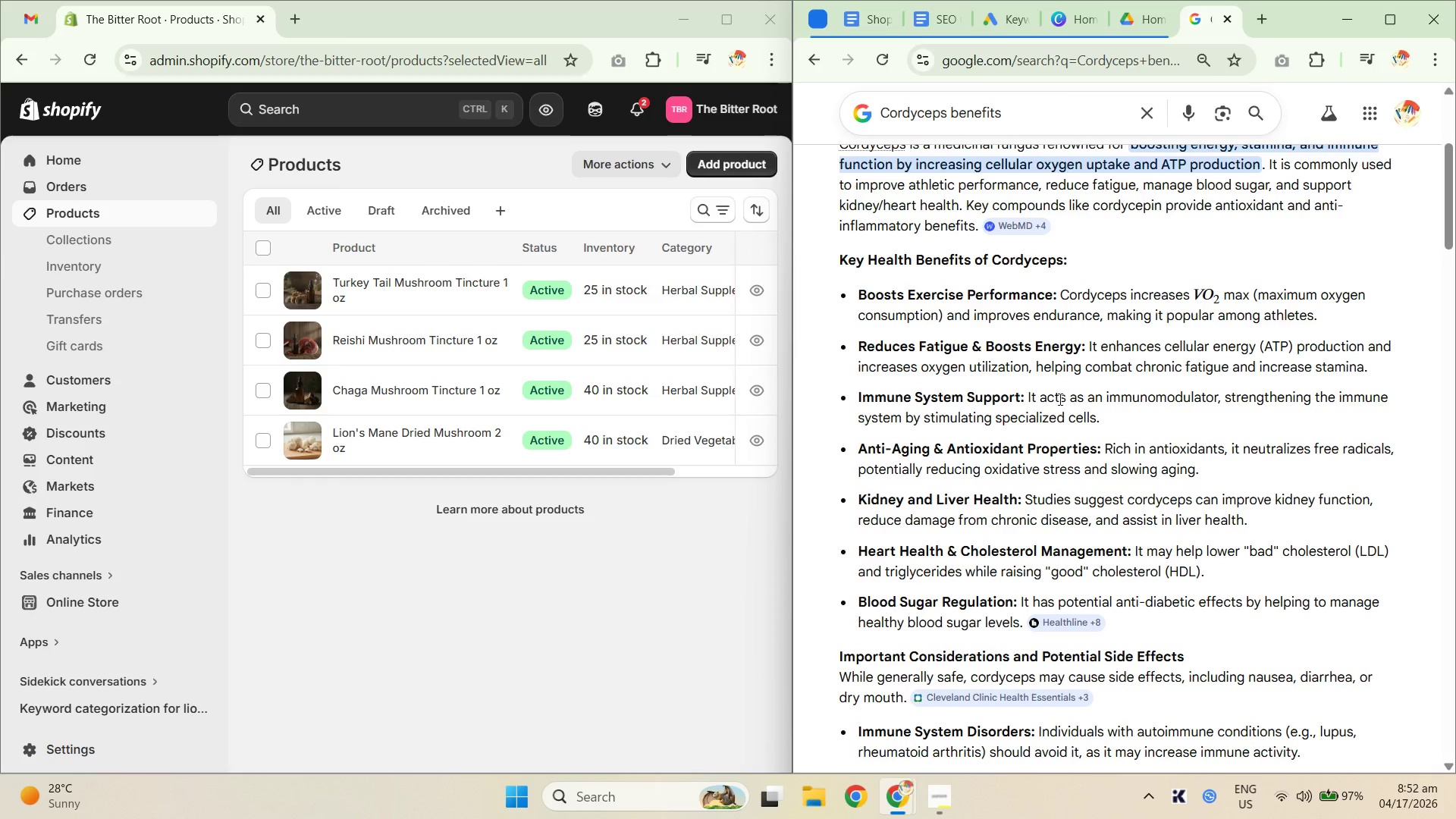 
left_click_drag(start_coordinate=[1057, 400], to_coordinate=[1151, 406])
 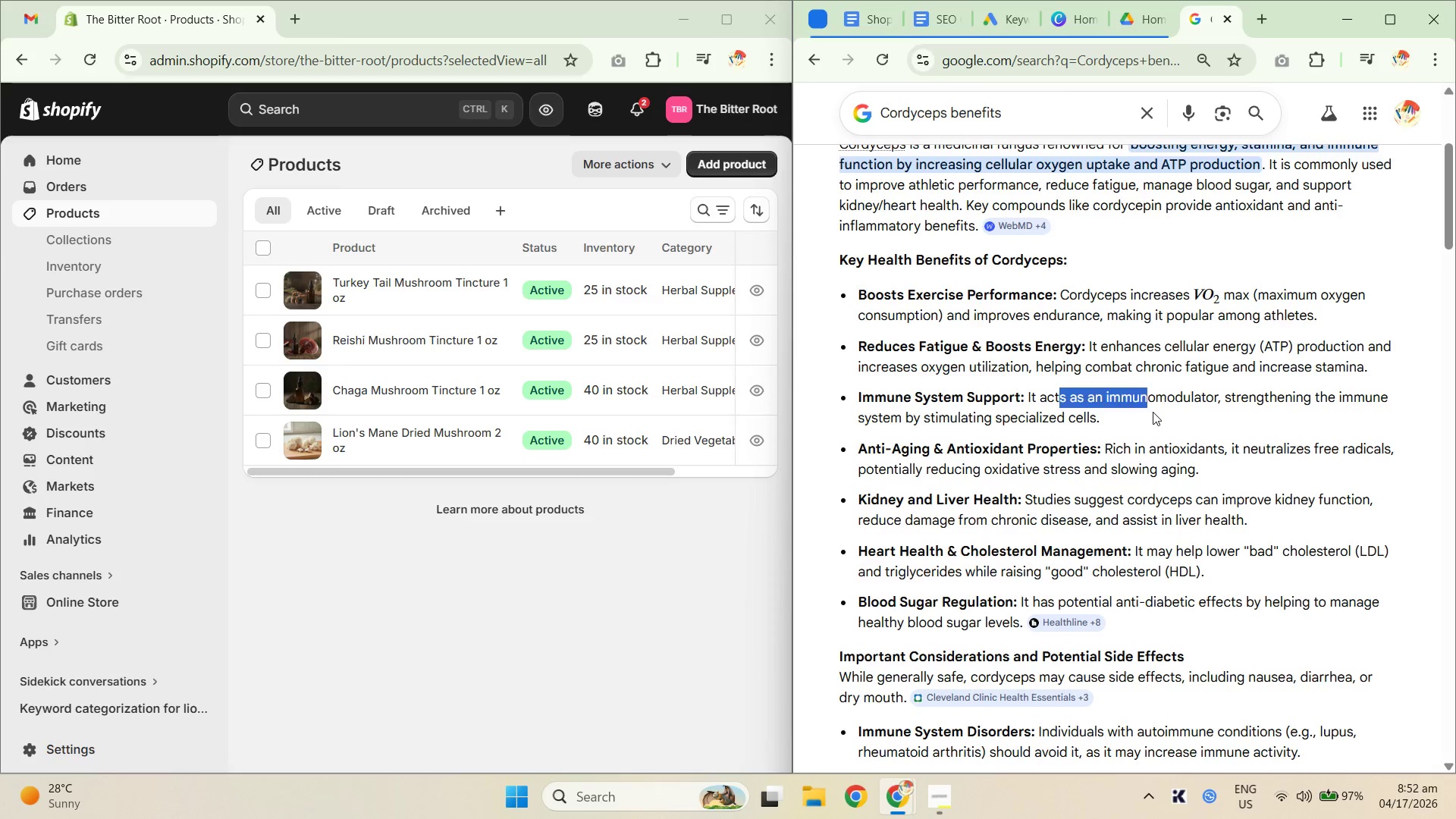 
triple_click([1154, 412])
 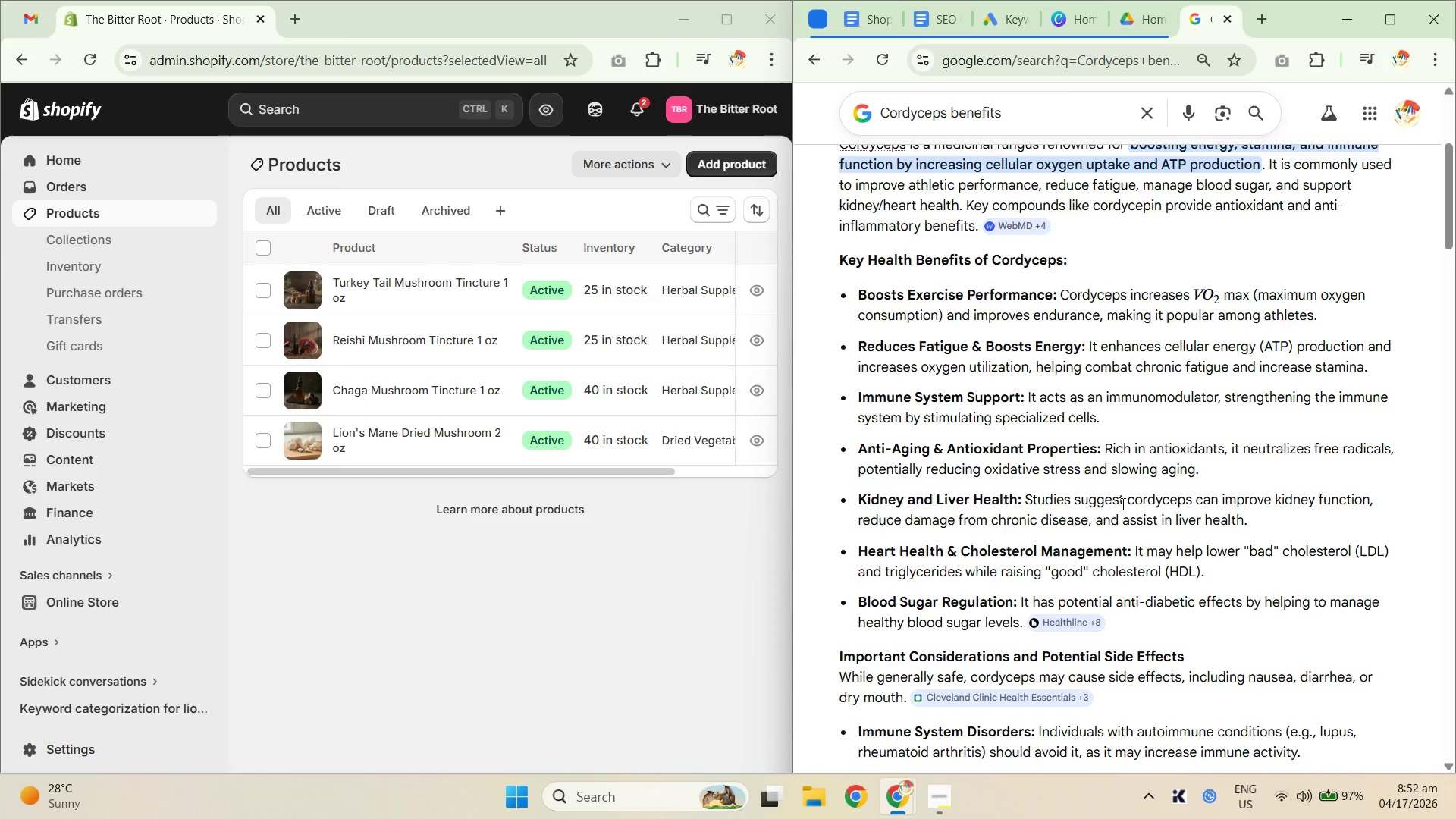 
left_click_drag(start_coordinate=[1103, 500], to_coordinate=[1207, 486])
 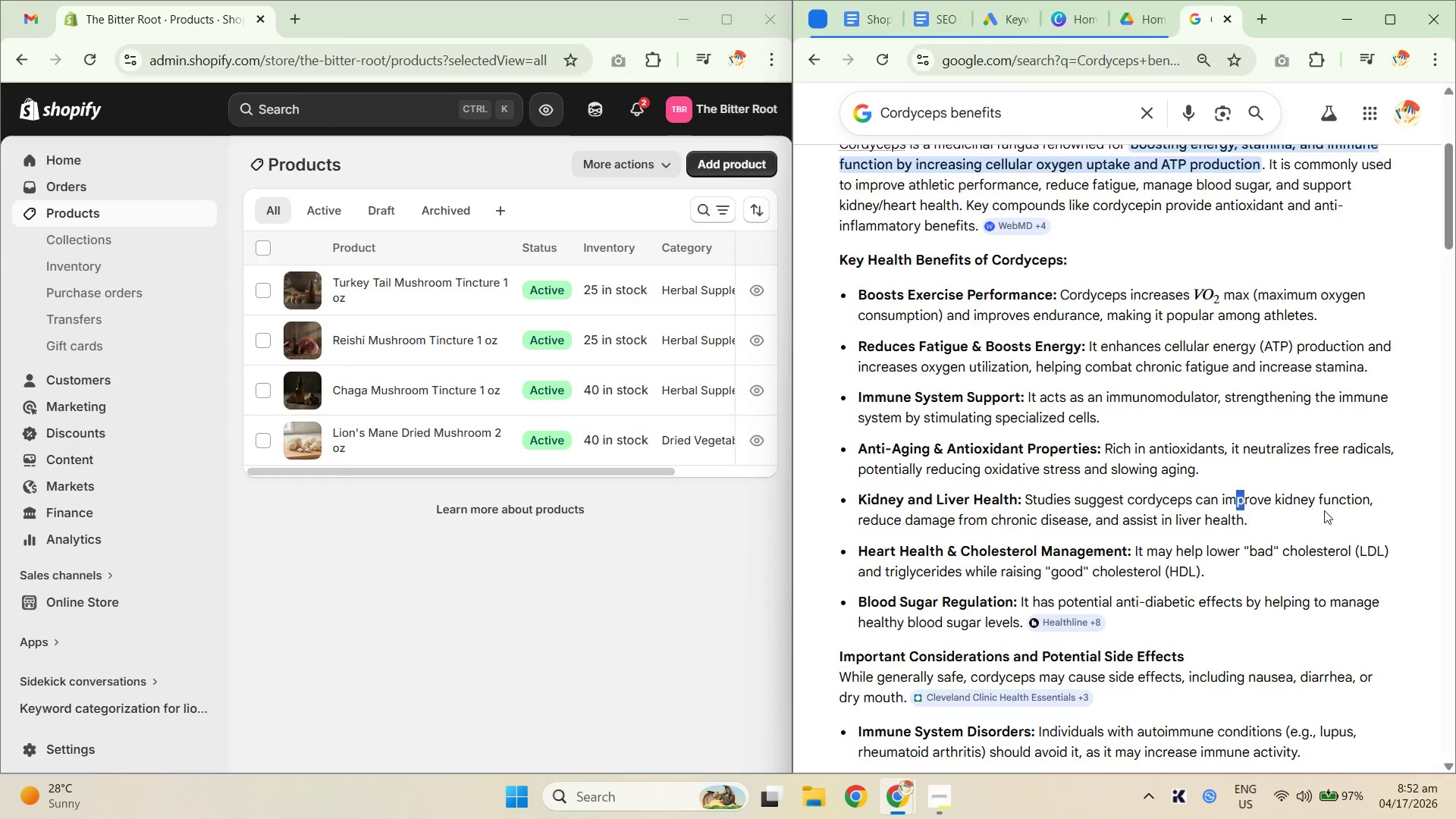 
left_click_drag(start_coordinate=[1312, 522], to_coordinate=[1116, 510])
 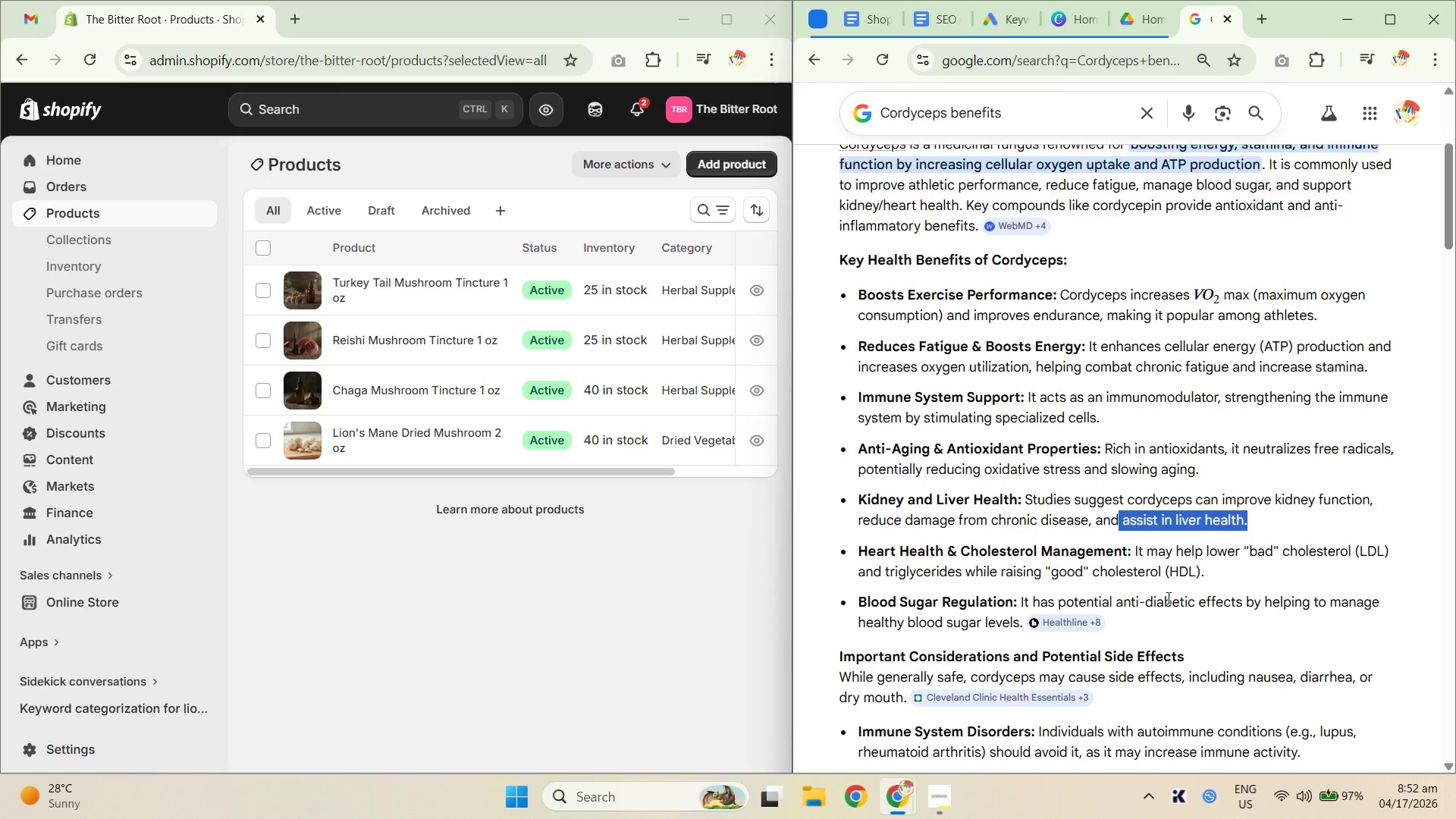 
left_click([1164, 588])
 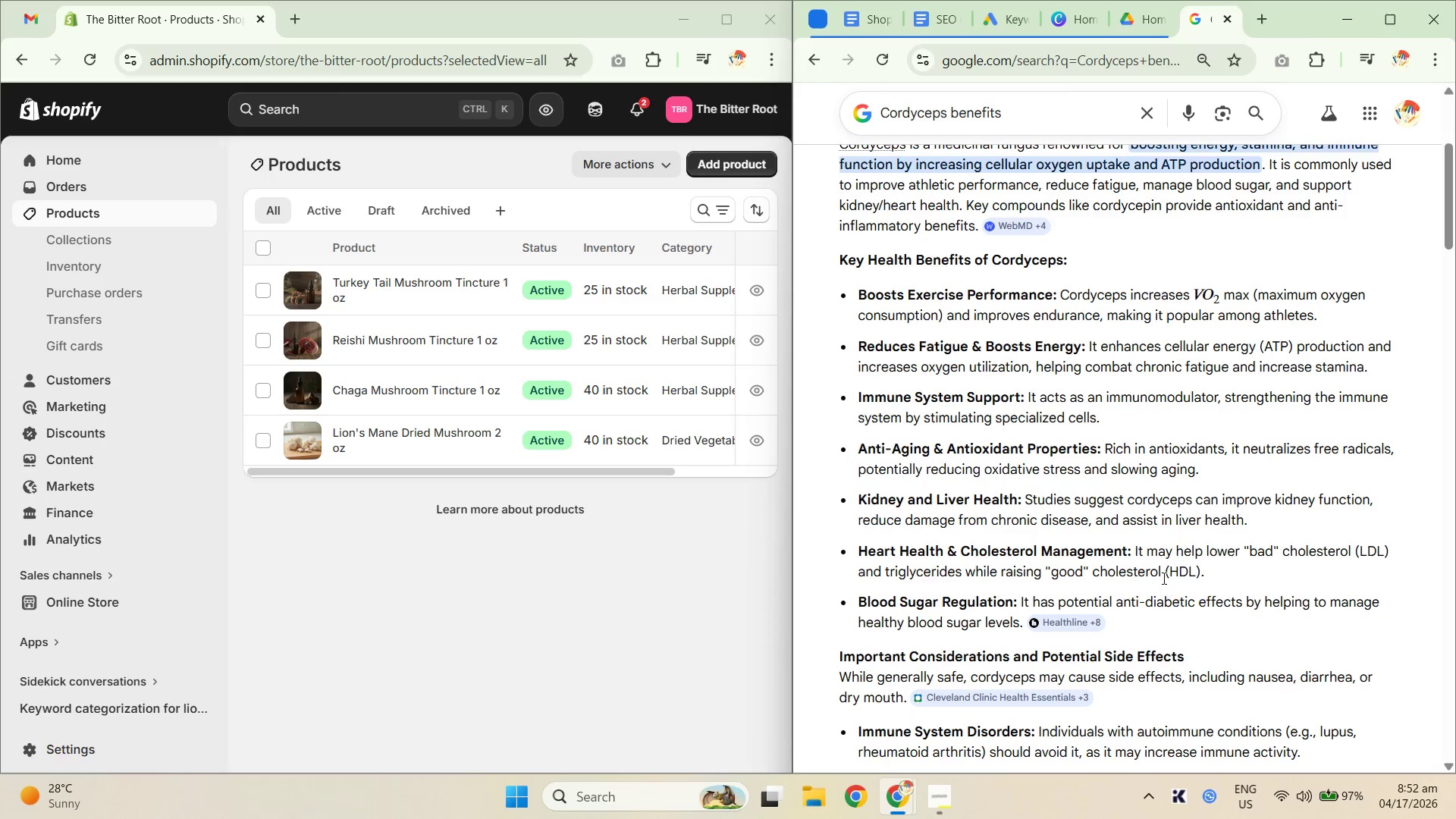 
scroll: coordinate [1163, 576], scroll_direction: down, amount: 1.0
 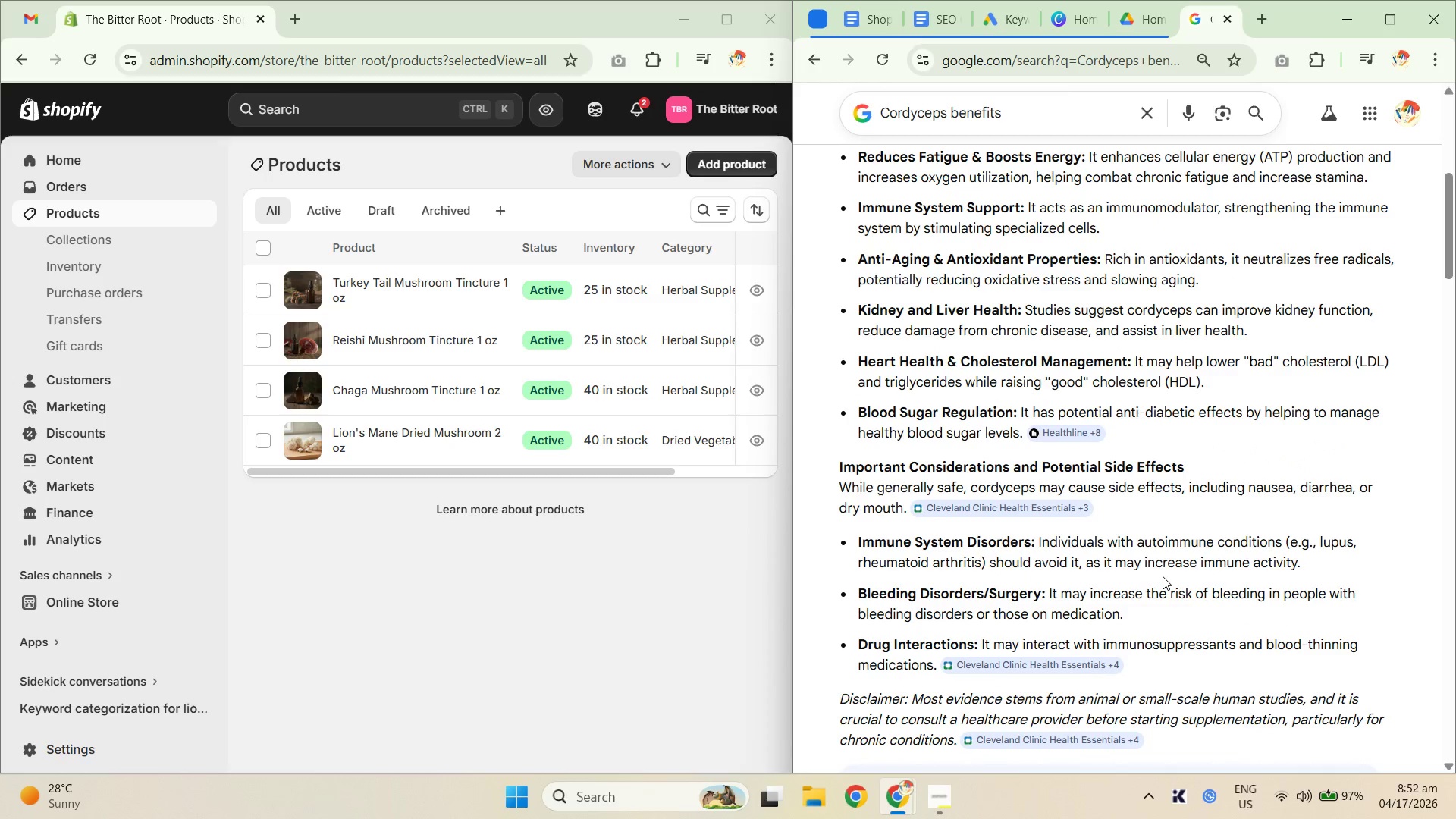 
scroll: coordinate [1193, 523], scroll_direction: up, amount: 2.0
 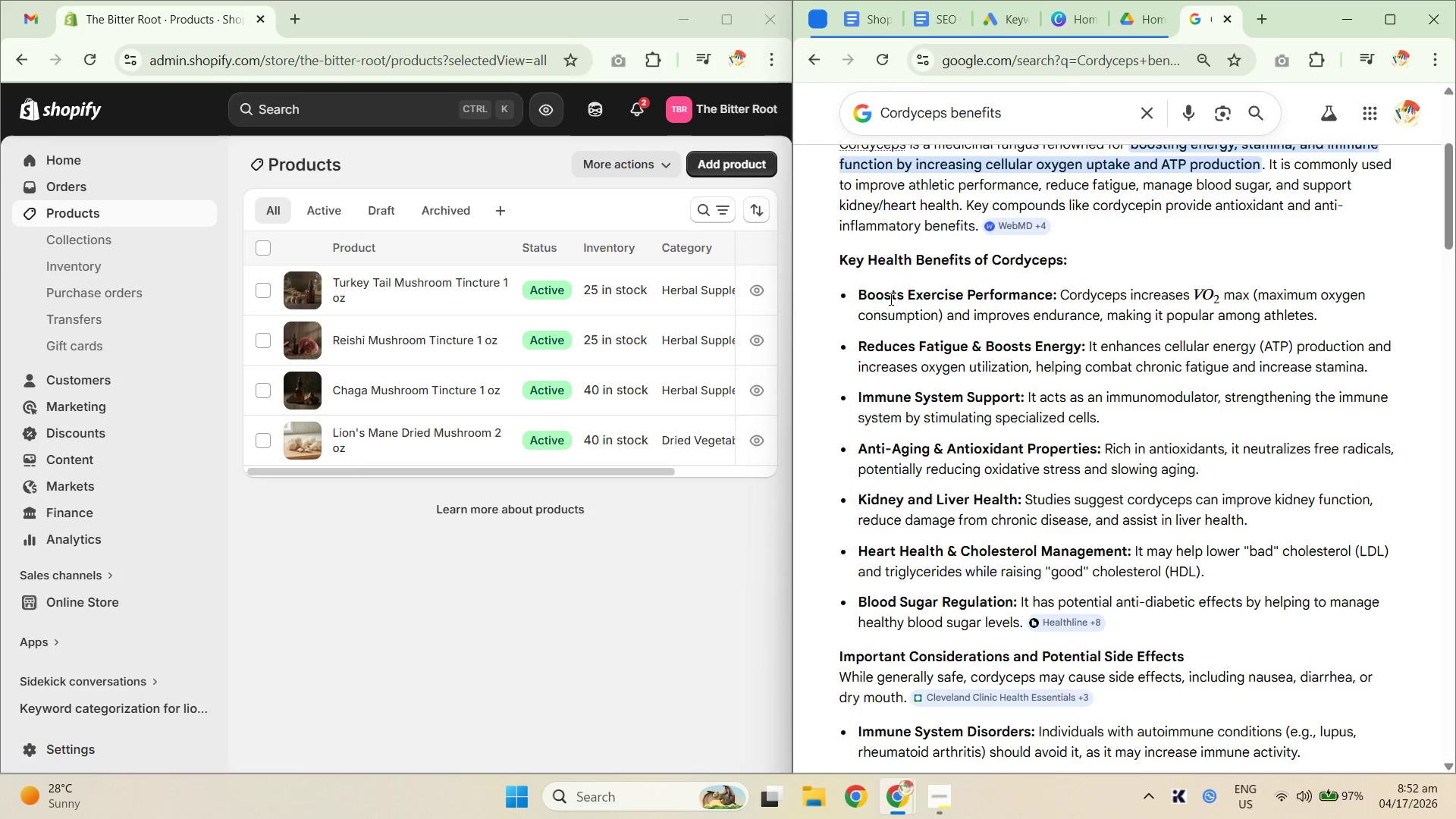 
left_click_drag(start_coordinate=[844, 265], to_coordinate=[1027, 263])
 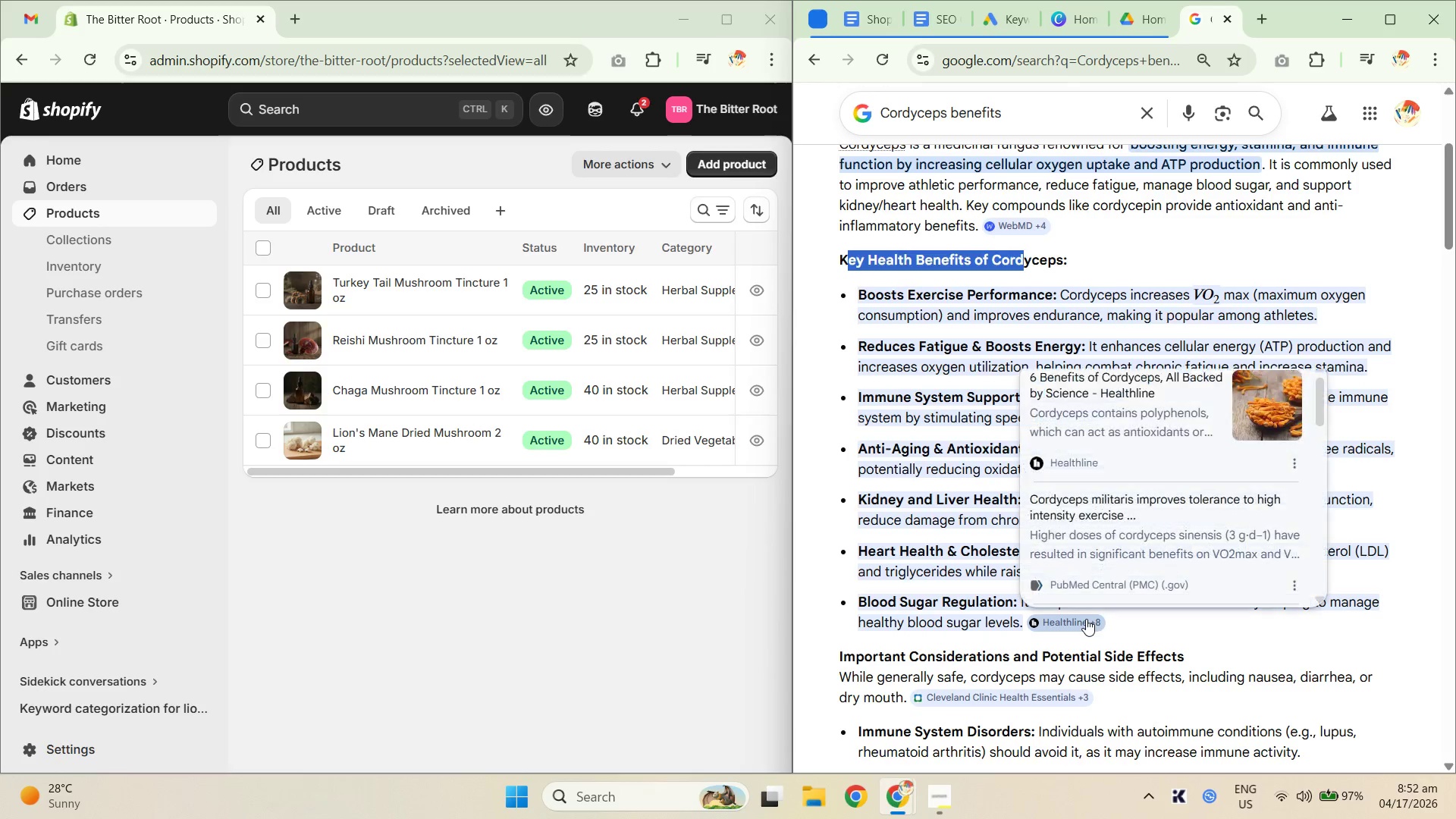 
left_click([1112, 395])
 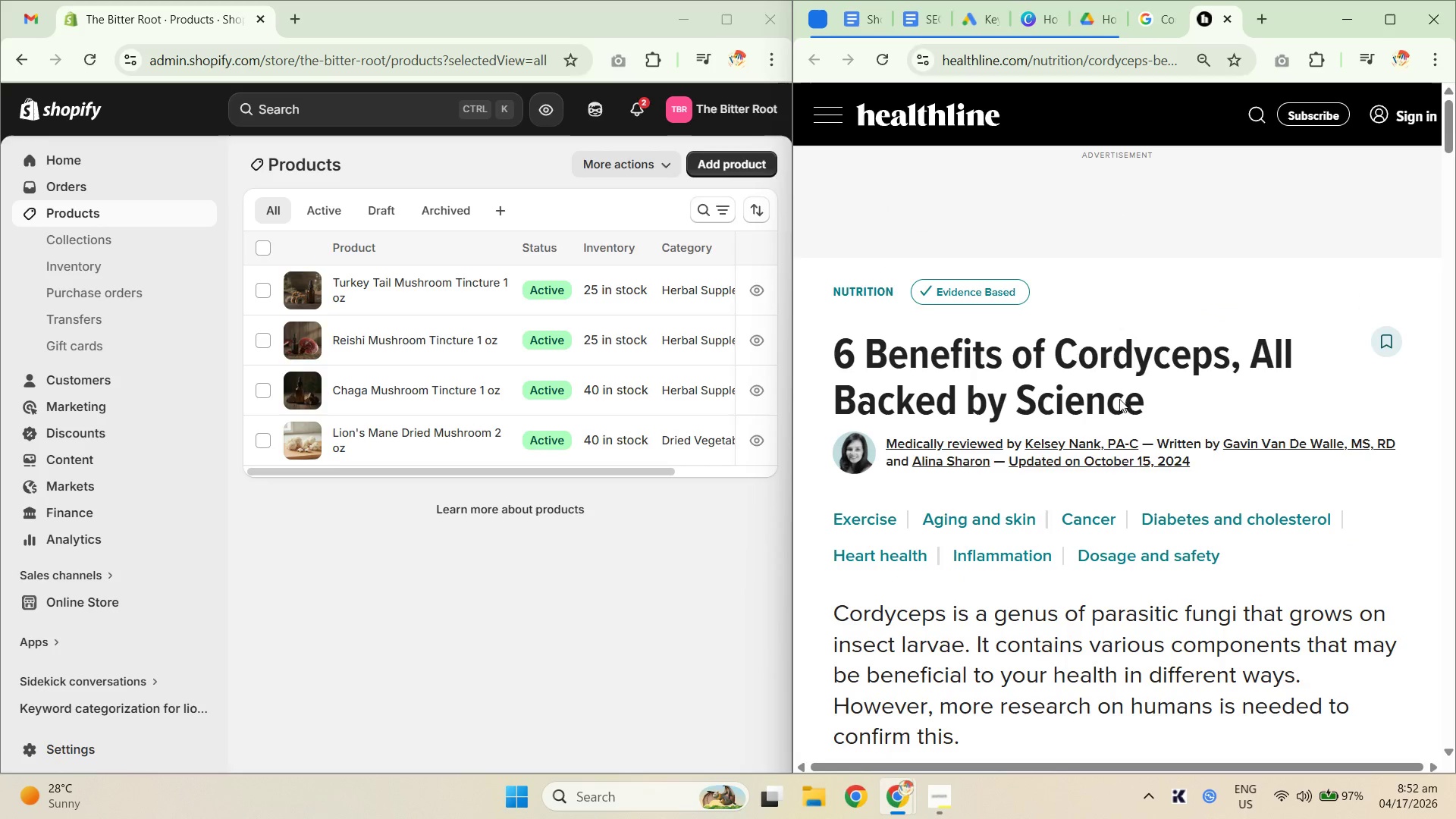 
hold_key(key=ControlLeft, duration=1.03)
scroll: coordinate [1141, 429], scroll_direction: down, amount: 1.0
 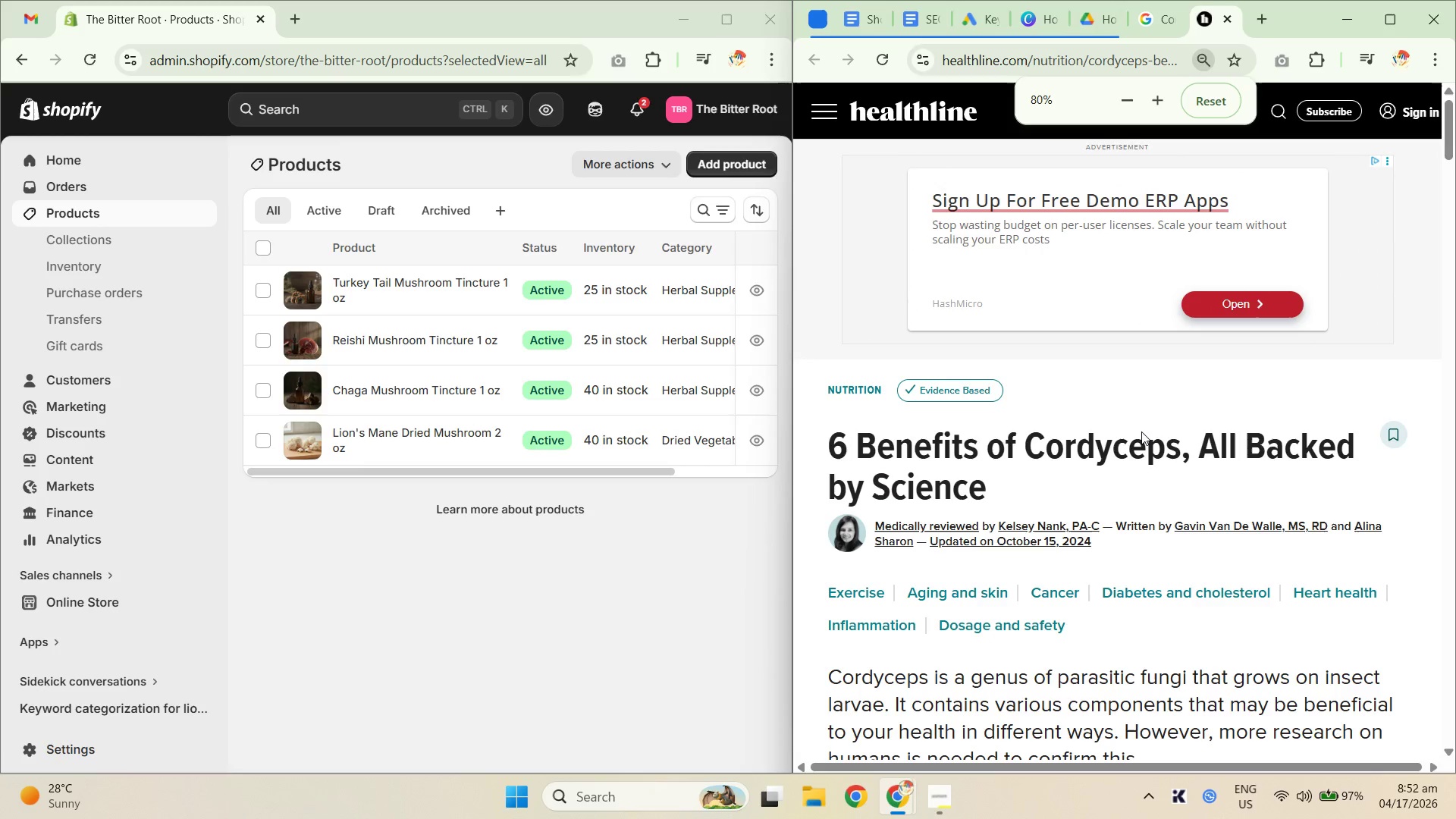 
hold_key(key=ControlLeft, duration=0.75)
scroll: coordinate [1134, 431], scroll_direction: down, amount: 1.0
 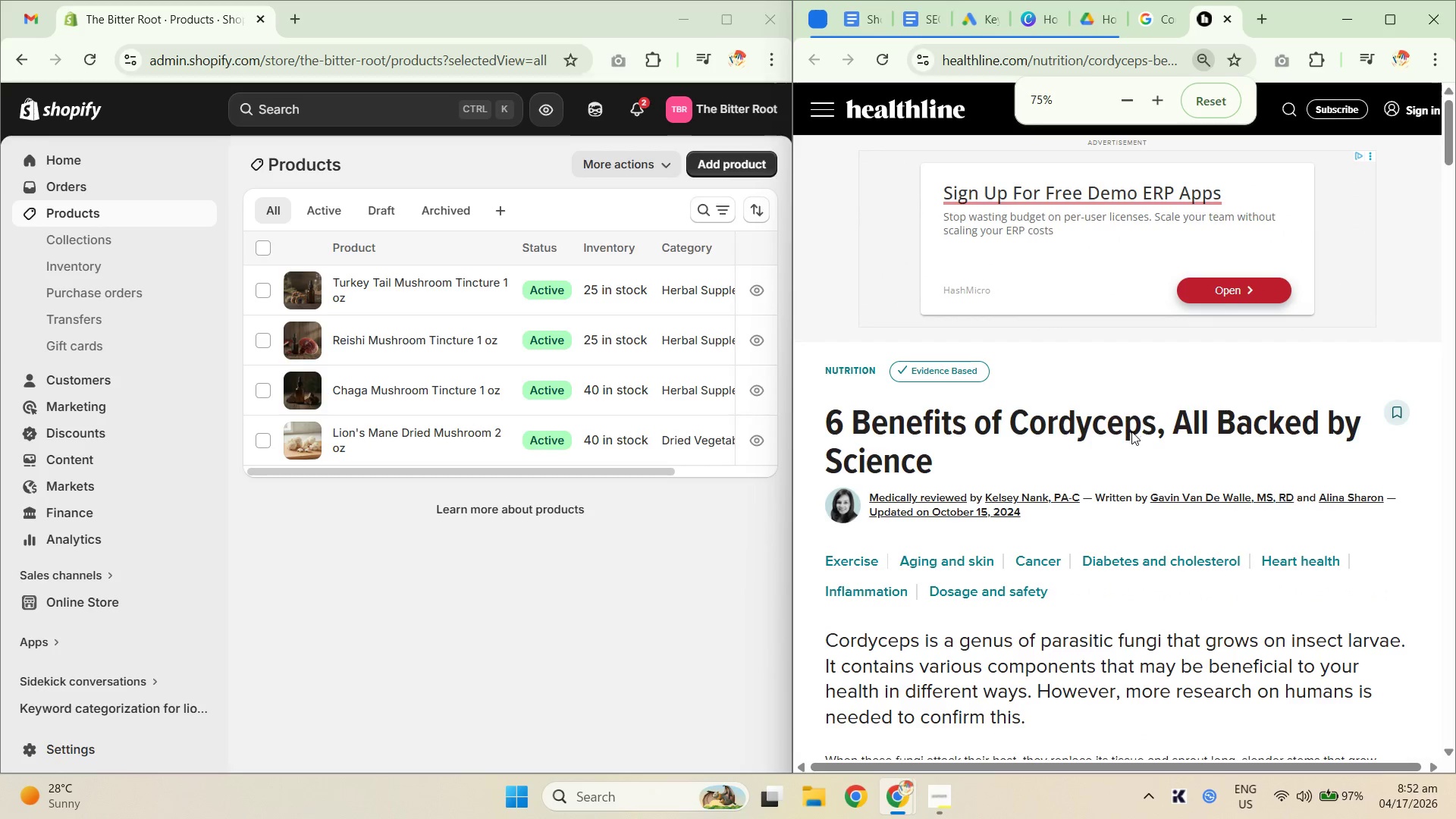 
hold_key(key=ControlLeft, duration=2.64)
scroll: coordinate [1130, 432], scroll_direction: down, amount: 2.0
 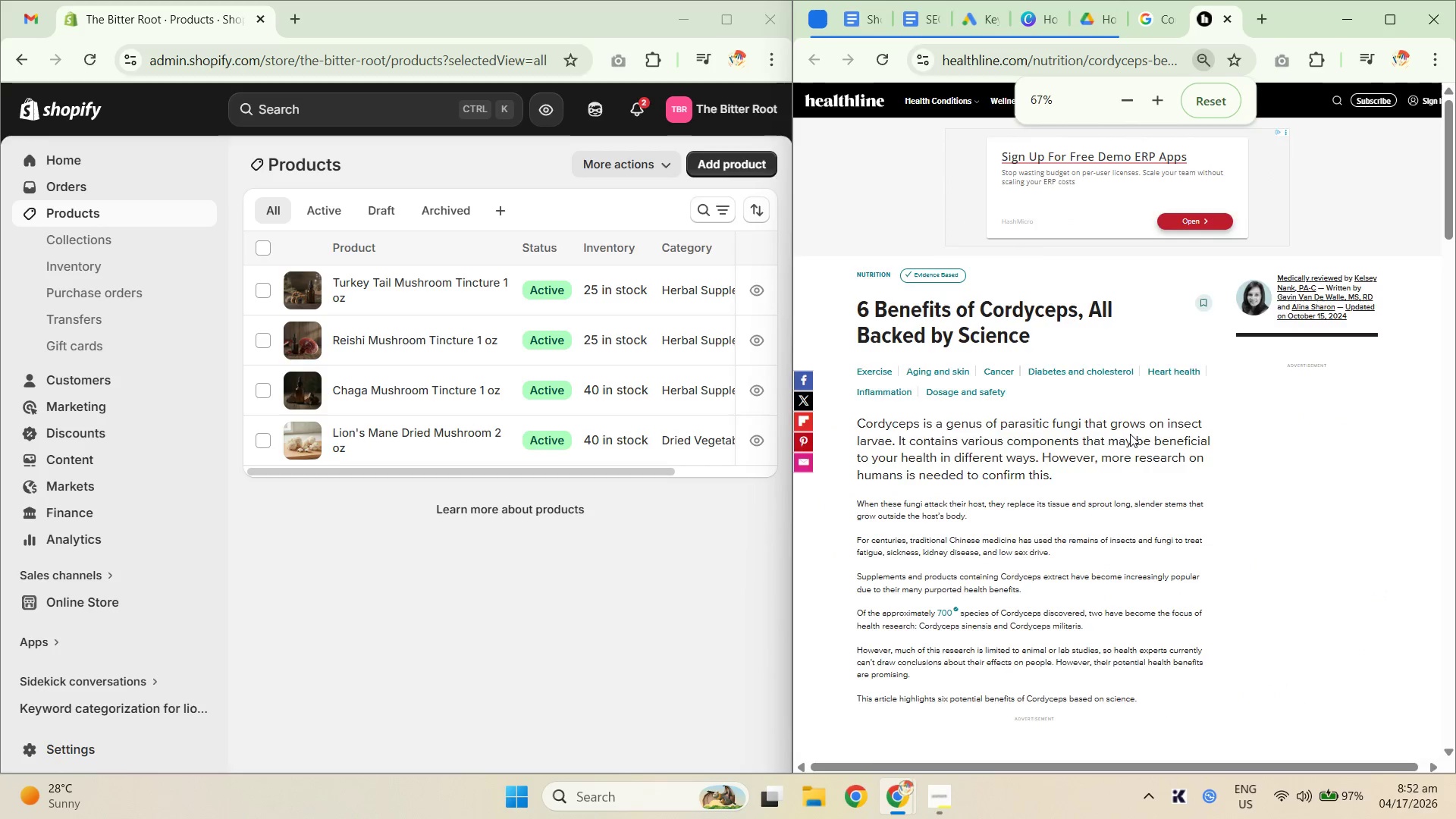 
scroll: coordinate [1130, 434], scroll_direction: up, amount: 2.0
 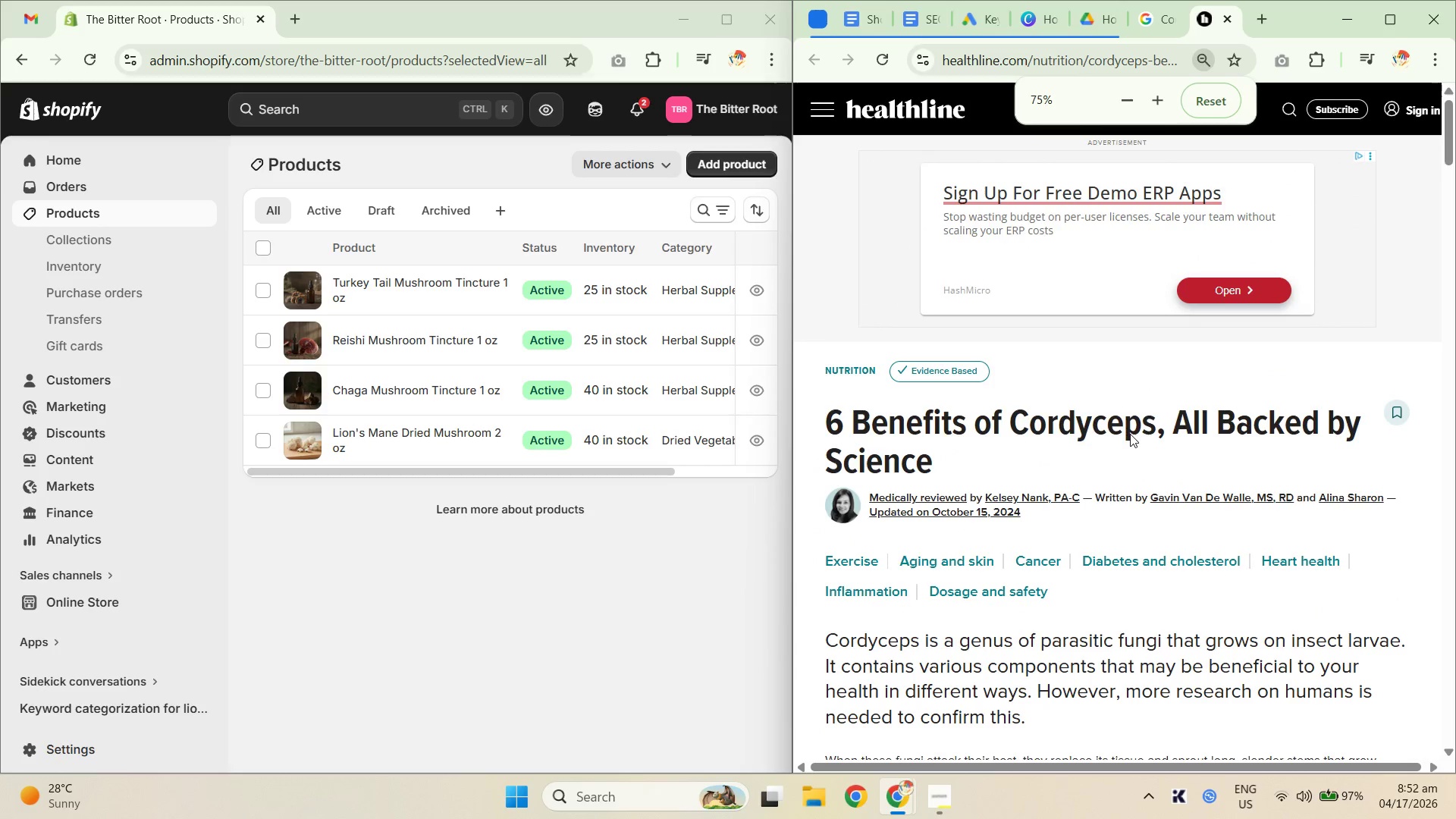 
scroll: coordinate [1130, 434], scroll_direction: down, amount: 1.0
 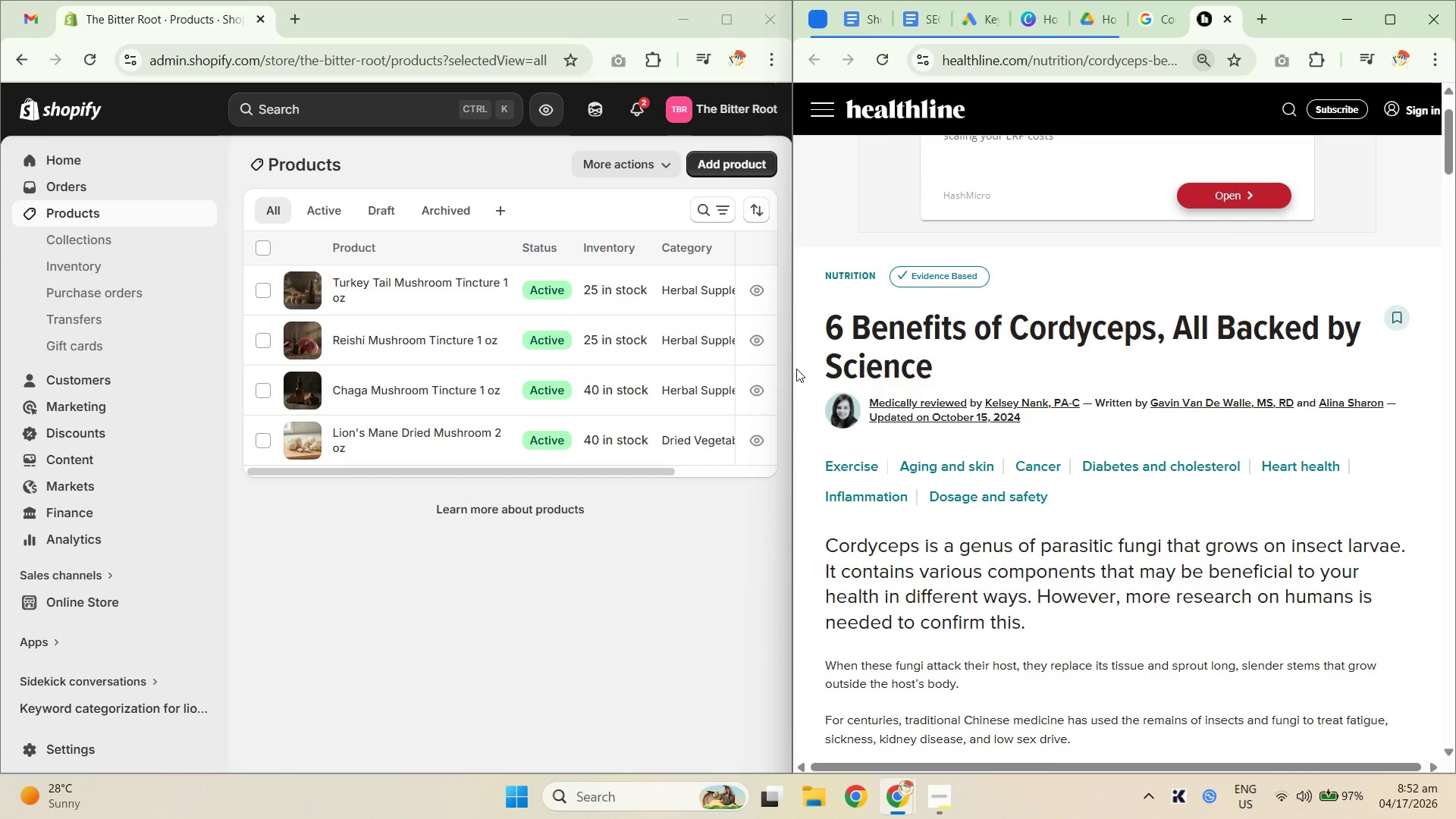 
left_click_drag(start_coordinate=[790, 362], to_coordinate=[696, 359])
 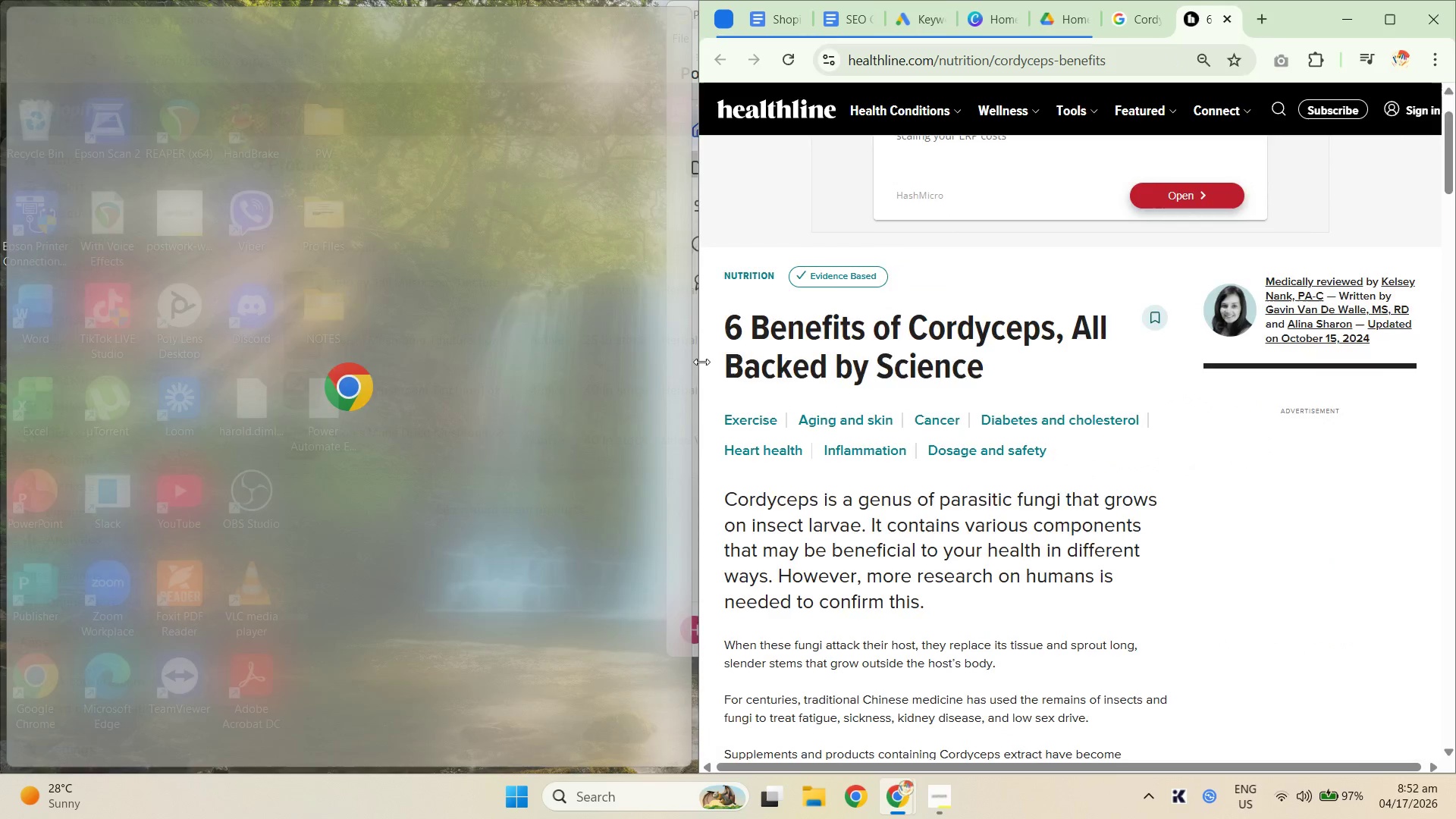 
scroll: coordinate [936, 450], scroll_direction: down, amount: 2.0
 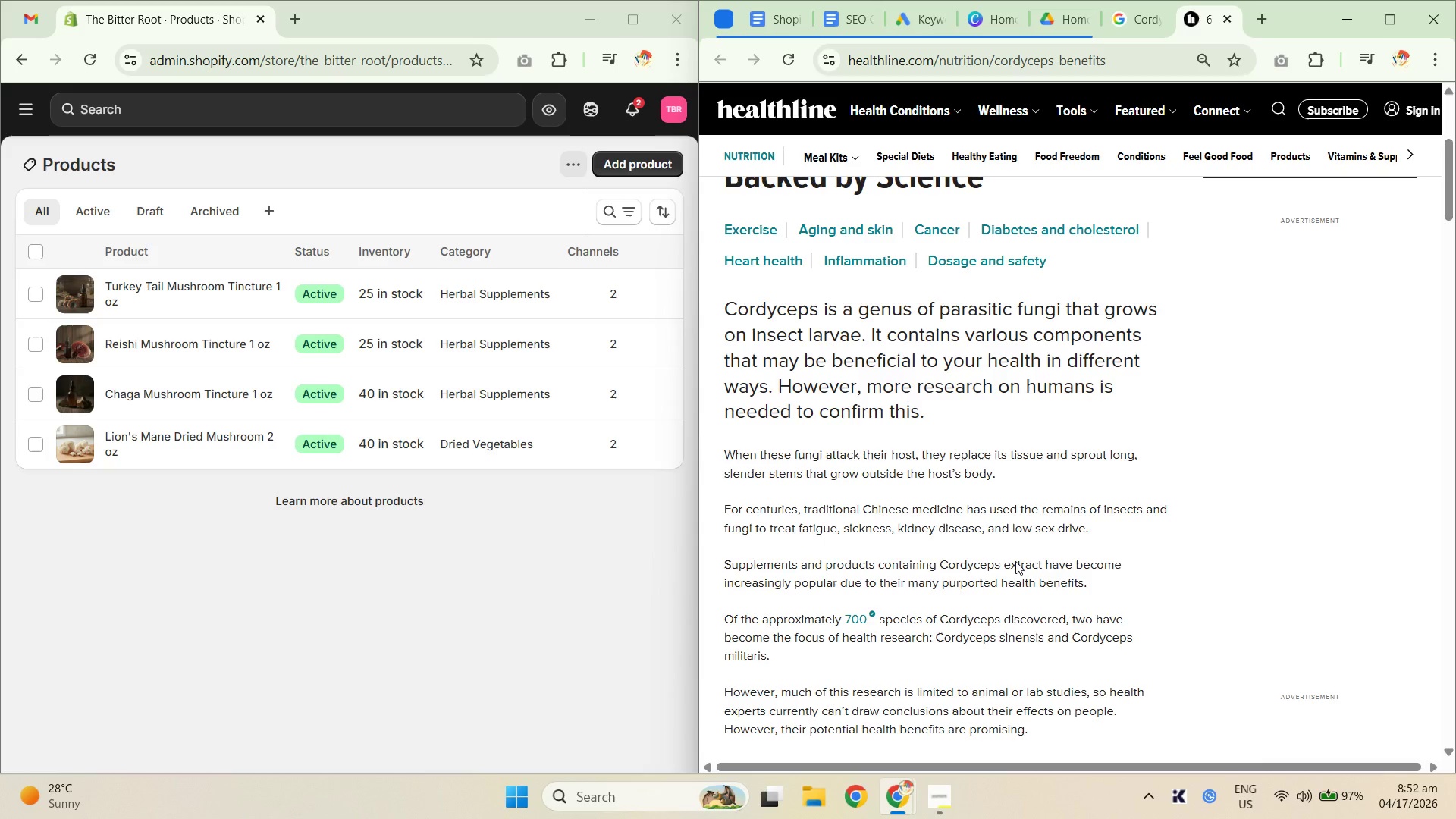 
scroll: coordinate [847, 584], scroll_direction: up, amount: 1.0
 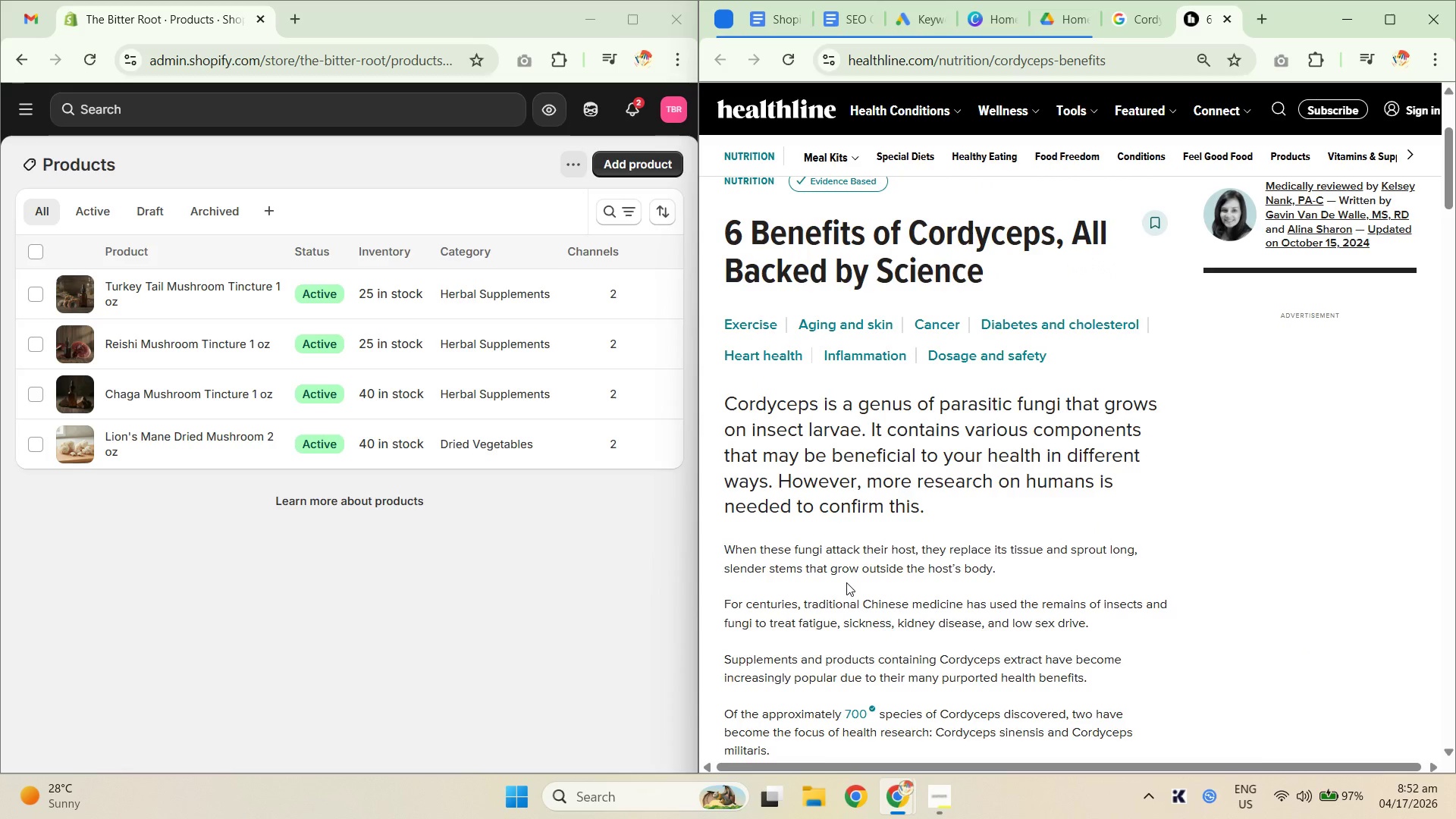 
scroll: coordinate [800, 583], scroll_direction: down, amount: 8.0
 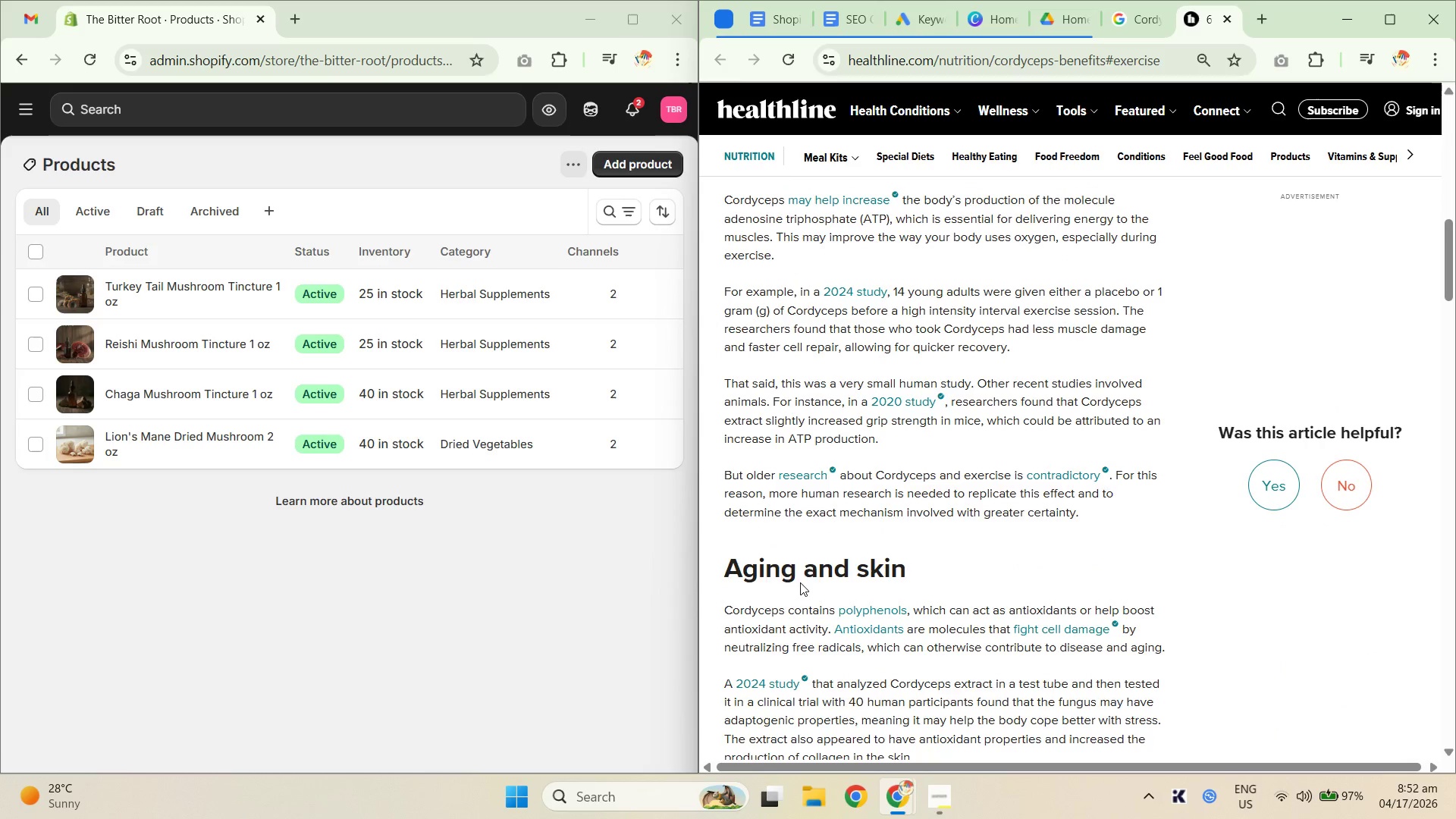 
scroll: coordinate [820, 576], scroll_direction: up, amount: 5.0
 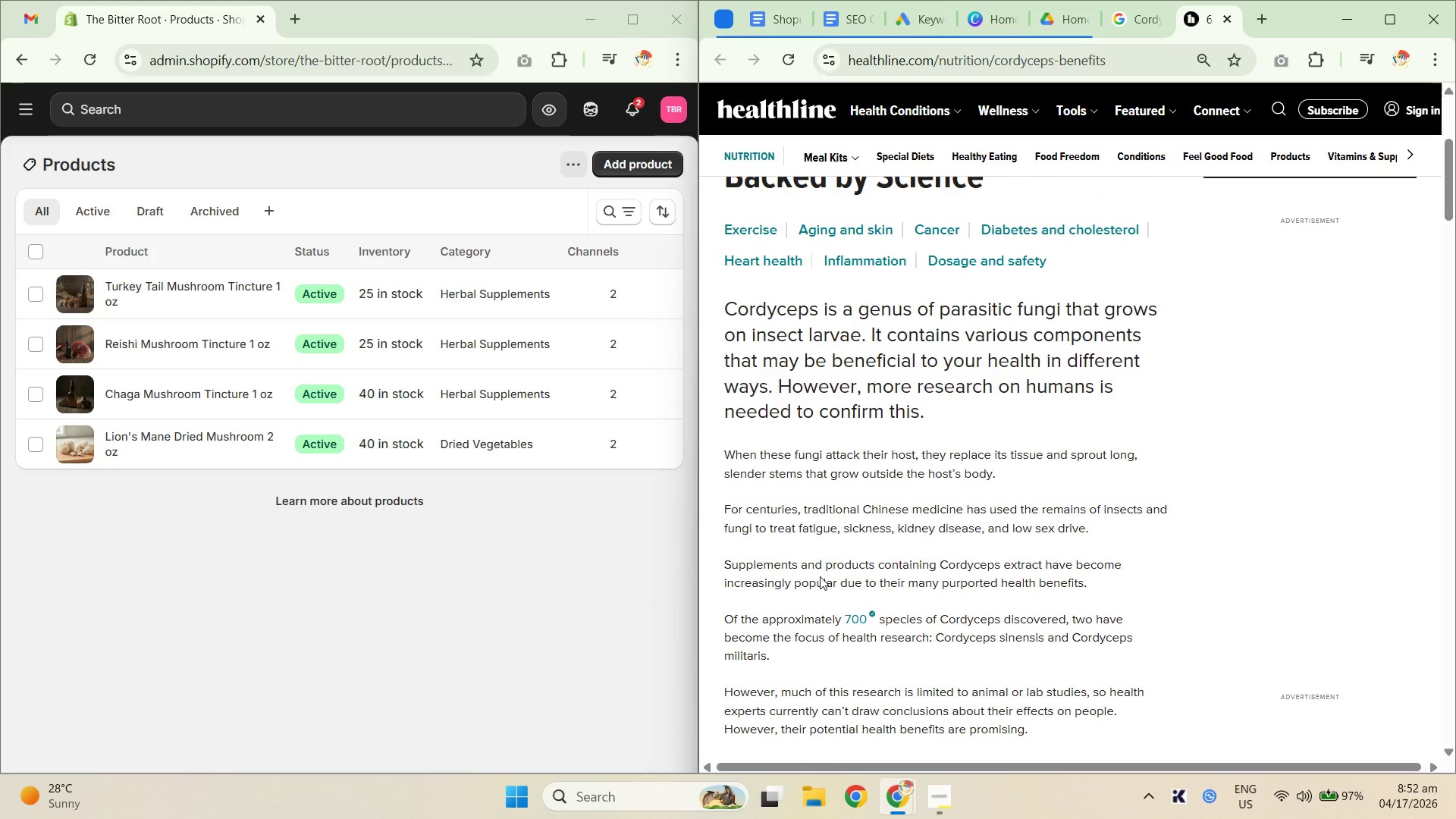 
scroll: coordinate [824, 578], scroll_direction: down, amount: 1.0
 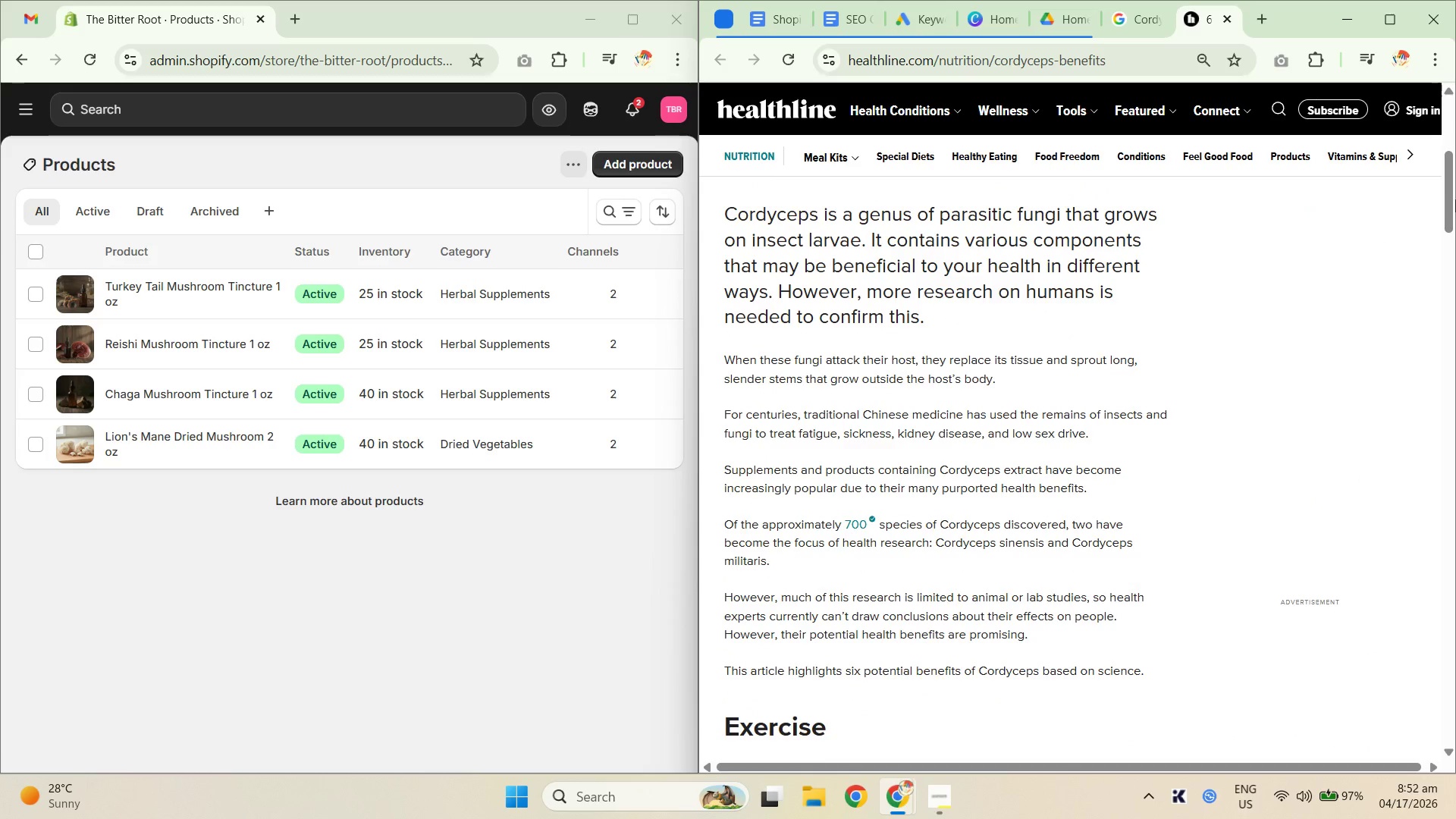 
left_click_drag(start_coordinate=[1451, 201], to_coordinate=[1455, 197])
 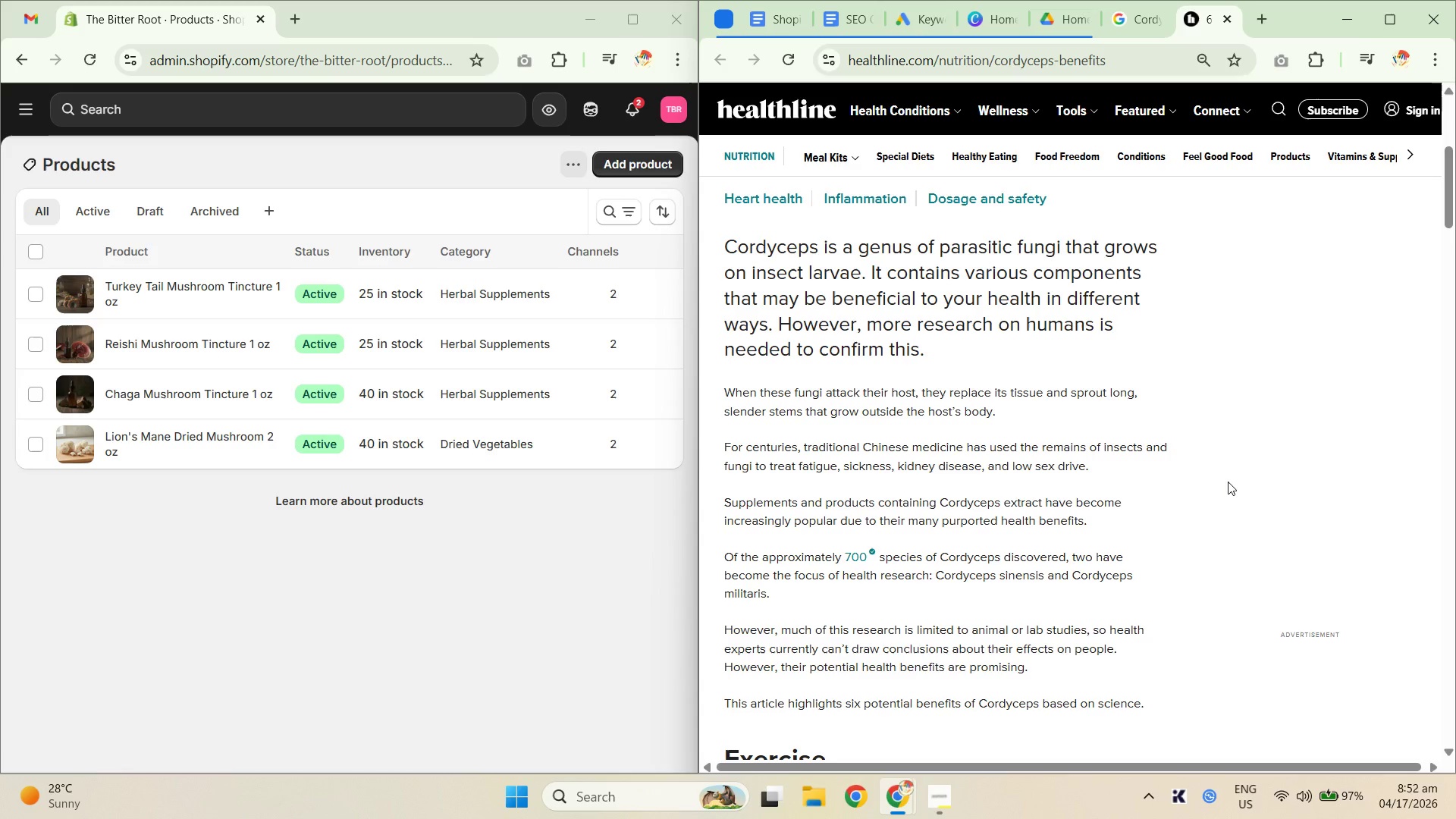 
scroll: coordinate [1173, 512], scroll_direction: down, amount: 12.0
 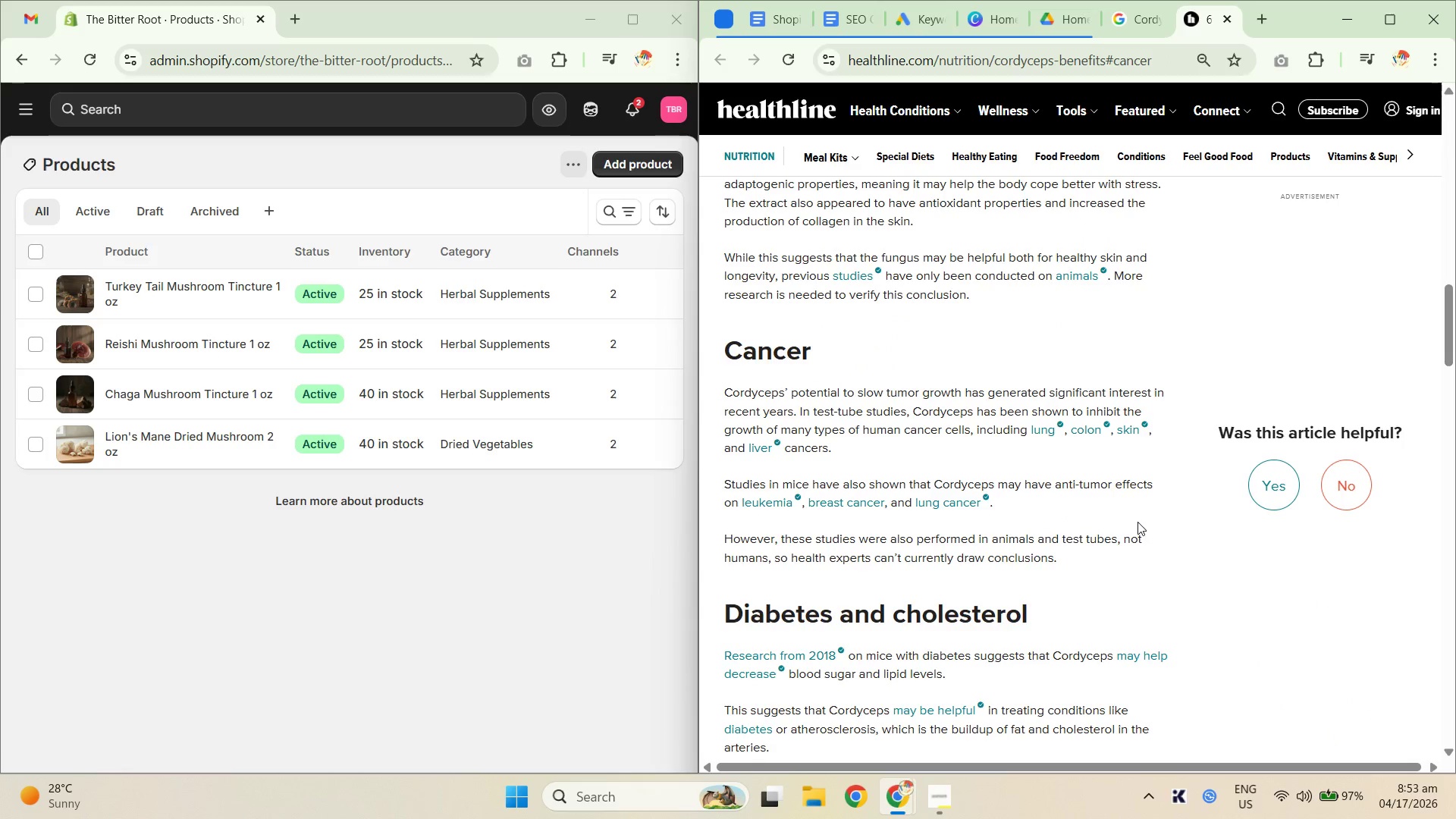 
scroll: coordinate [1110, 522], scroll_direction: down, amount: 3.0
 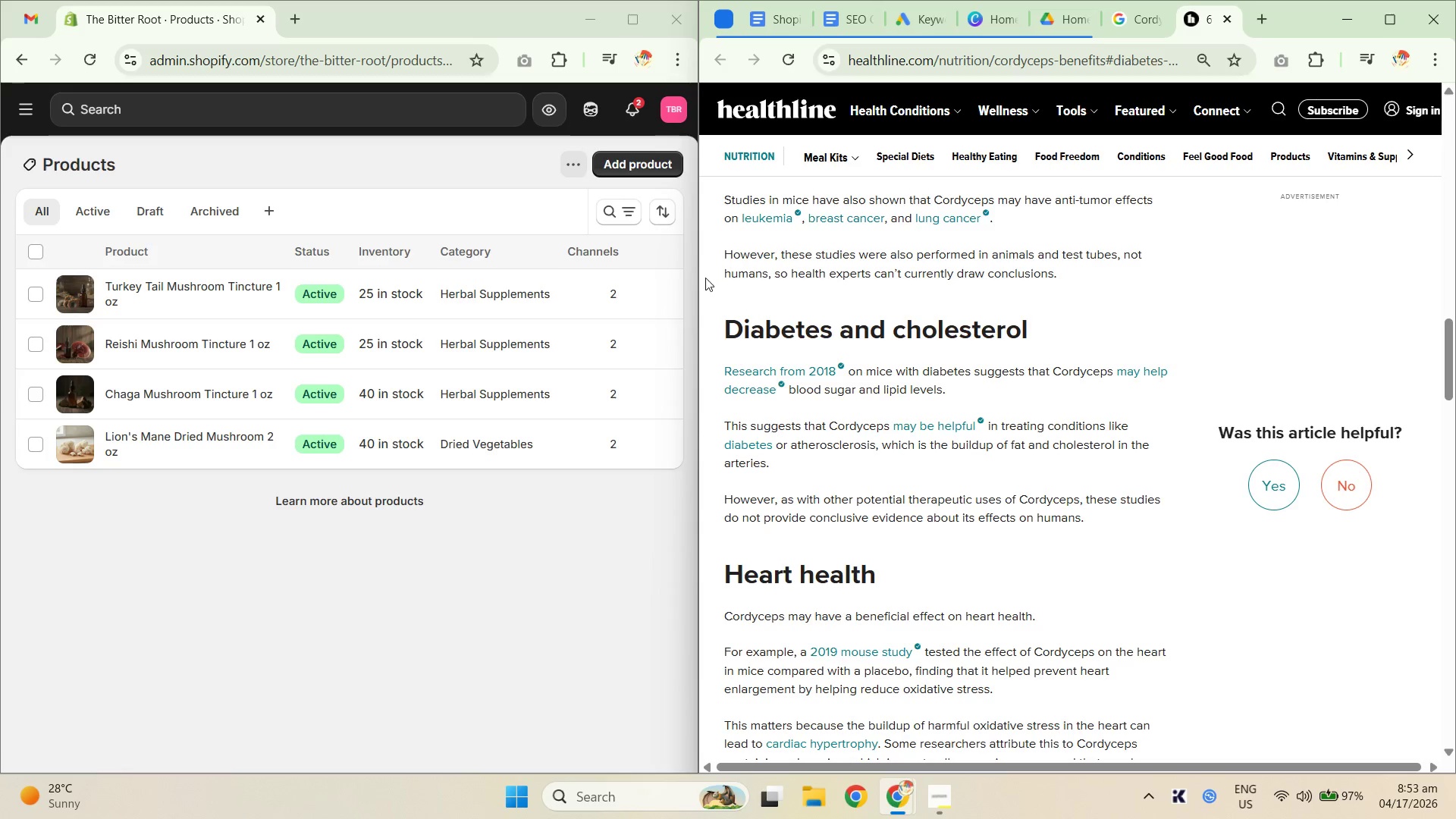 
left_click_drag(start_coordinate=[695, 272], to_coordinate=[907, 297])
 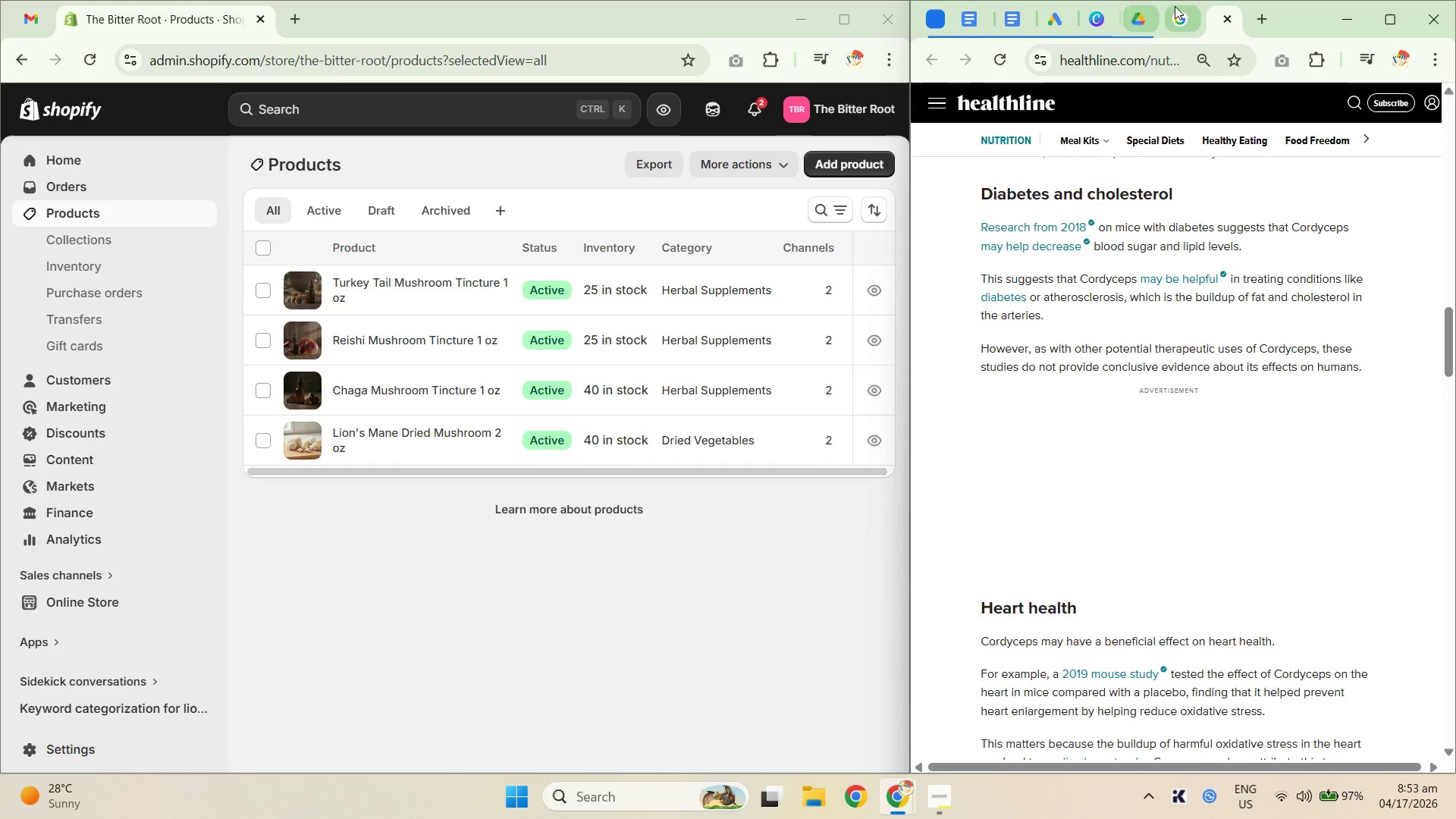 
left_click([1181, 19])
 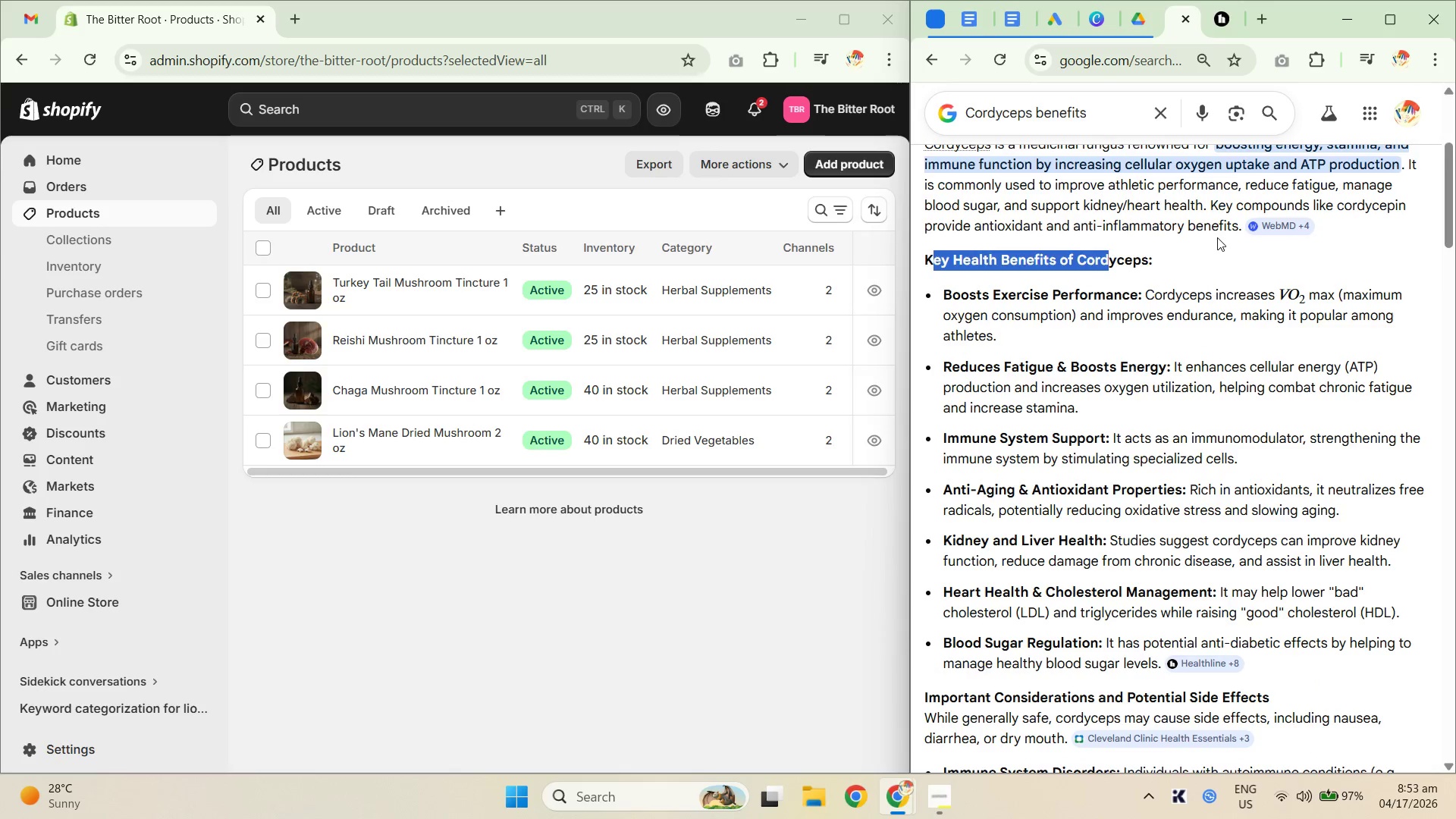 
scroll: coordinate [1168, 440], scroll_direction: up, amount: 2.0
 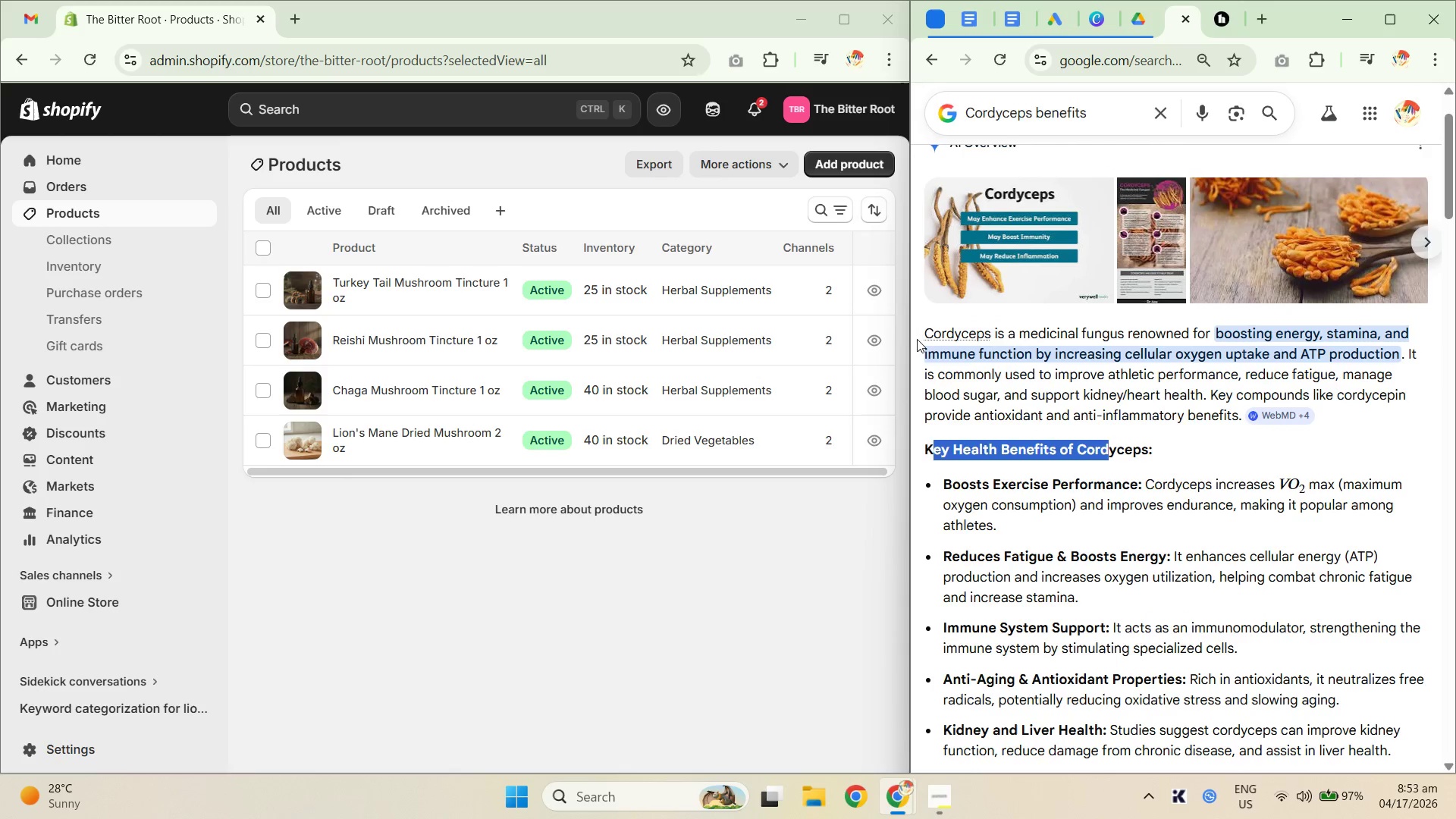 
left_click_drag(start_coordinate=[908, 333], to_coordinate=[813, 344])
 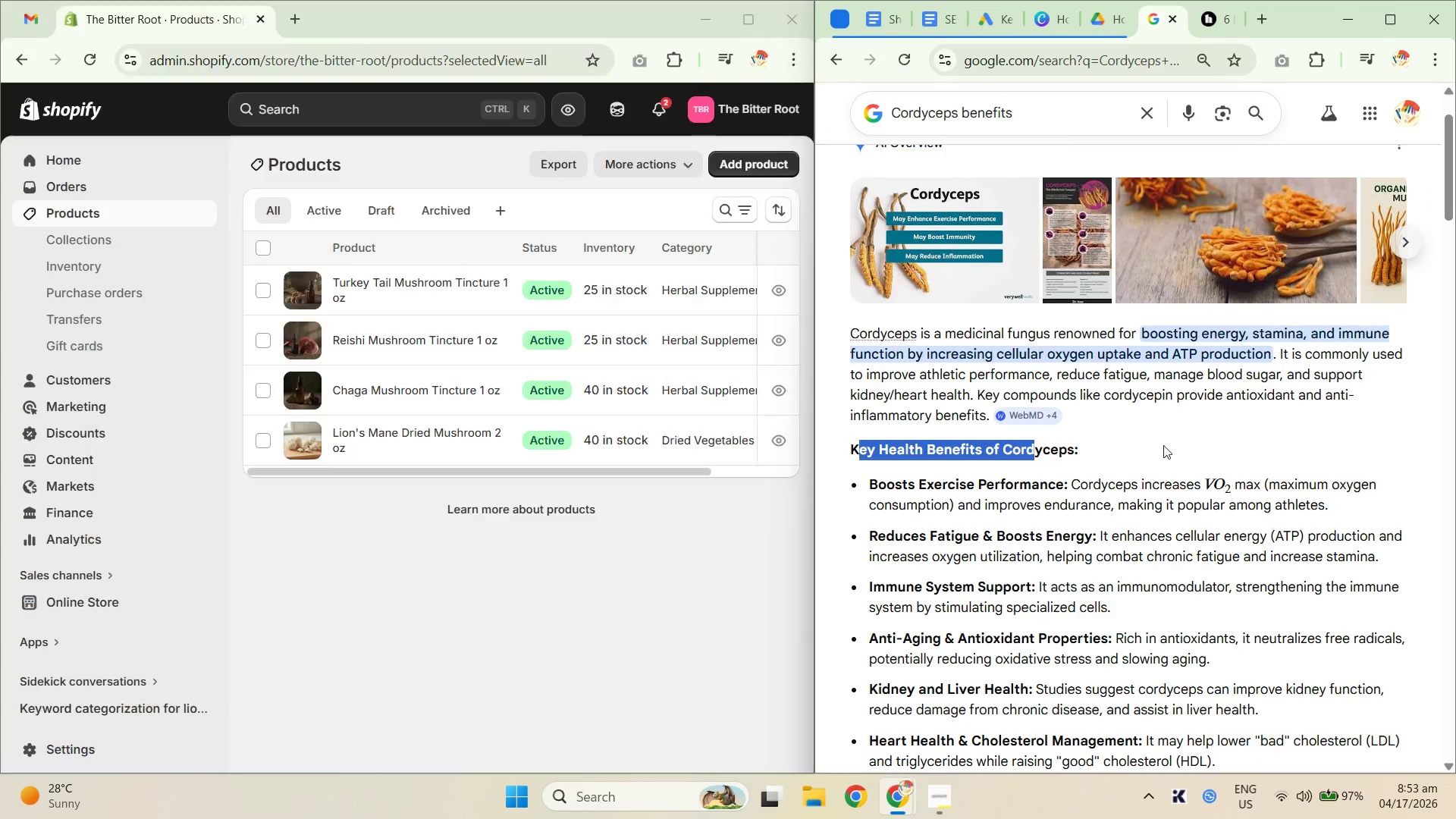 
left_click([1164, 444])
 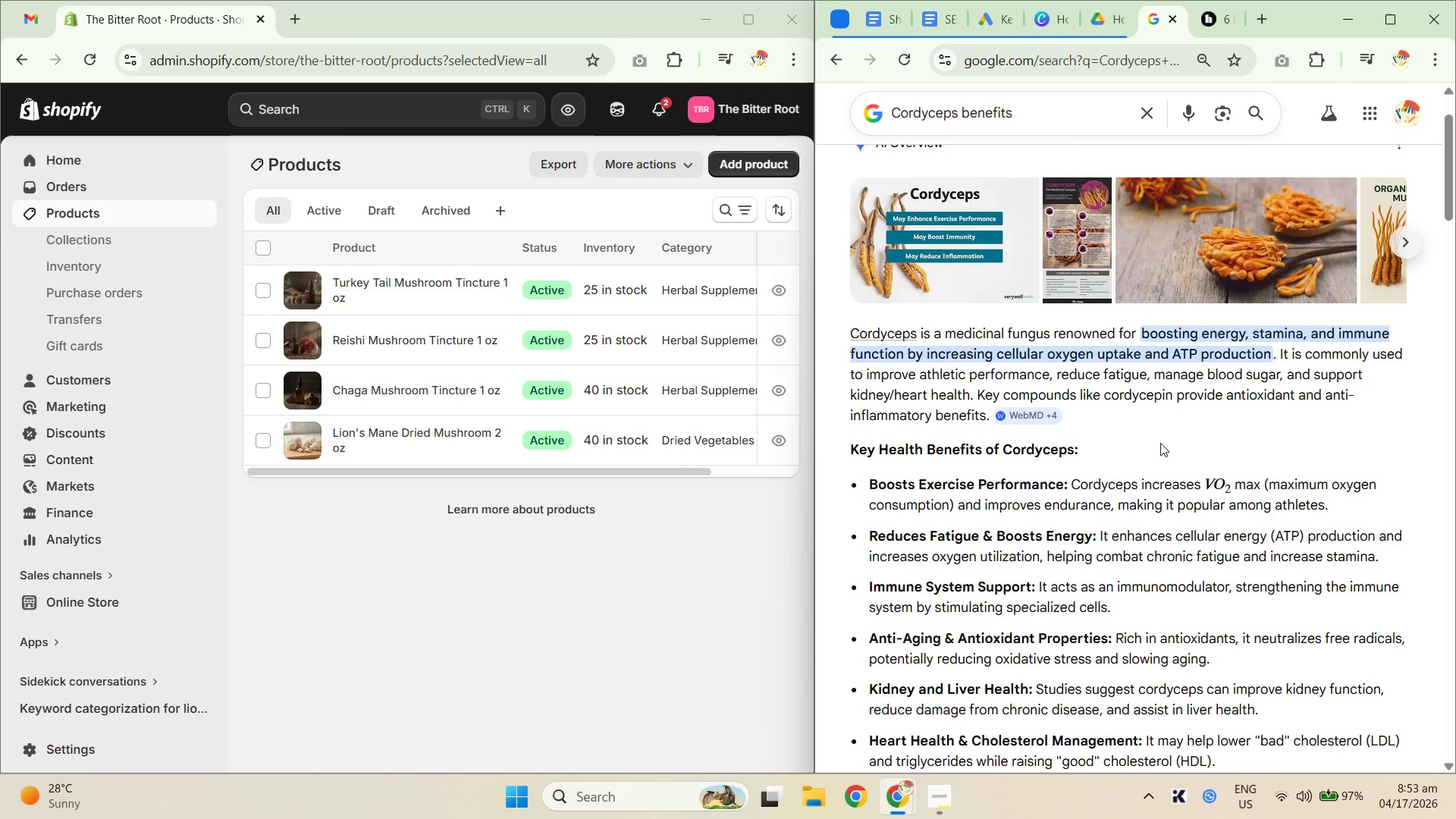 
scroll: coordinate [1159, 444], scroll_direction: up, amount: 2.0
 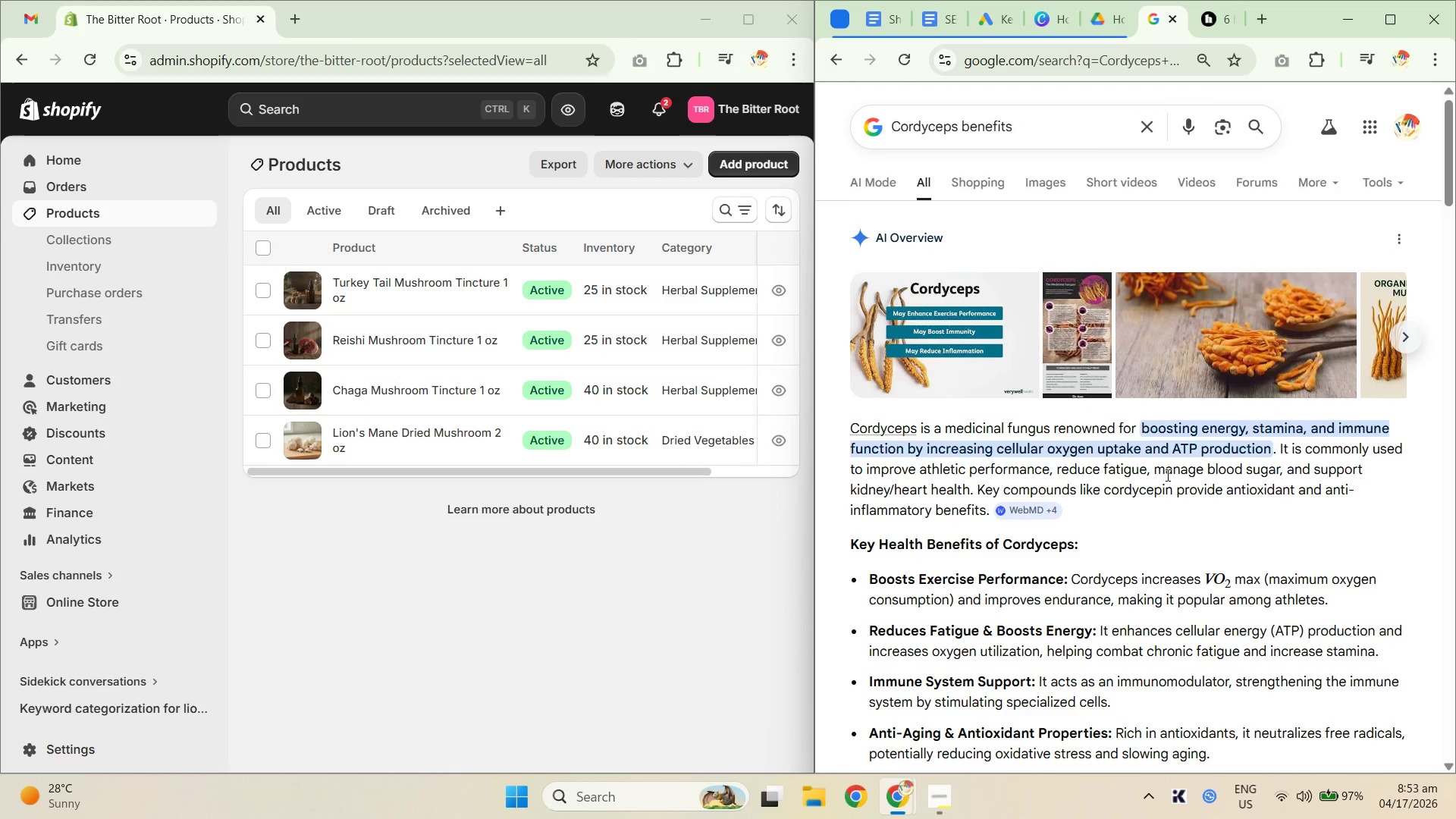 
scroll: coordinate [1182, 491], scroll_direction: down, amount: 1.0
 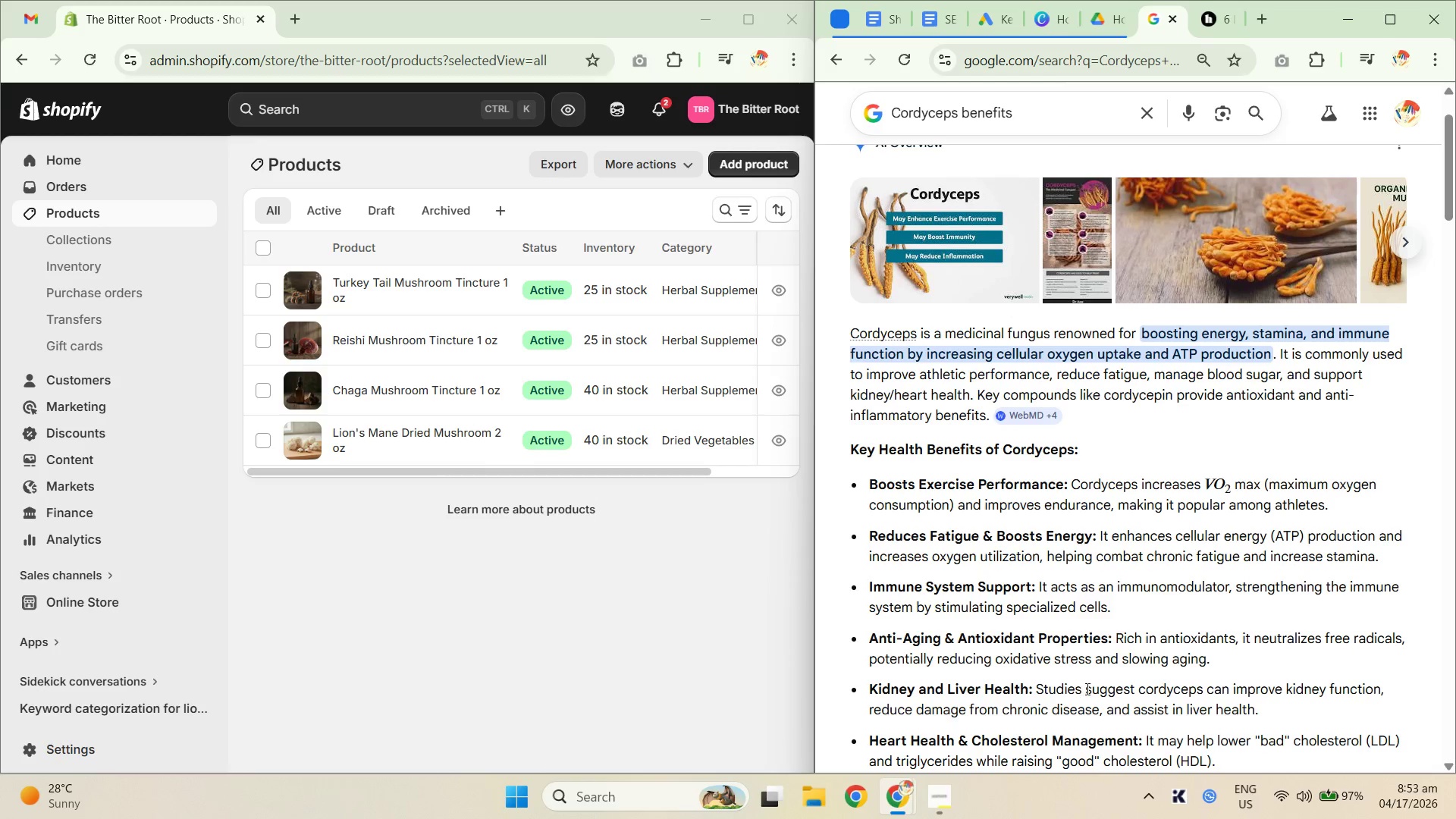 
wait(14.4)
 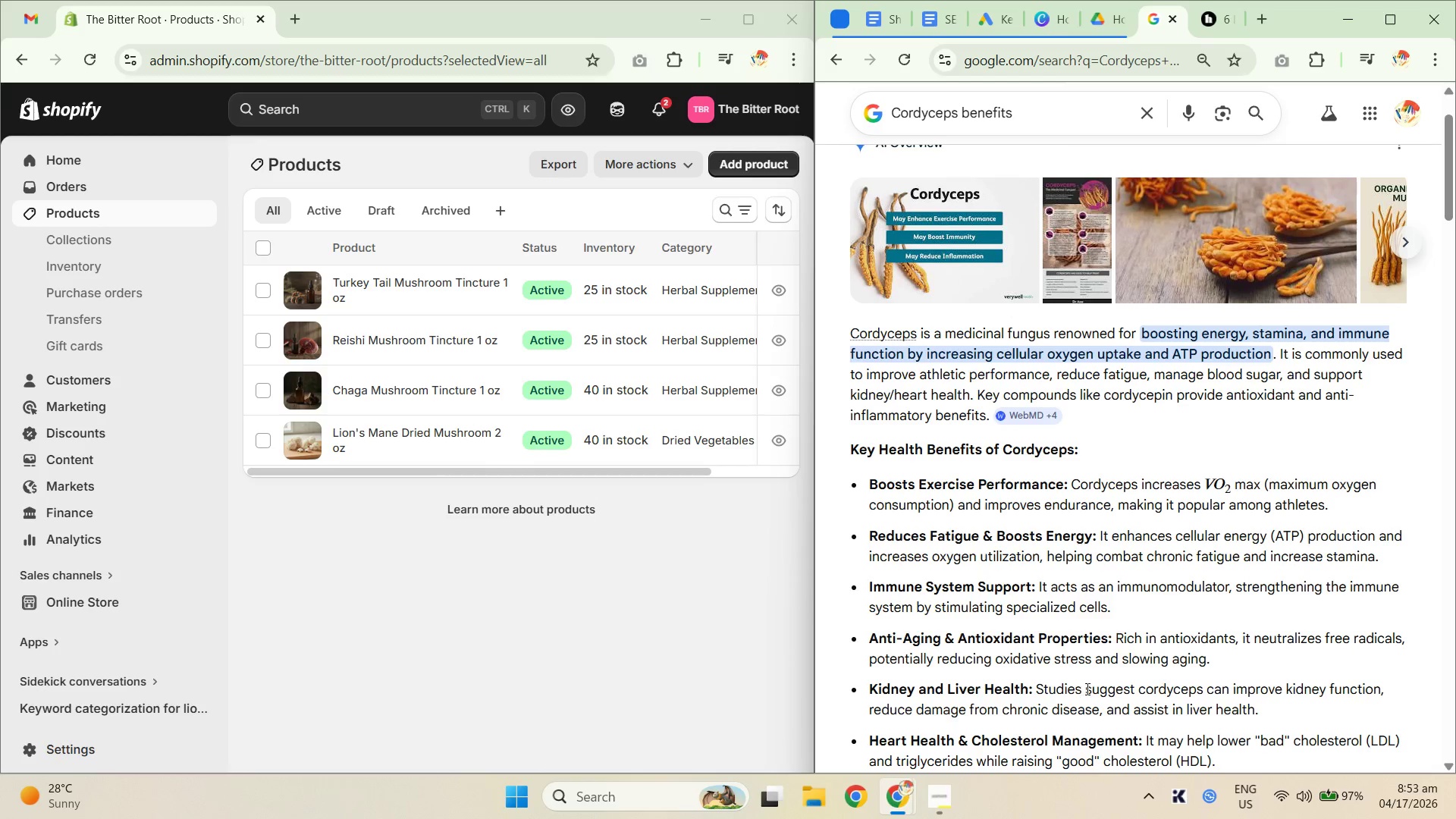 
left_click_drag(start_coordinate=[1449, 161], to_coordinate=[1450, 224])
 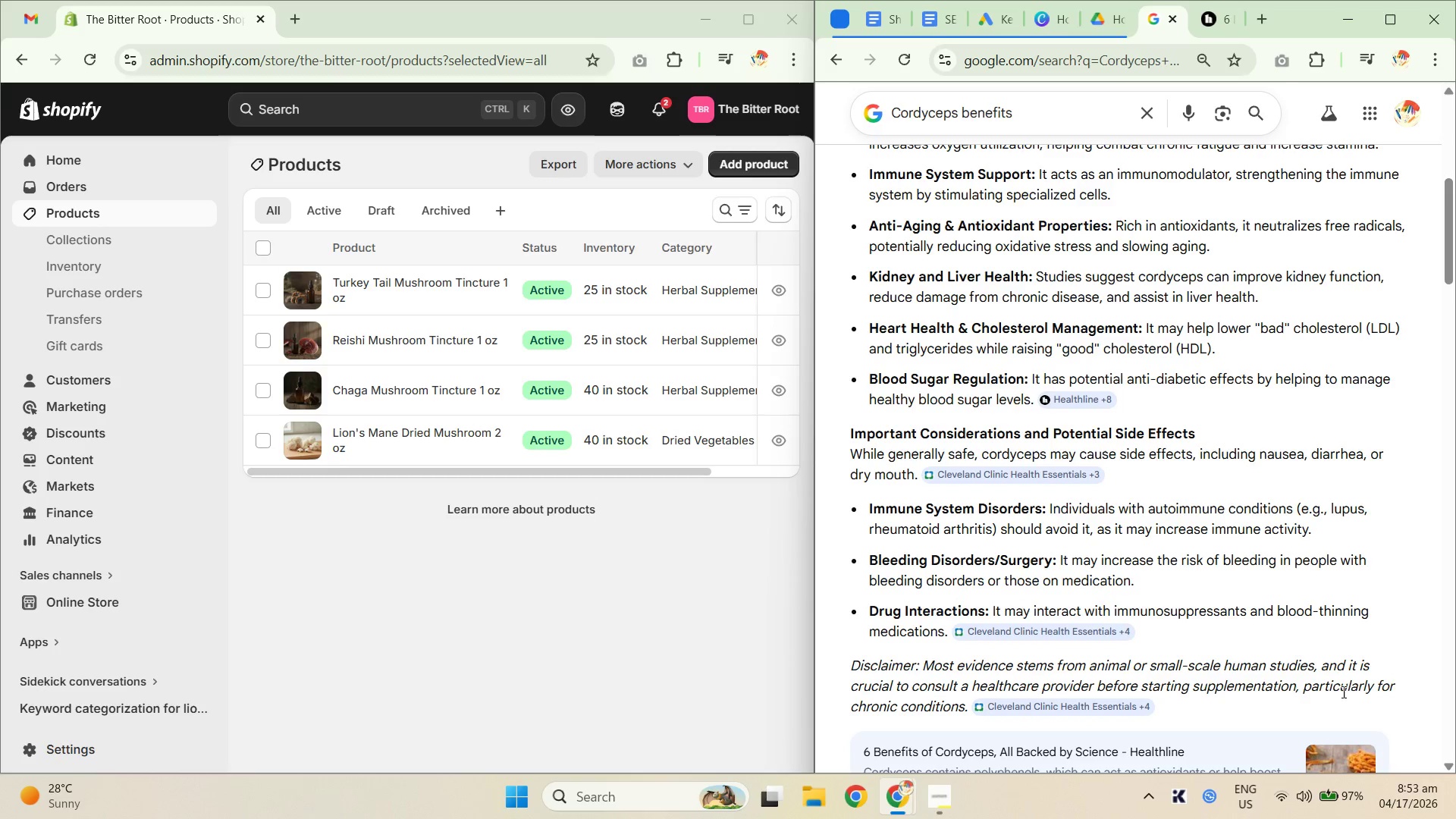 
wait(18.14)
 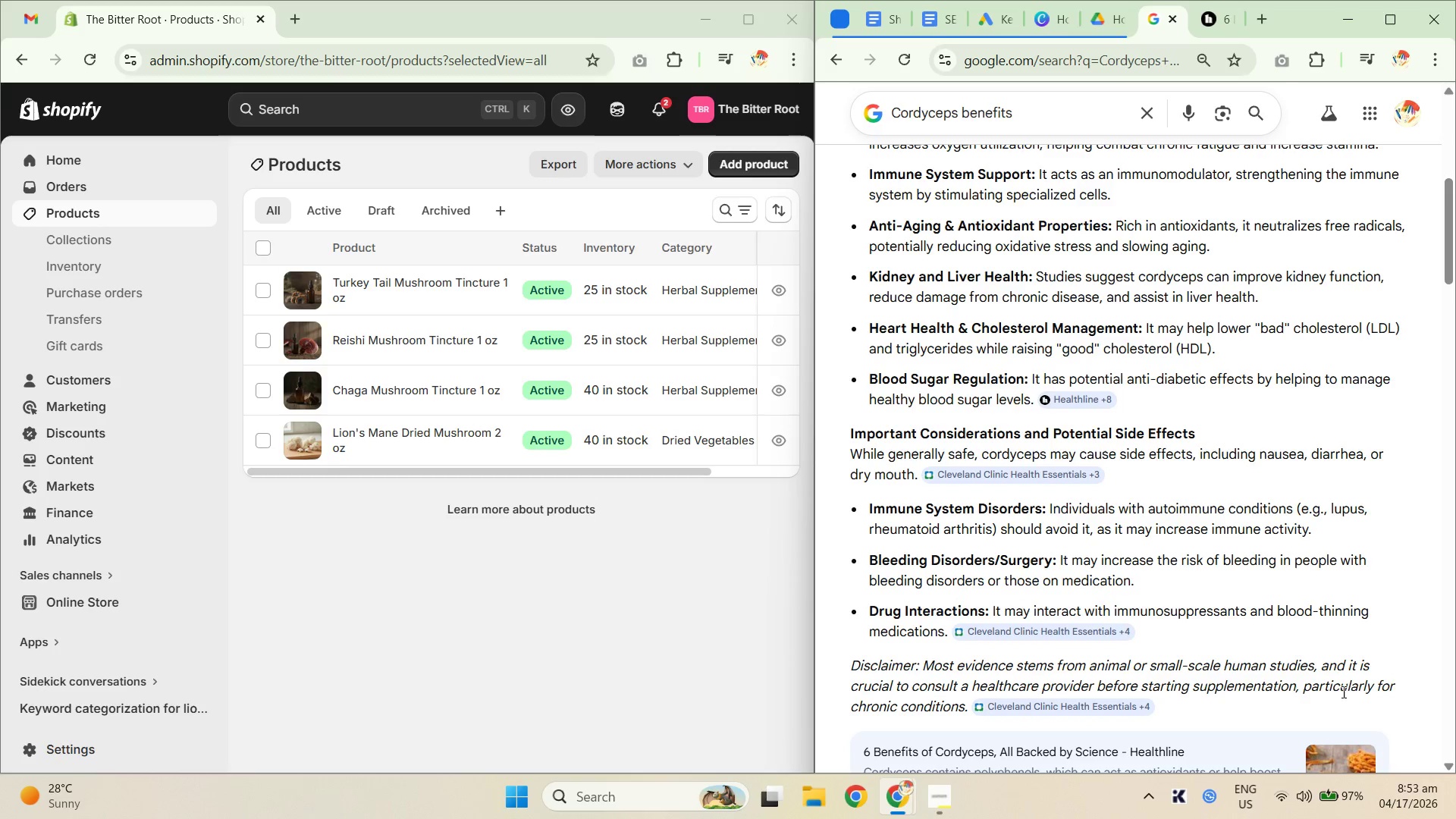 
left_click([1203, 21])
 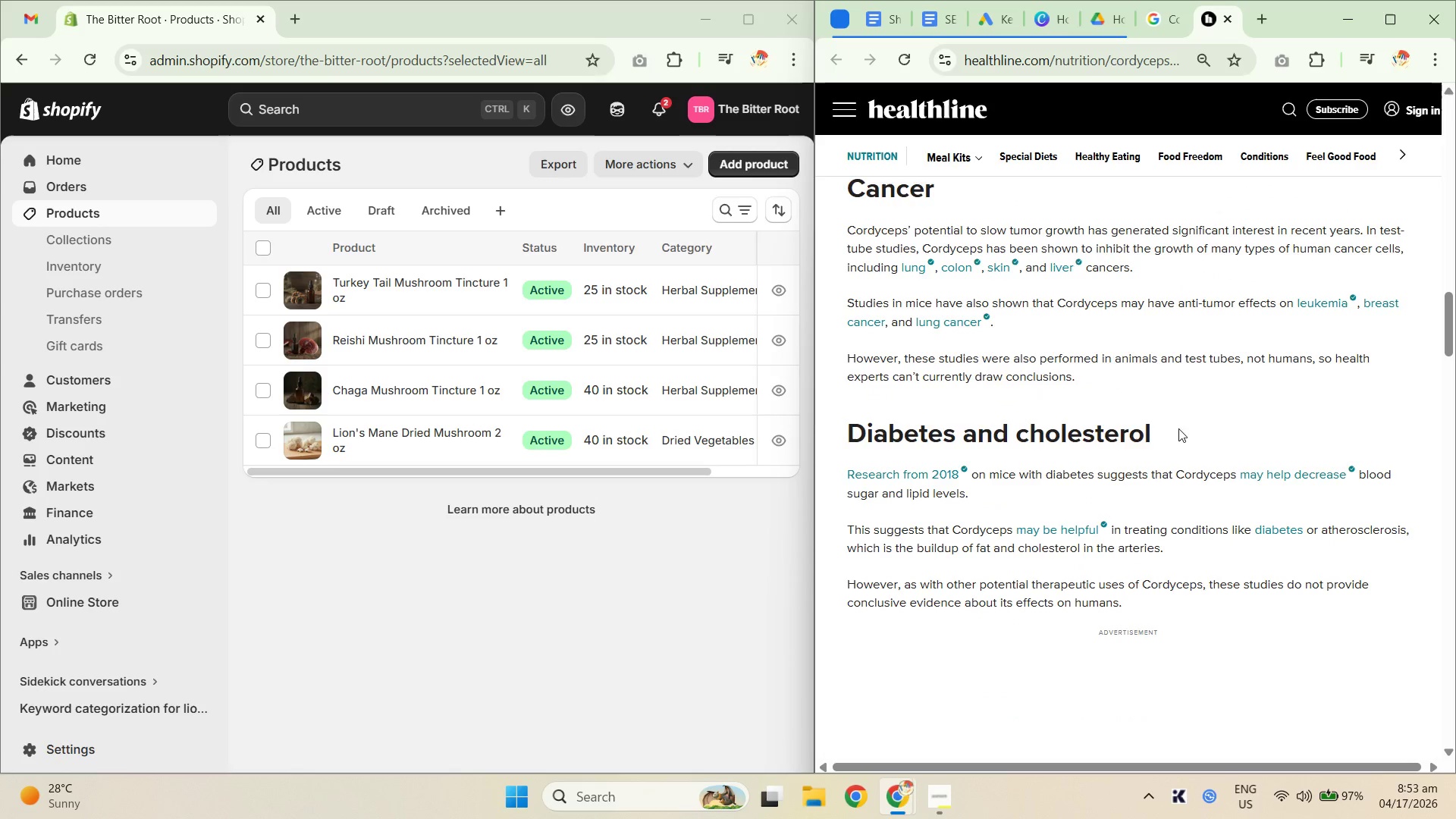 
scroll: coordinate [1178, 491], scroll_direction: up, amount: 12.0
 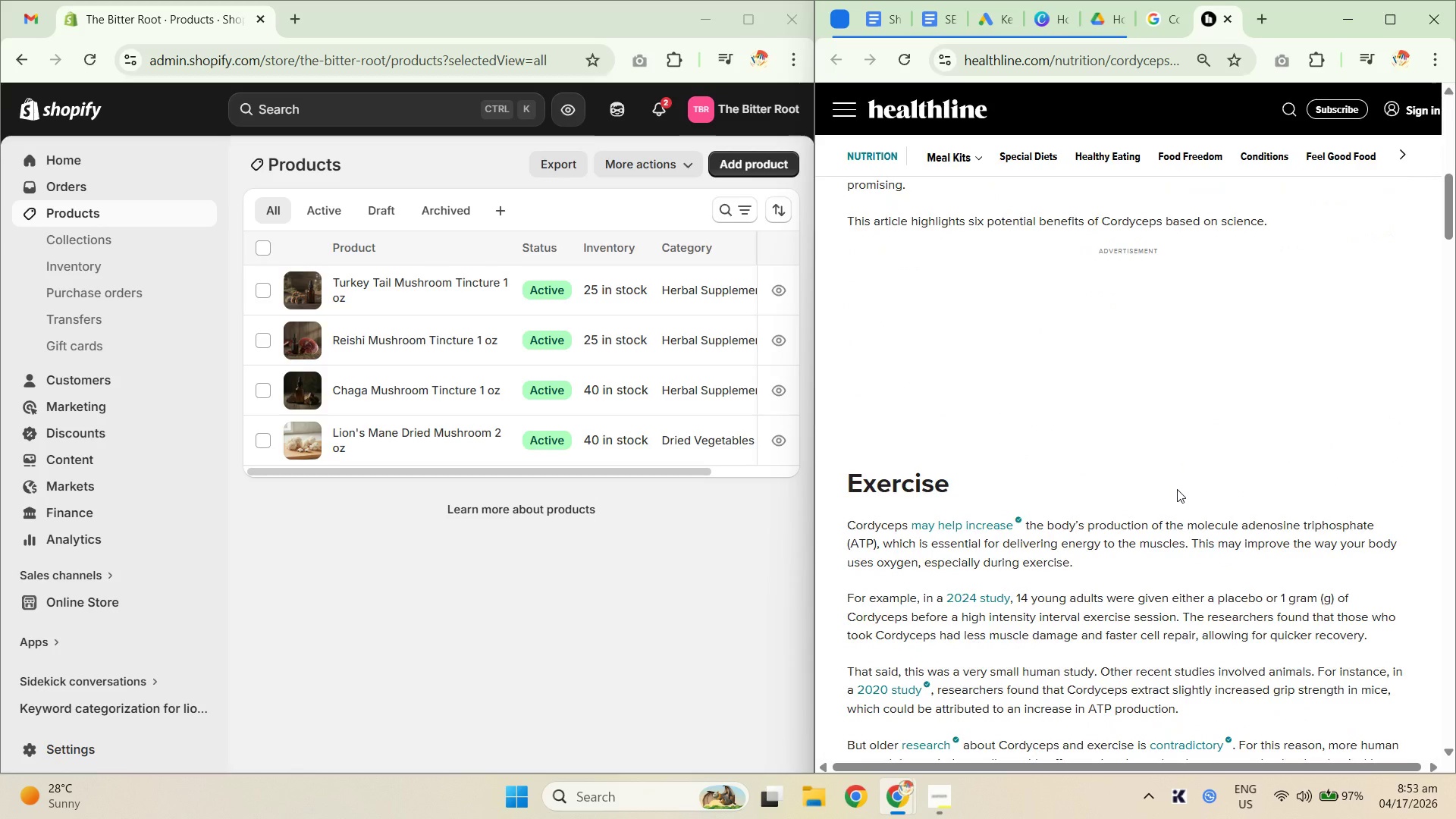 
scroll: coordinate [1177, 489], scroll_direction: down, amount: 3.0
 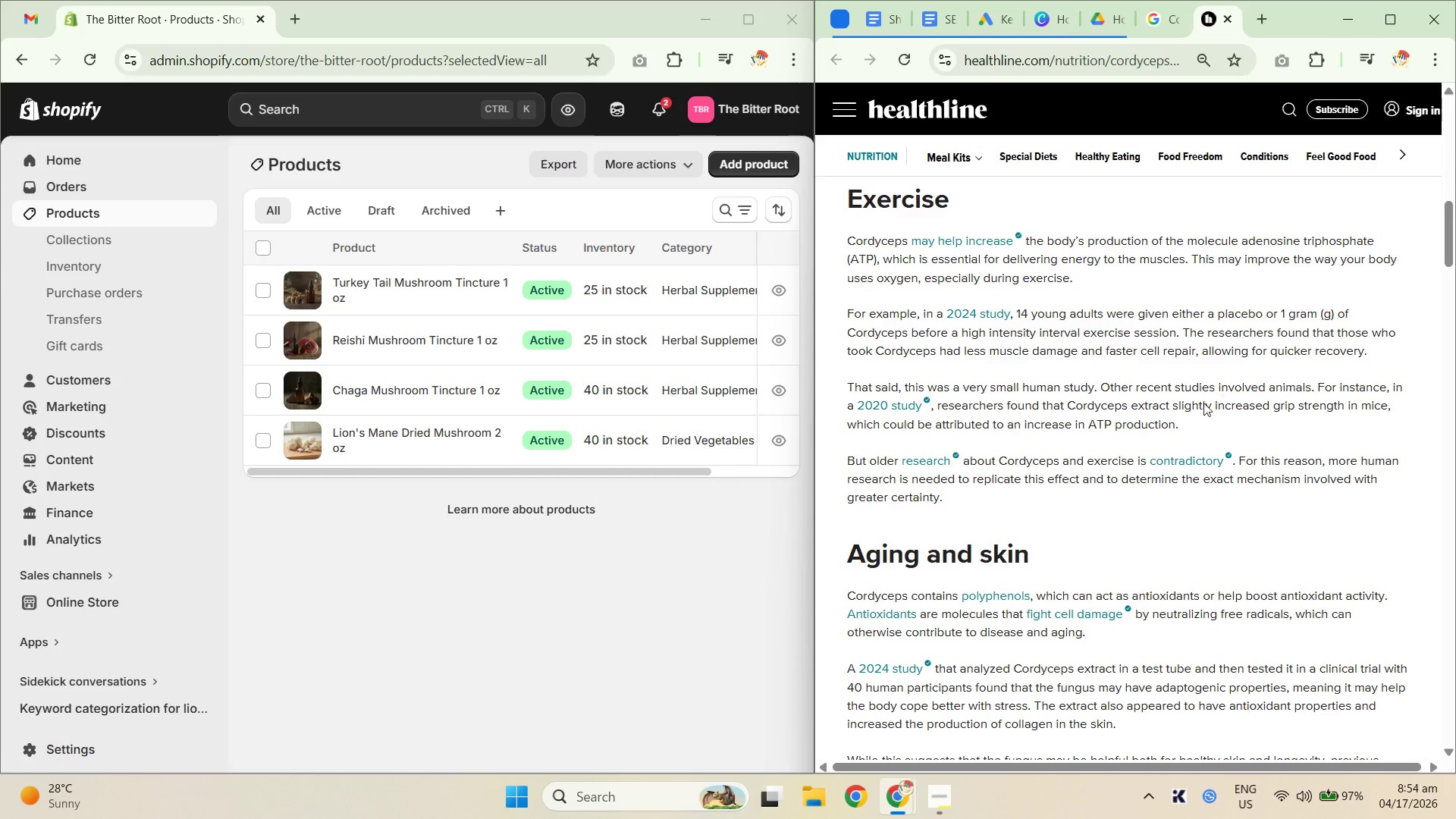 
wait(10.99)
 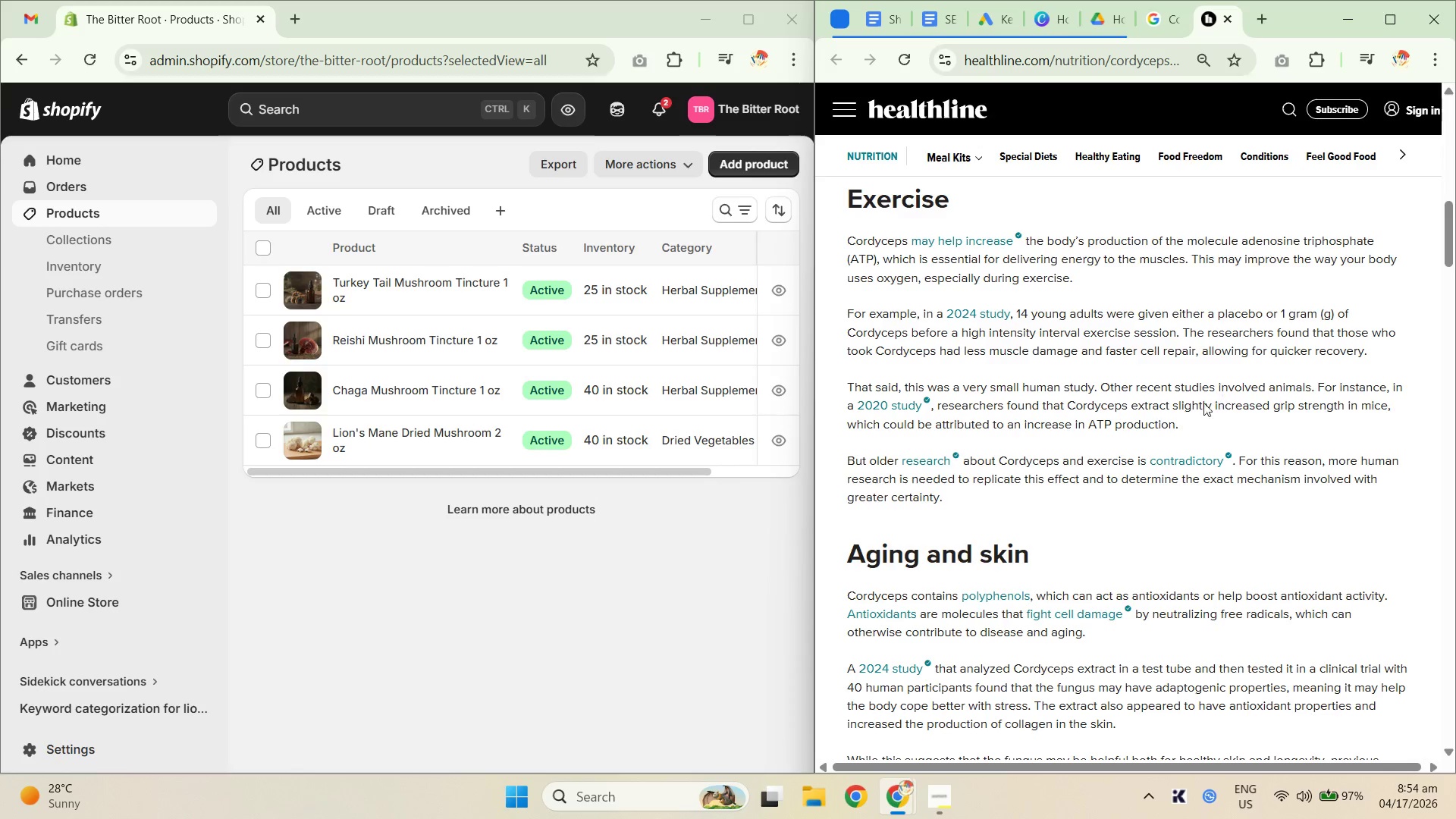 
scroll: coordinate [1316, 437], scroll_direction: down, amount: 3.0
 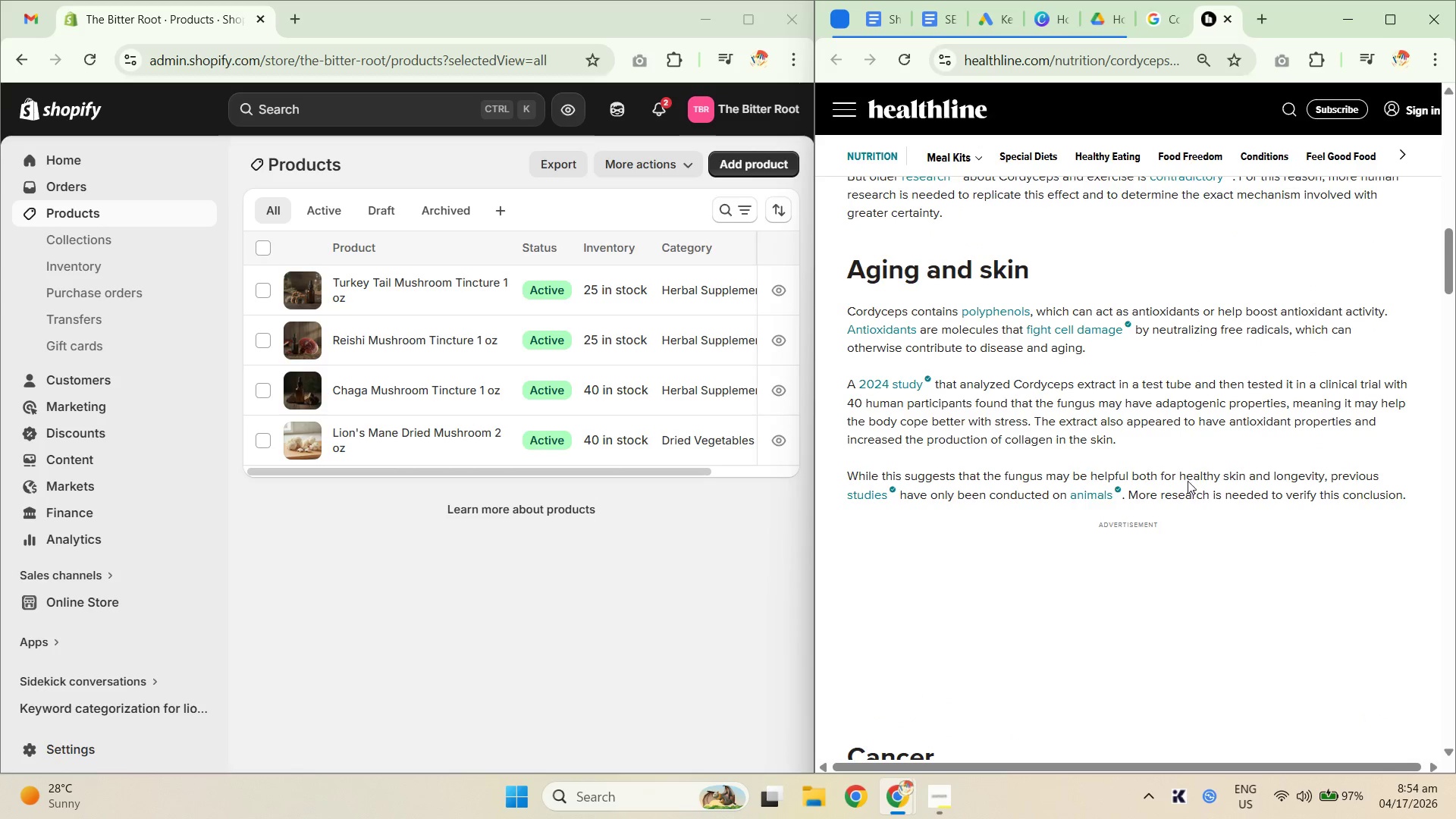 
wait(10.98)
 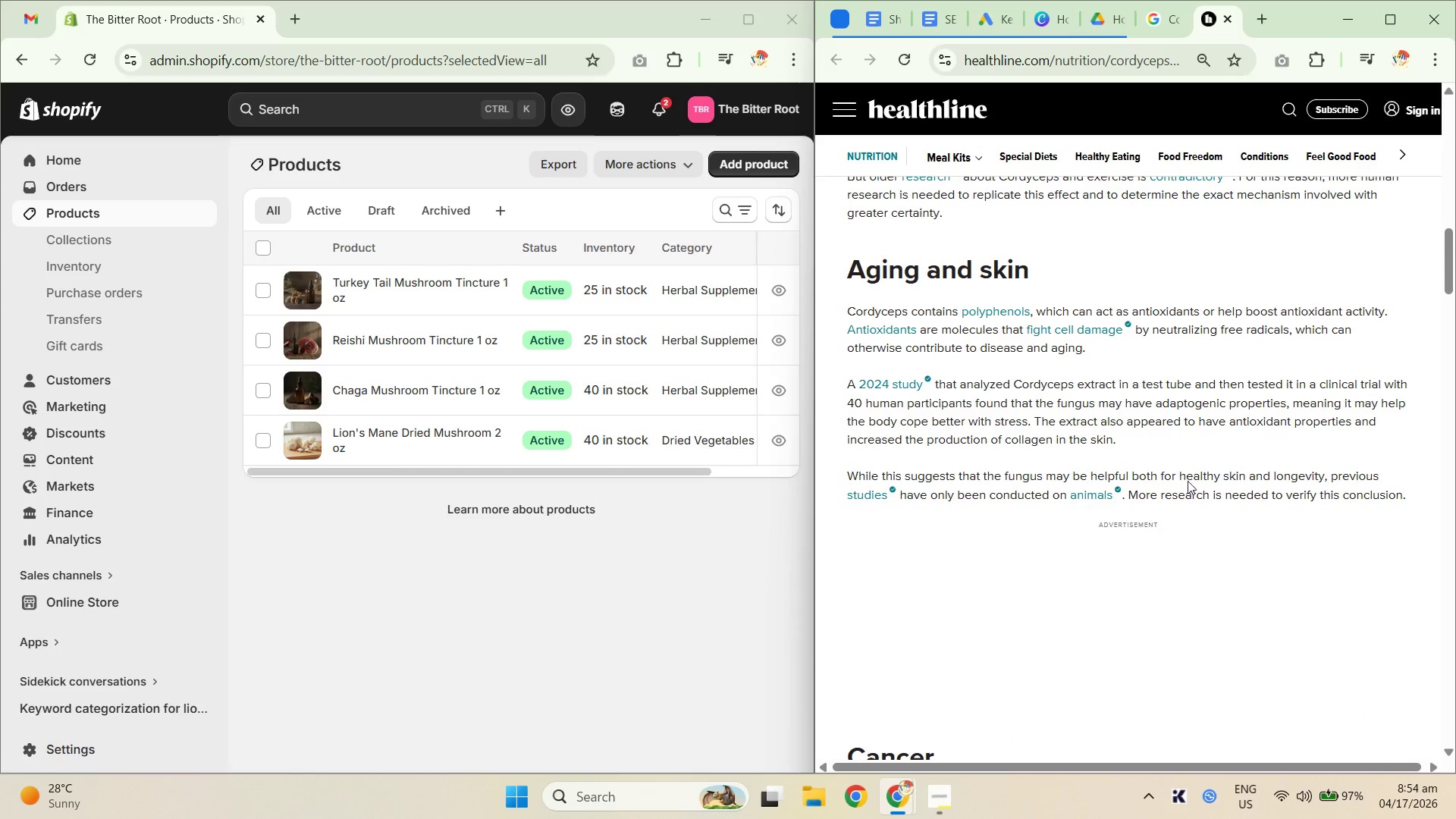 
scroll: coordinate [1357, 425], scroll_direction: down, amount: 6.0
 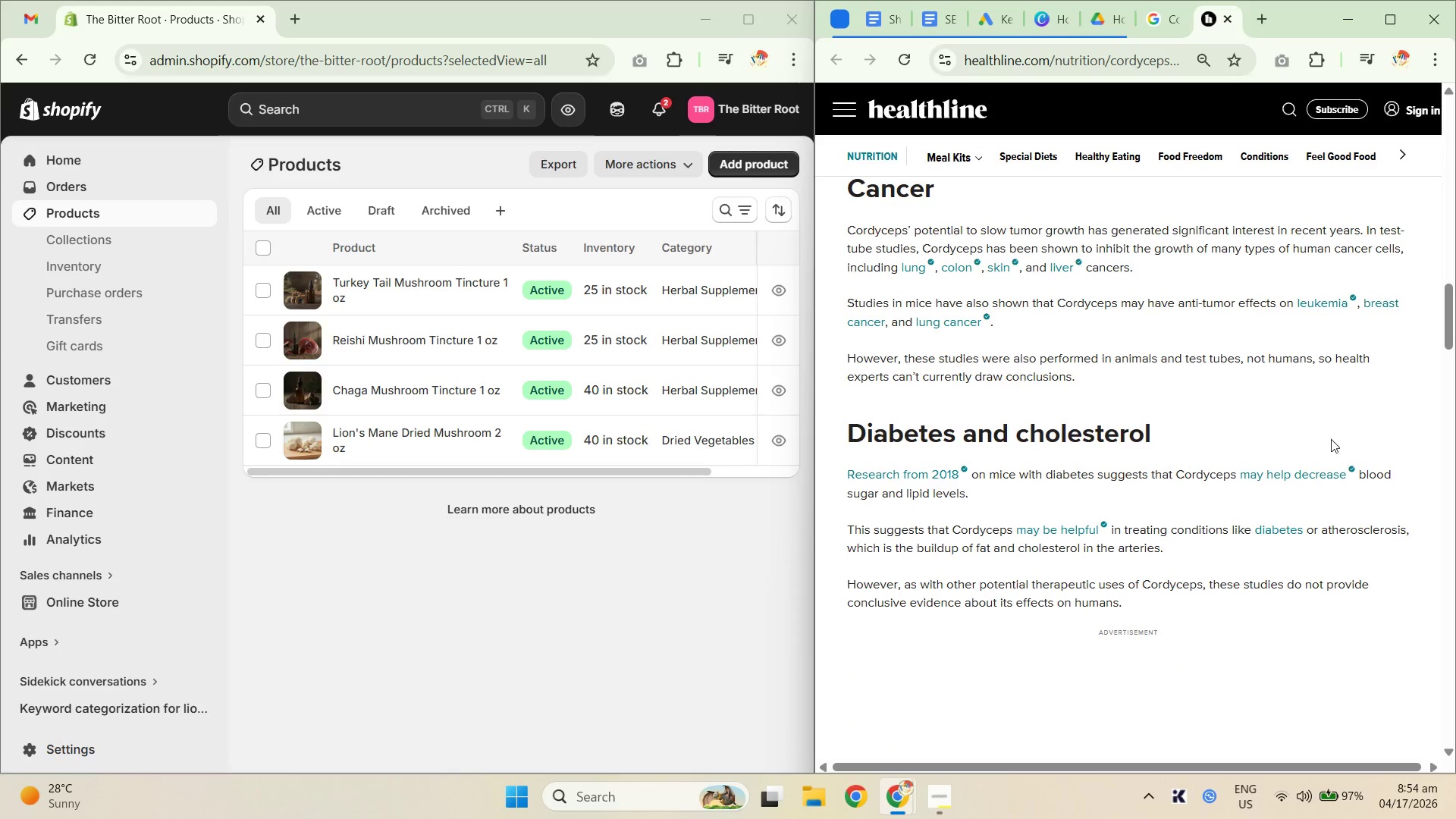 
scroll: coordinate [1278, 444], scroll_direction: up, amount: 1.0
 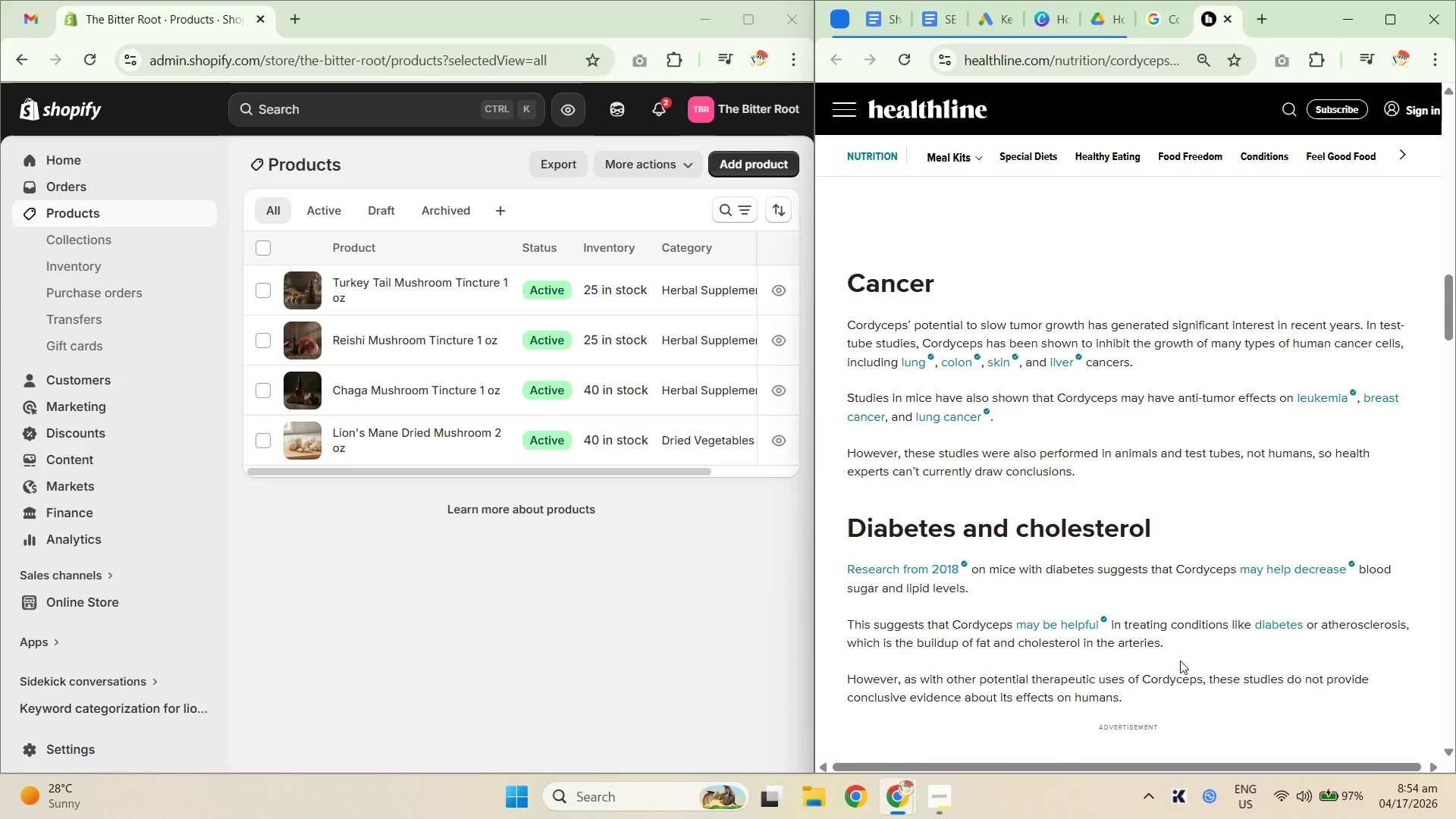 
wait(12.75)
 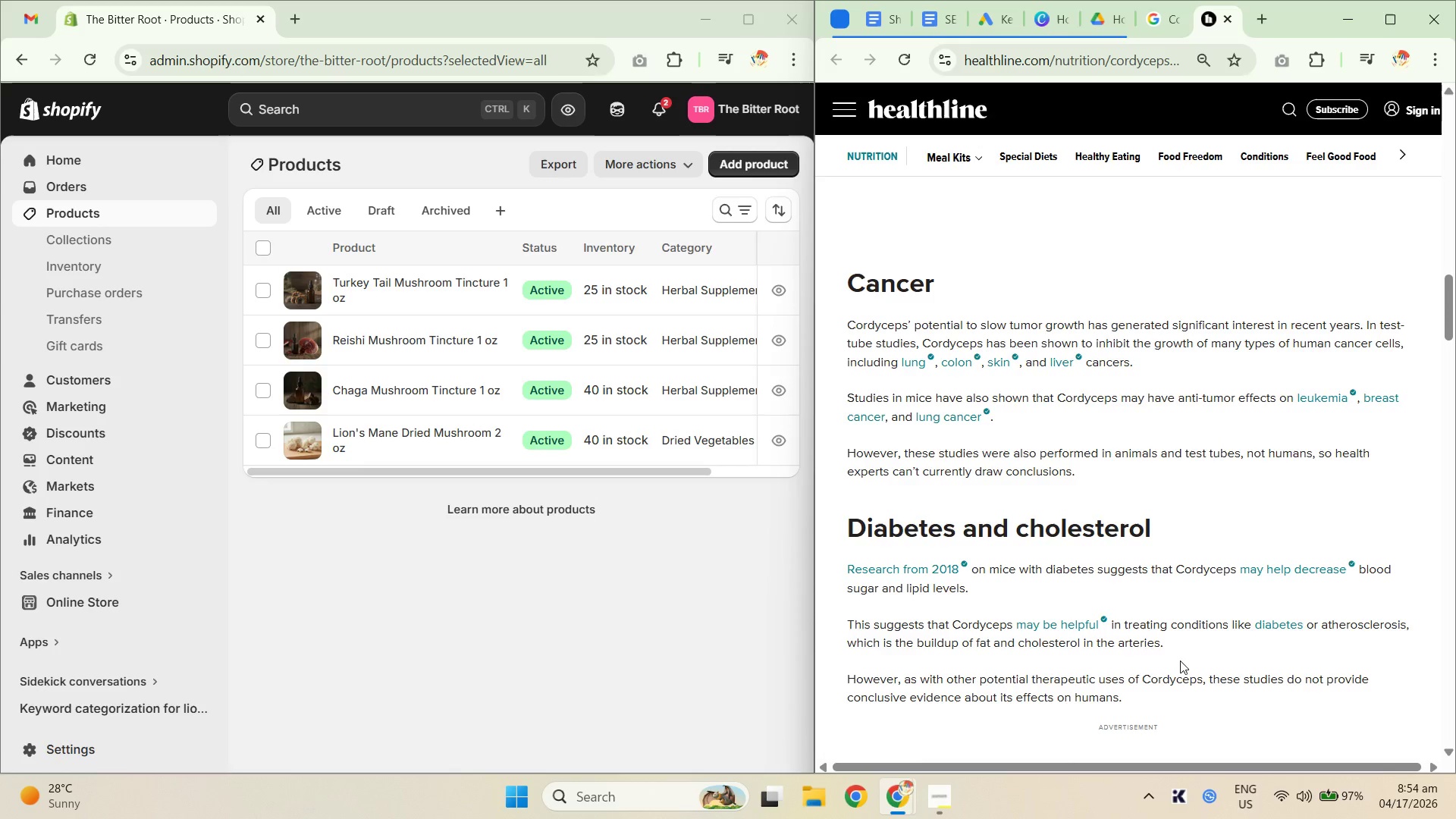 
scroll: coordinate [1213, 559], scroll_direction: down, amount: 8.0
 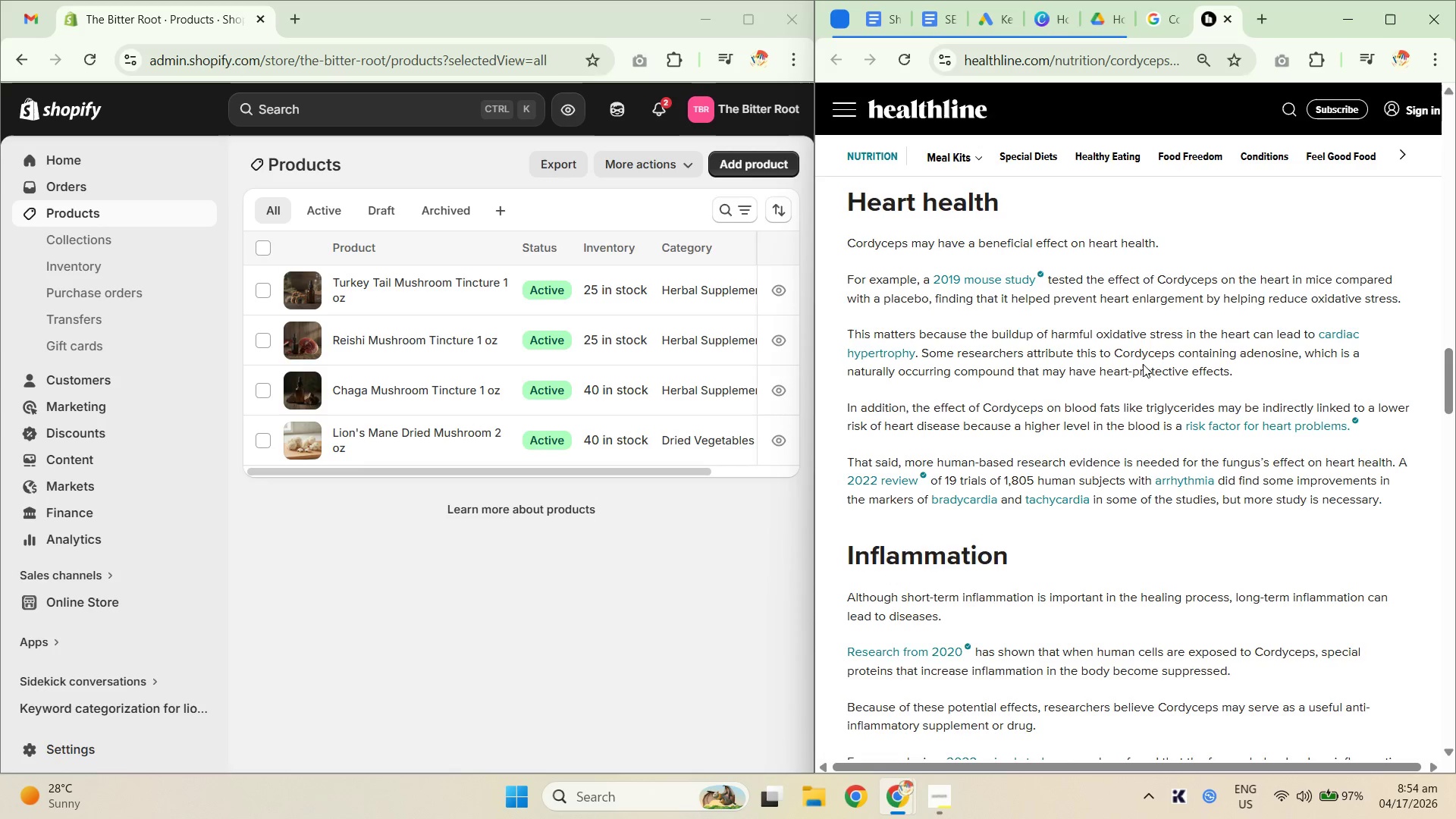 
wait(8.89)
 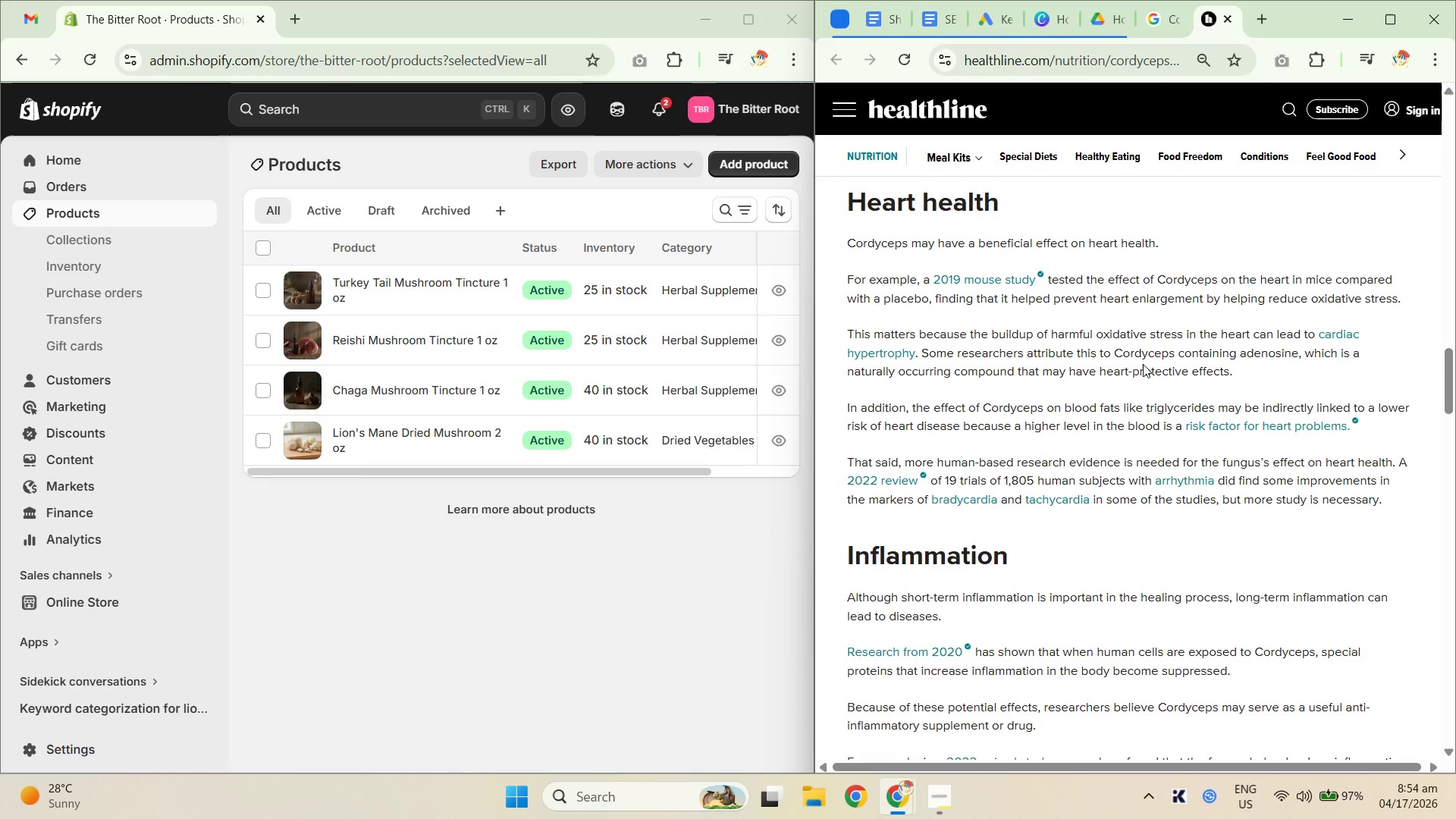 
scroll: coordinate [1185, 600], scroll_direction: down, amount: 9.0
 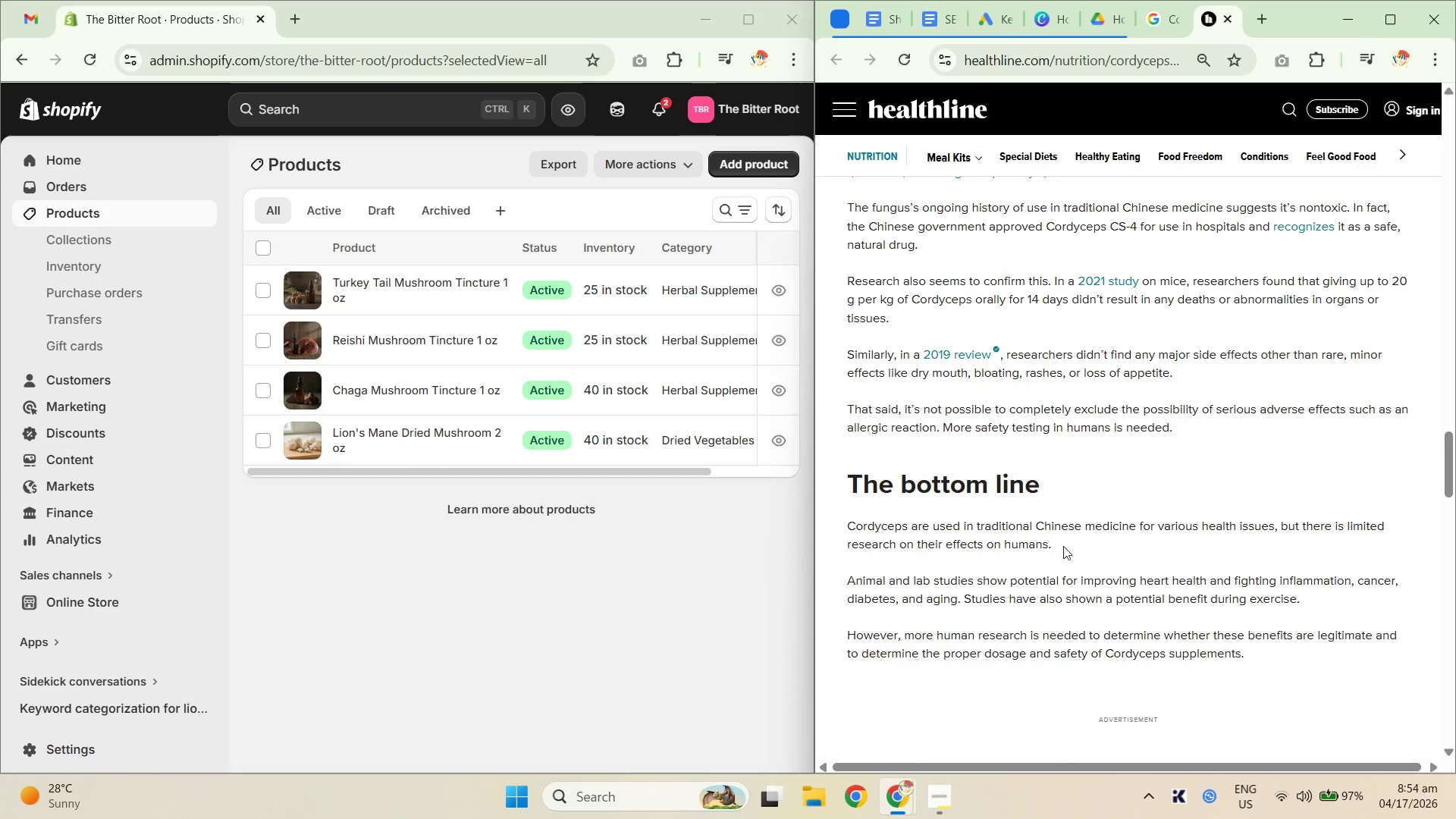 
left_click([1158, 16])
 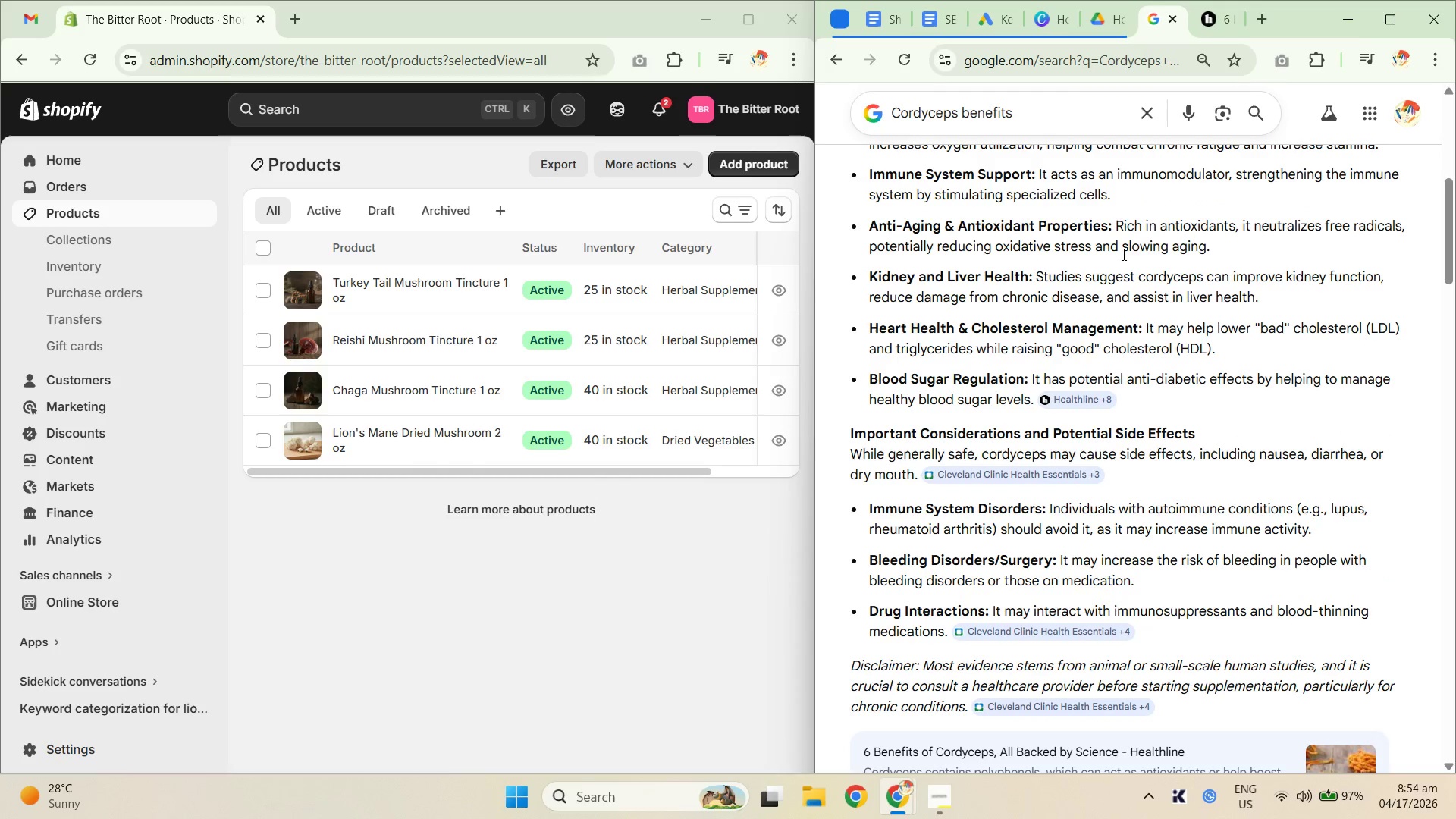 
scroll: coordinate [1018, 542], scroll_direction: up, amount: 5.0
 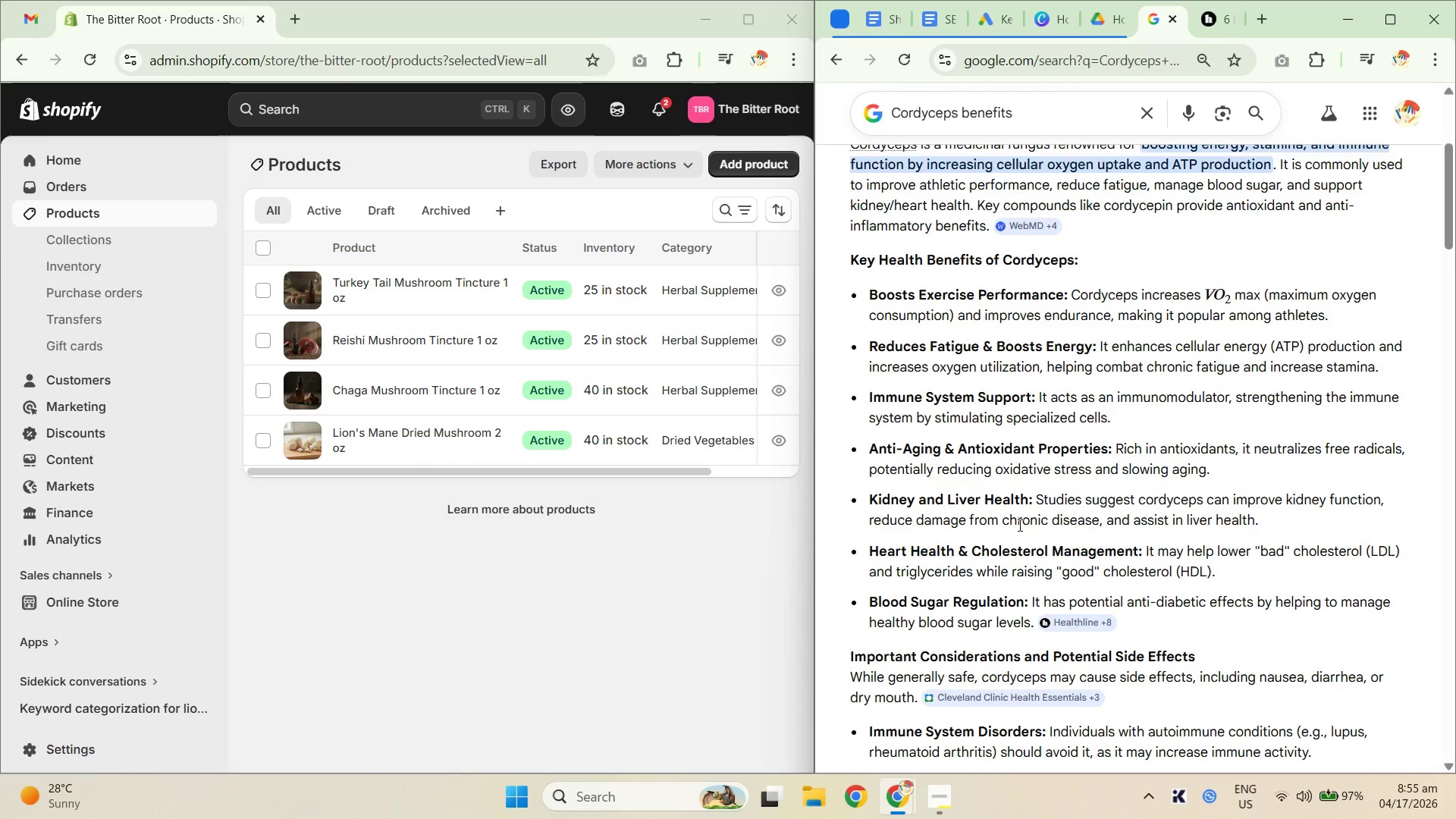 
wait(13.11)
 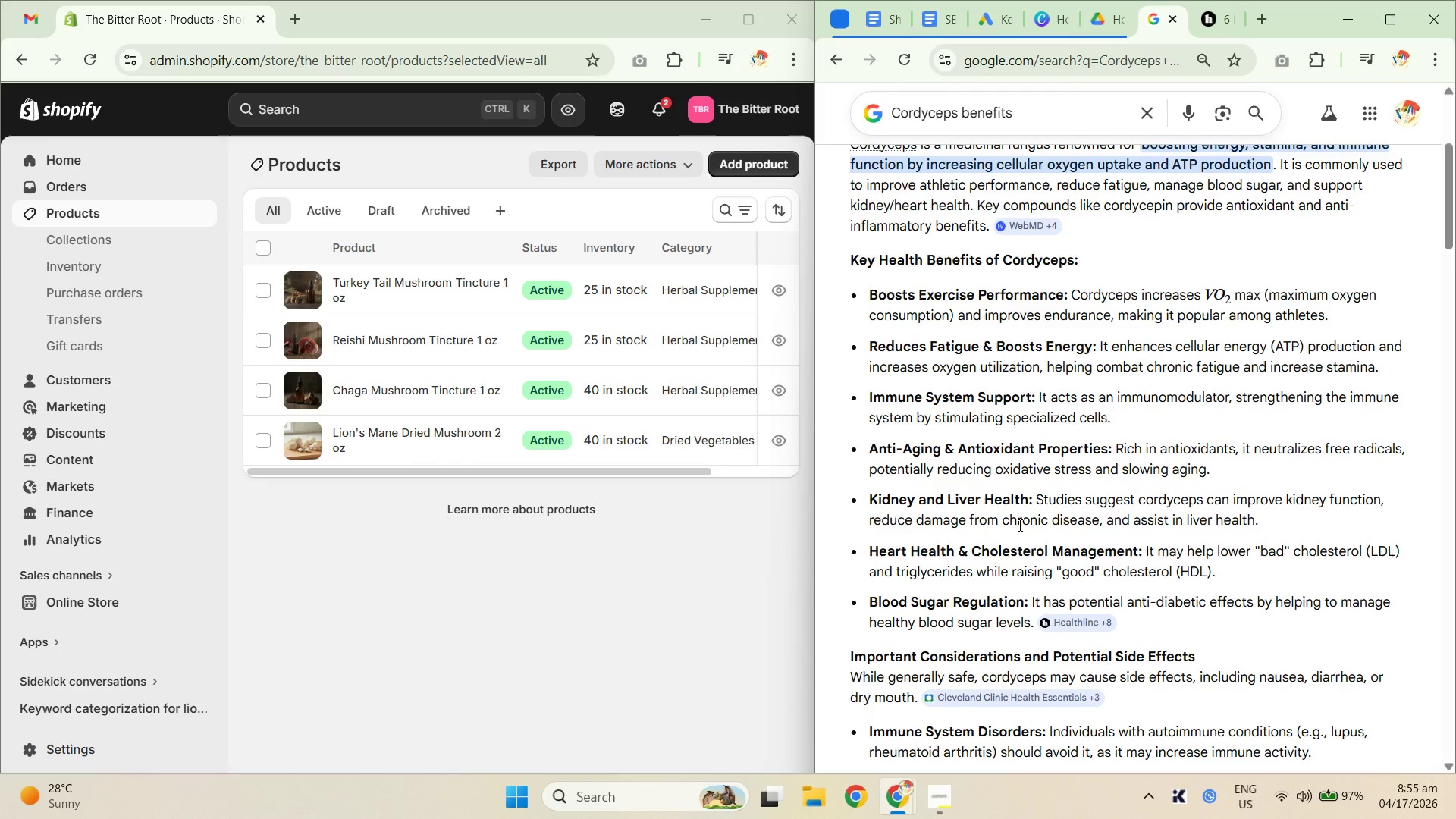 
scroll: coordinate [1040, 566], scroll_direction: down, amount: 6.0
 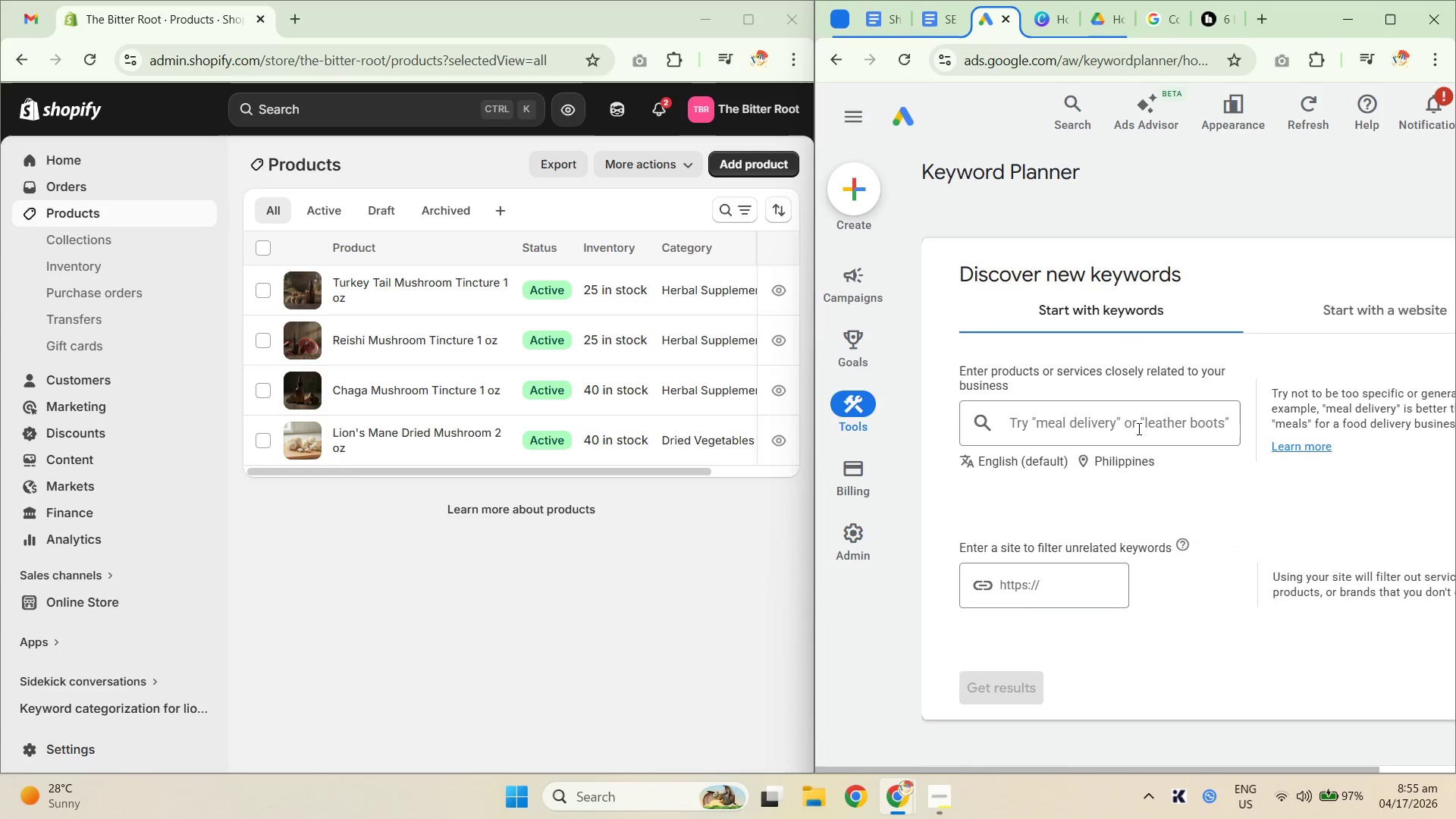 
left_click([1100, 416])
 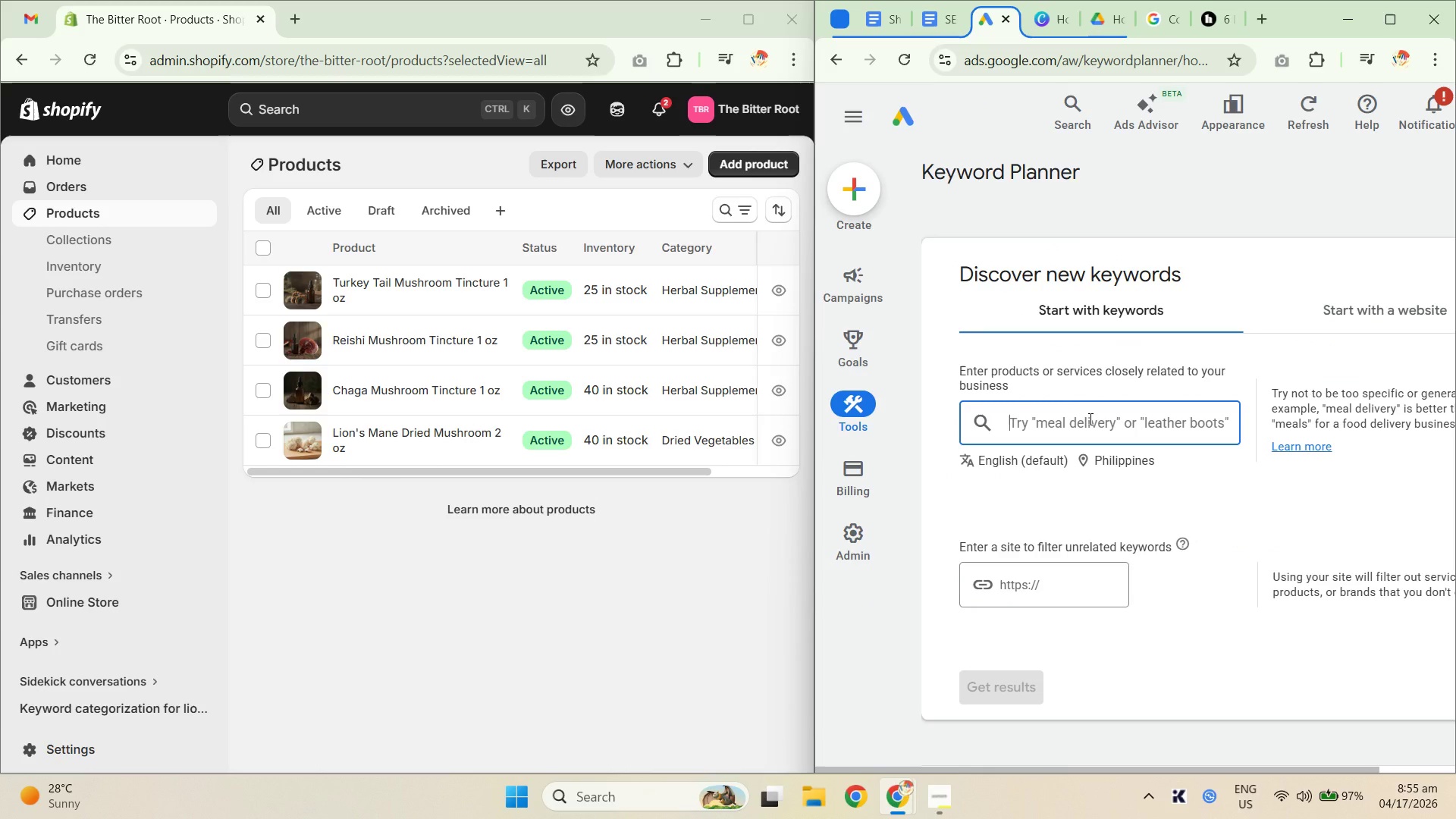 
wait(5.92)
 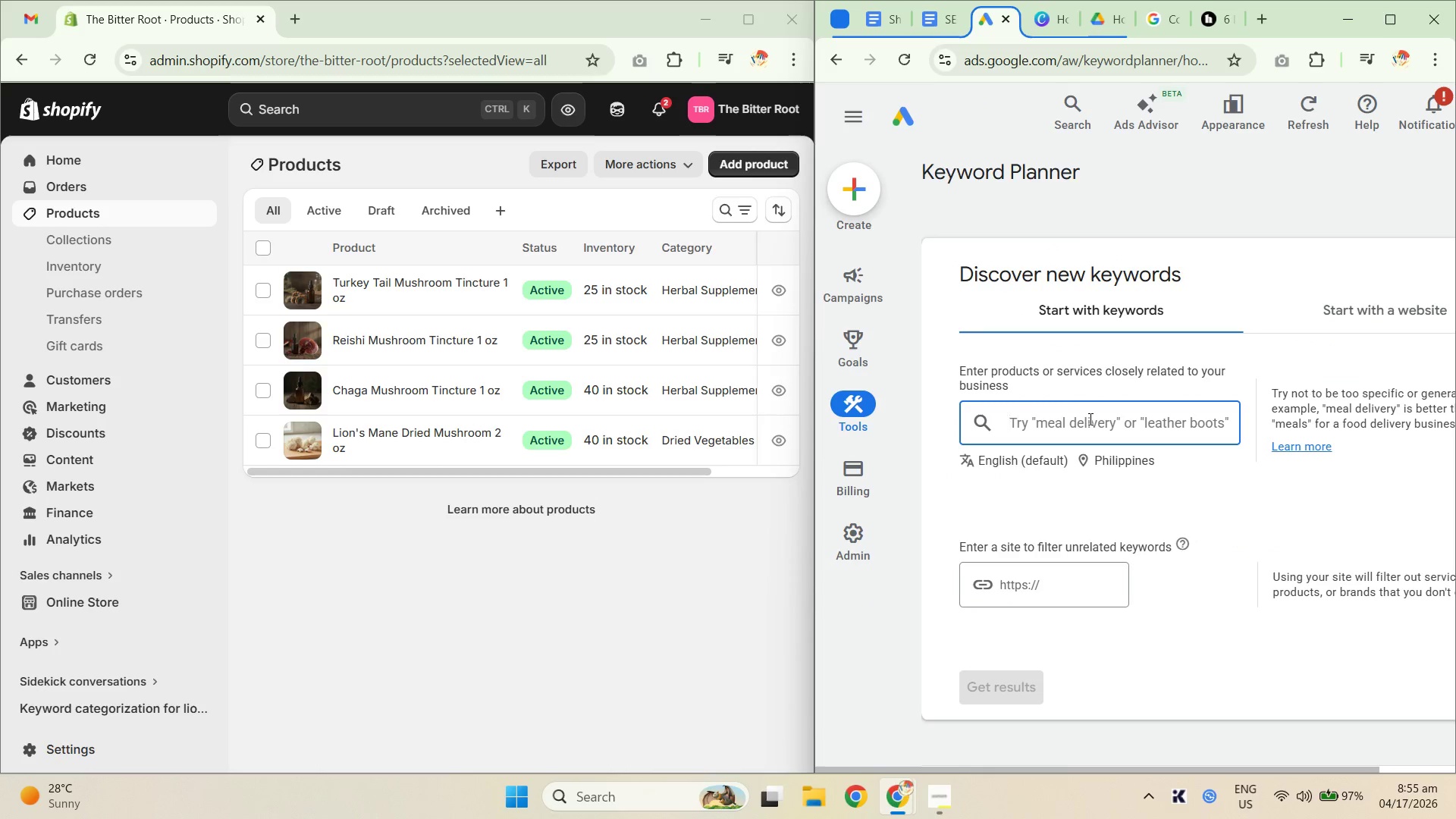 
left_click([1133, 461])
 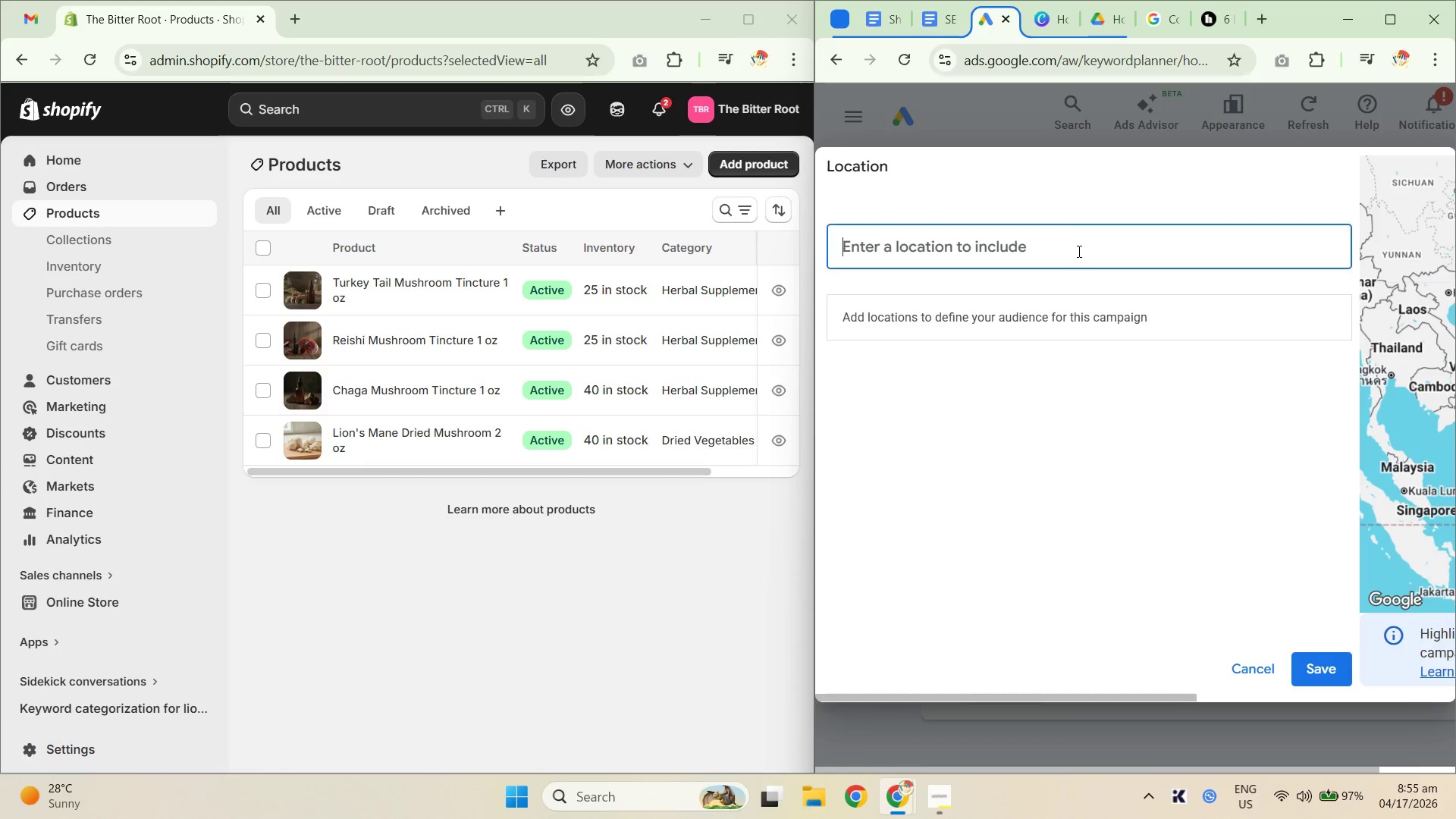 
type(unites)
key(Backspace)
 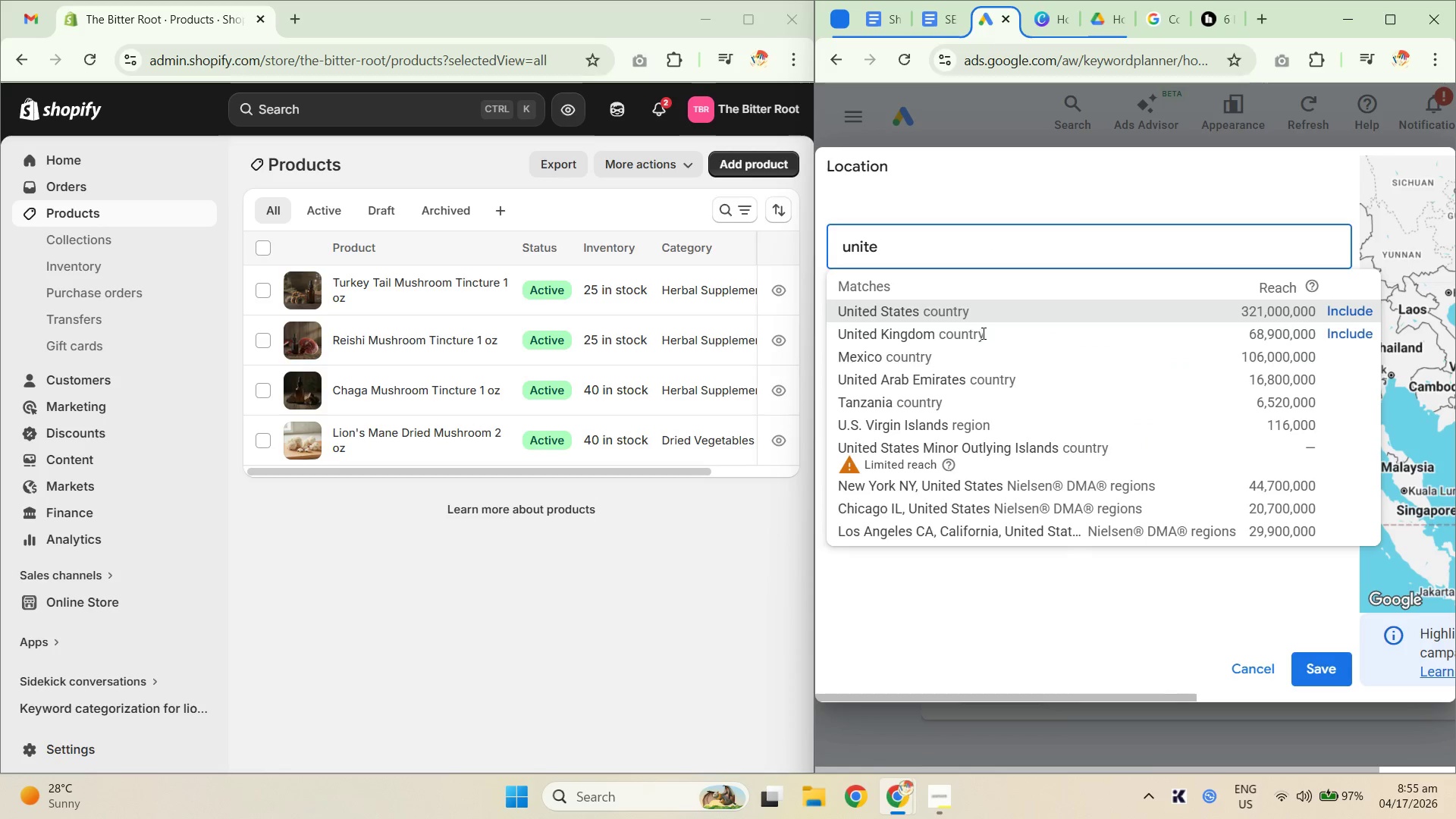 
left_click([921, 313])
 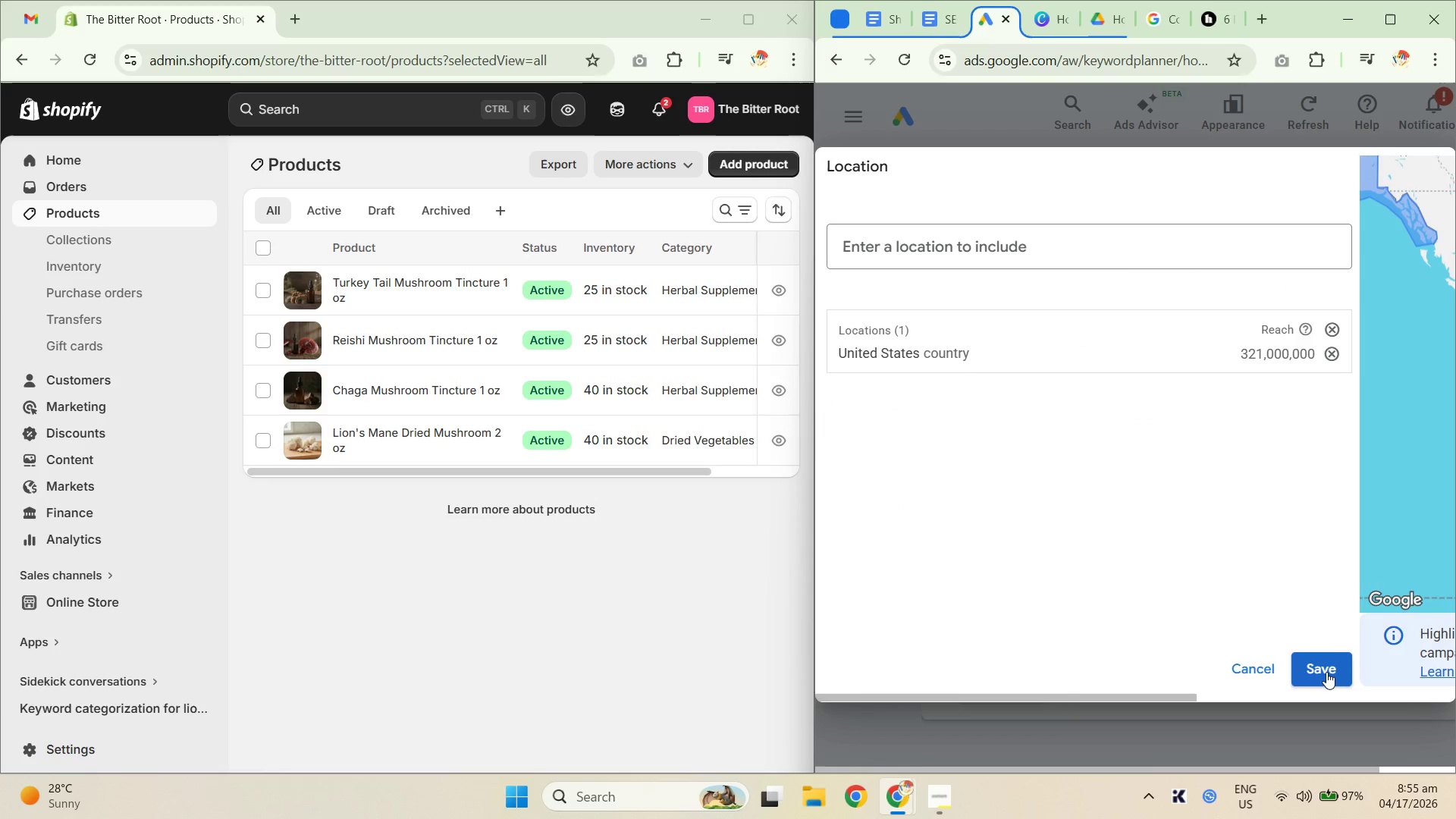 
left_click([1325, 673])
 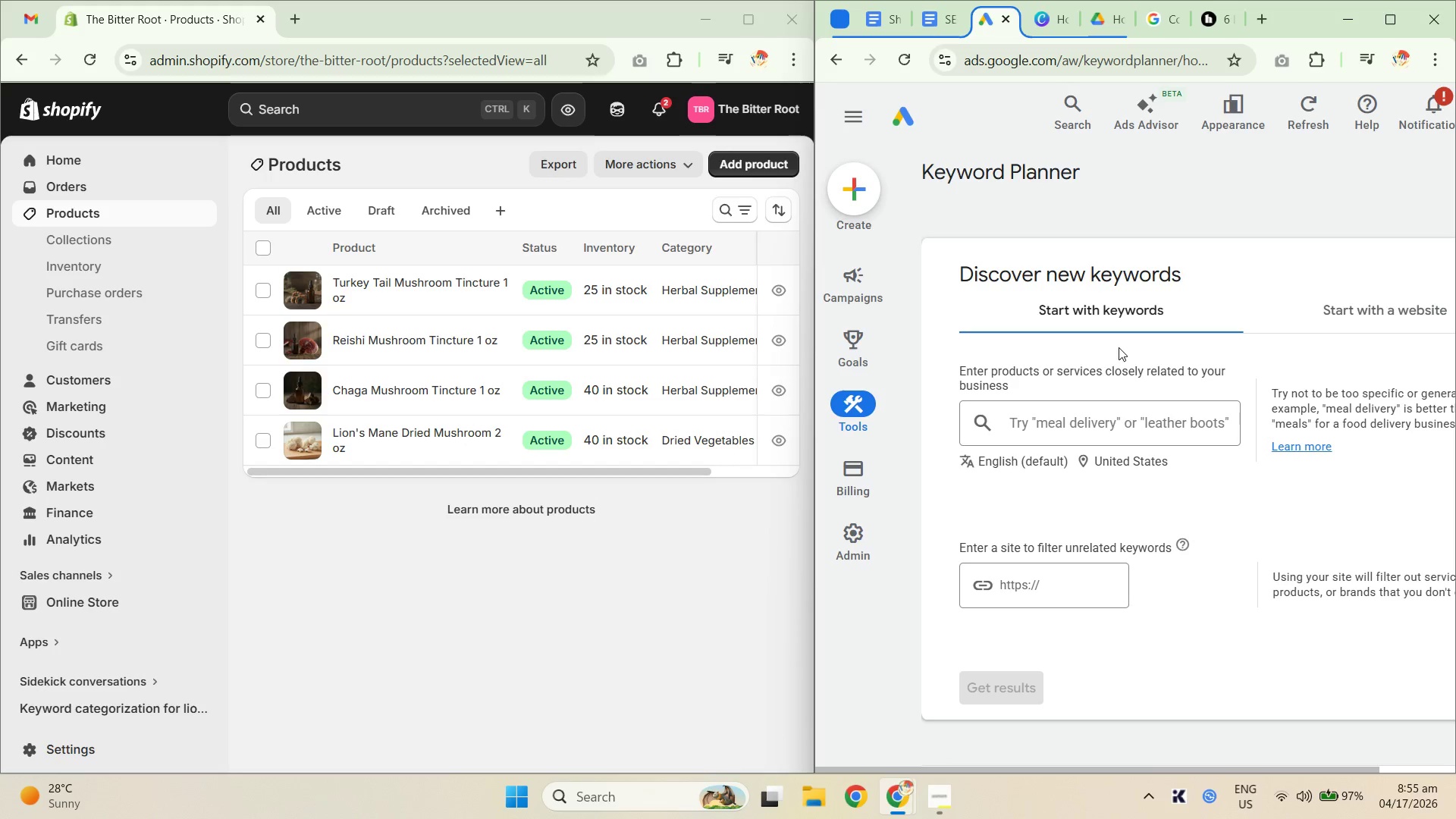 
left_click([1120, 361])
 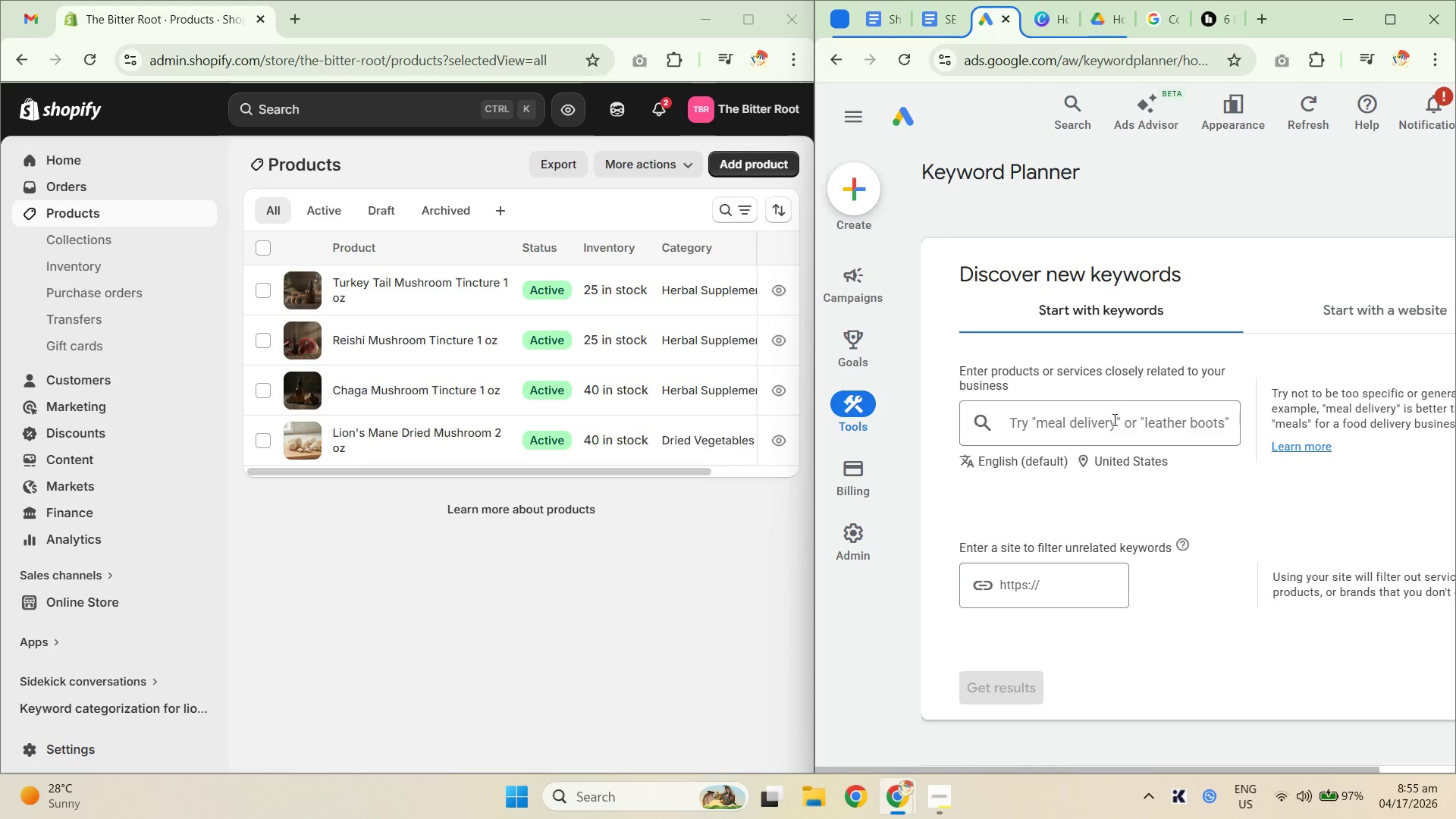 
left_click([1113, 420])
 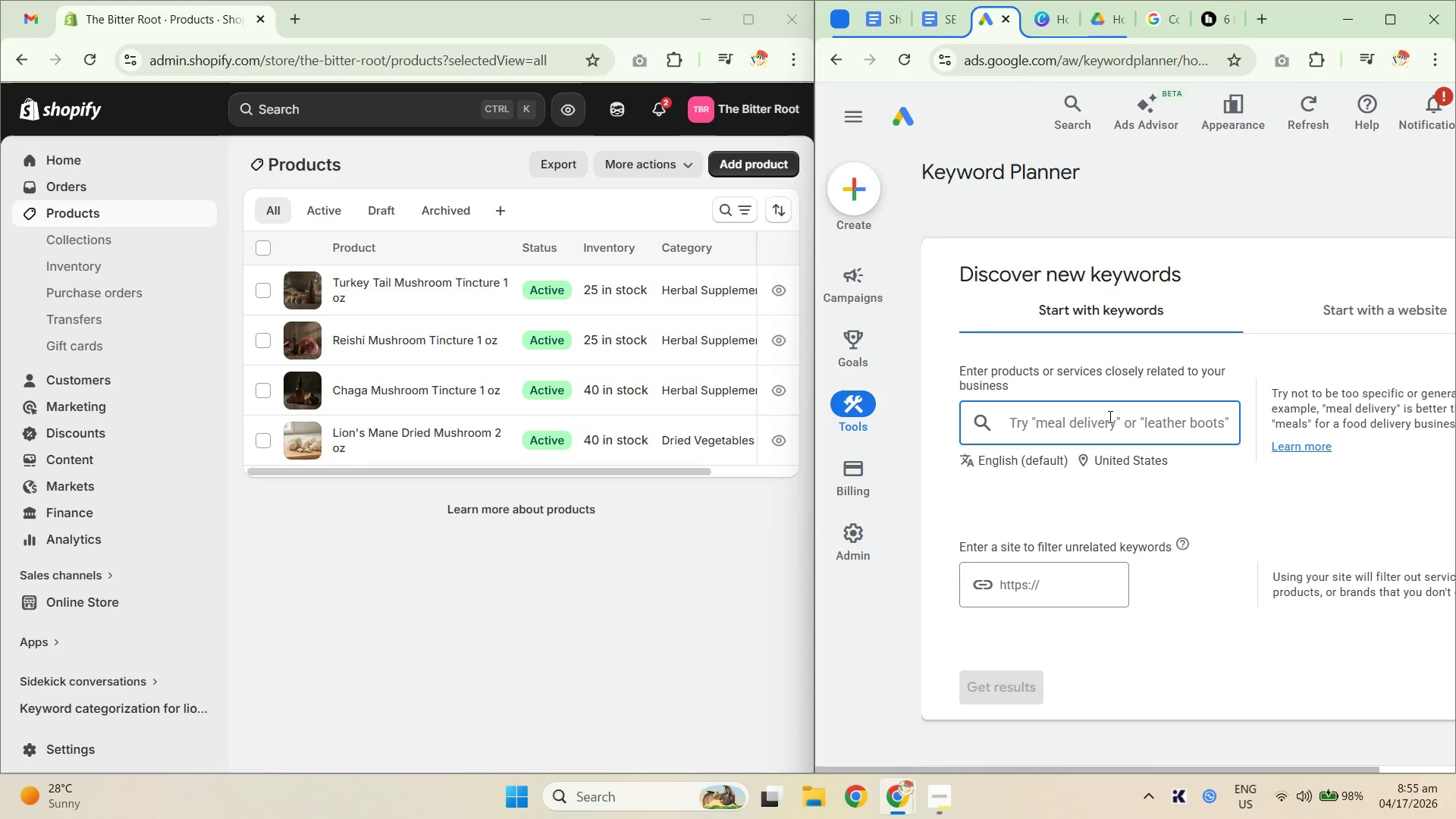 
type(cordyceps tincture, cordyceps mushroom extract)
 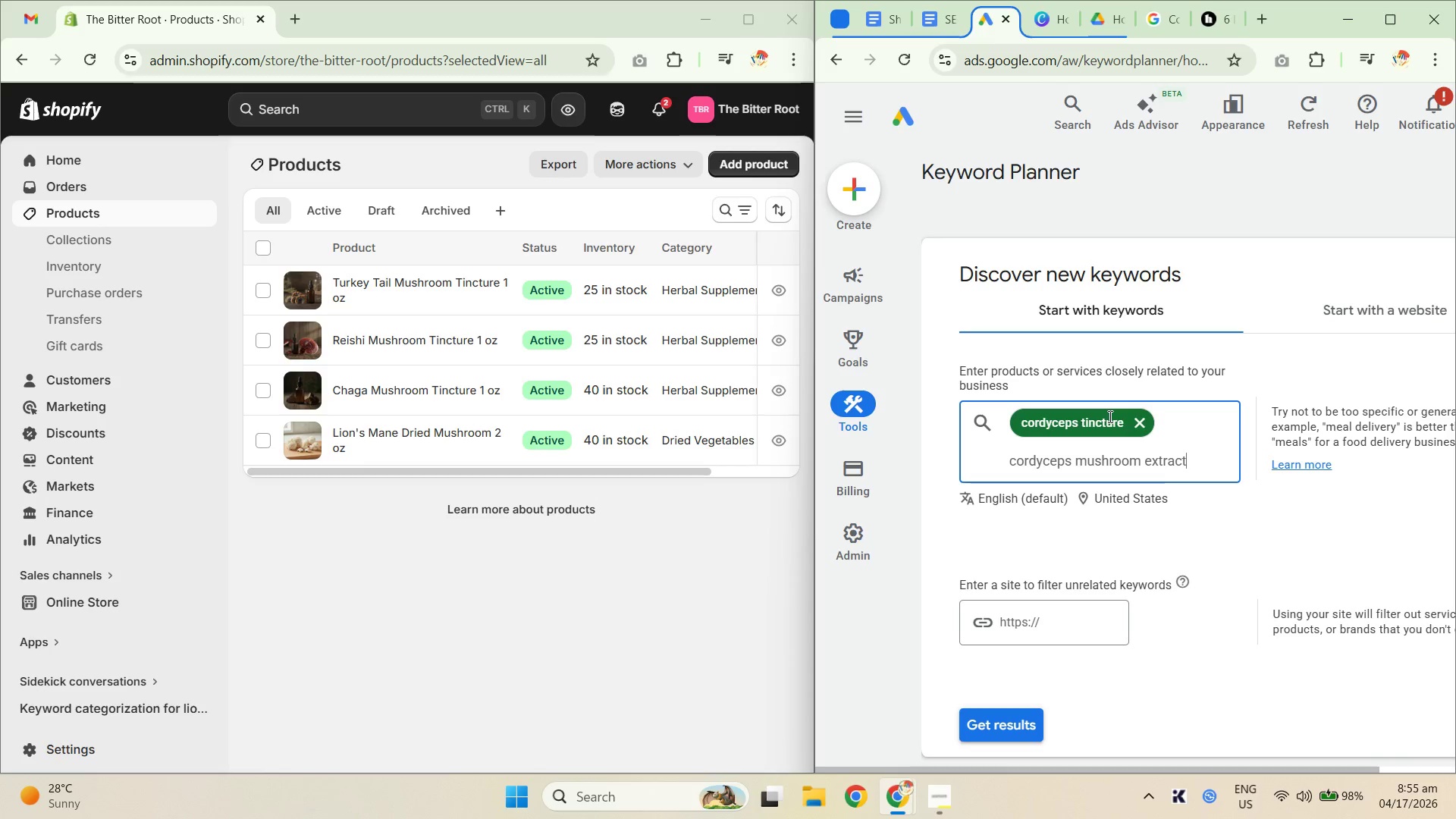 
key(Enter)
 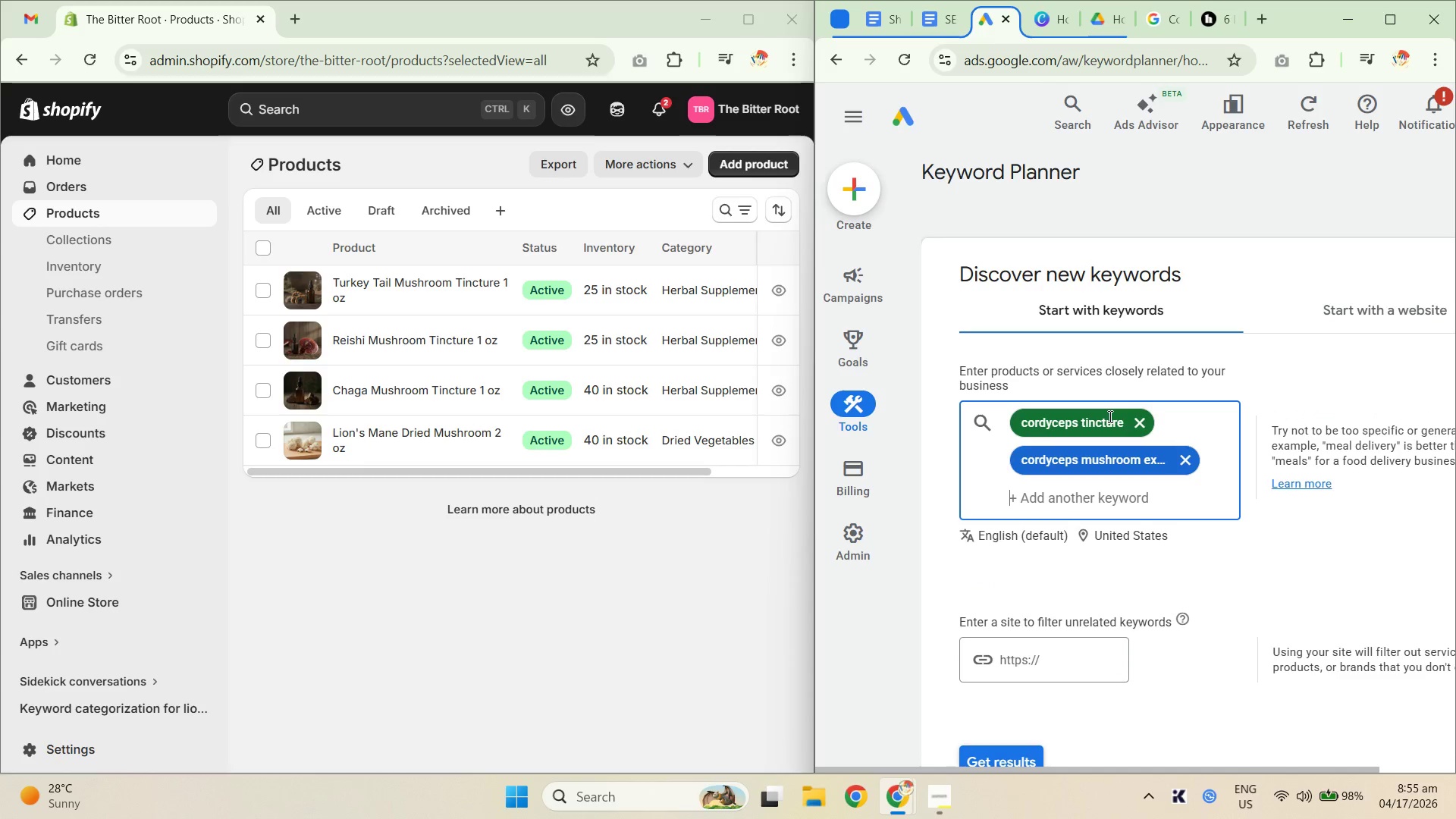 
key(Enter)
 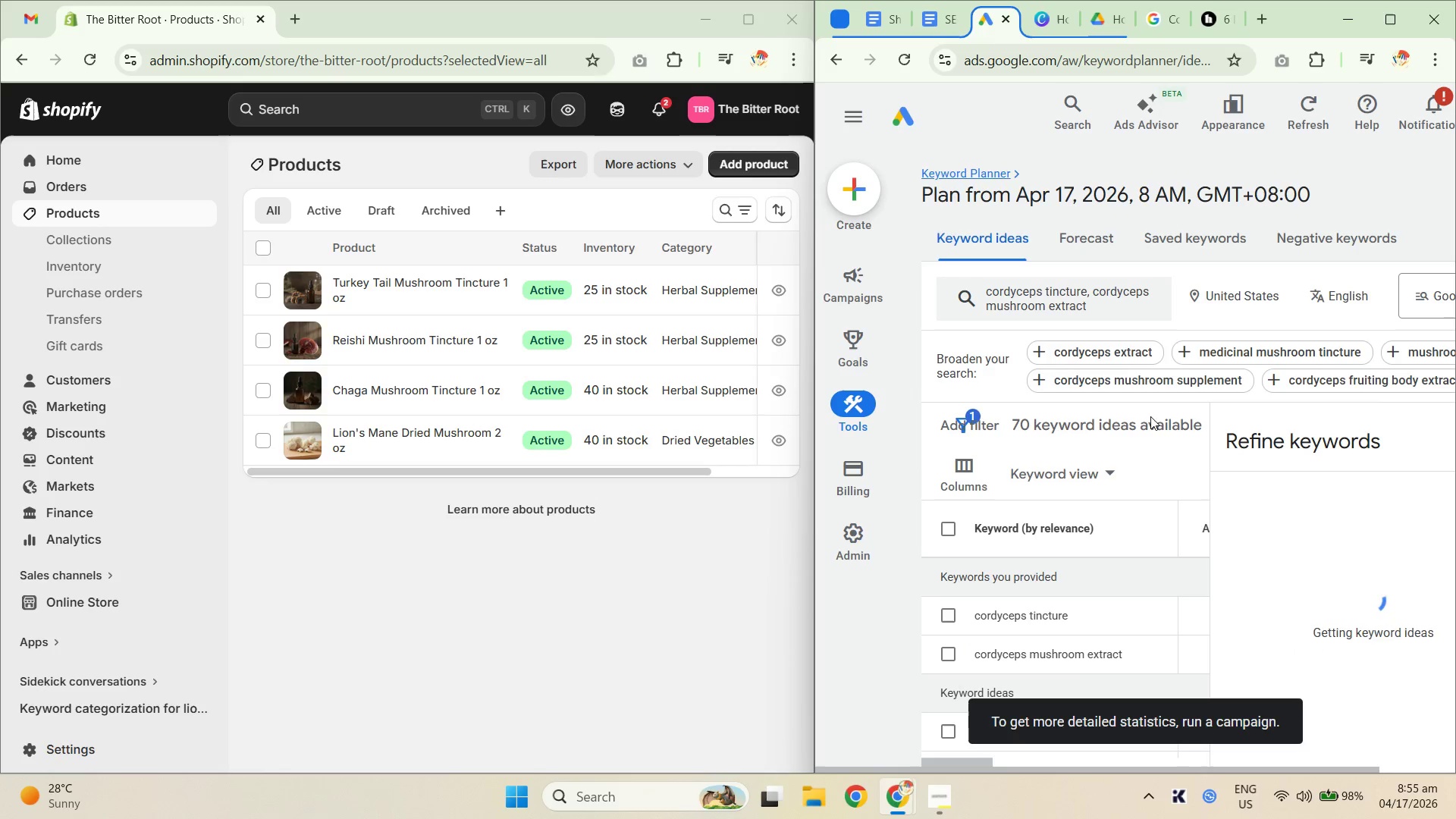 
left_click([1115, 306])
 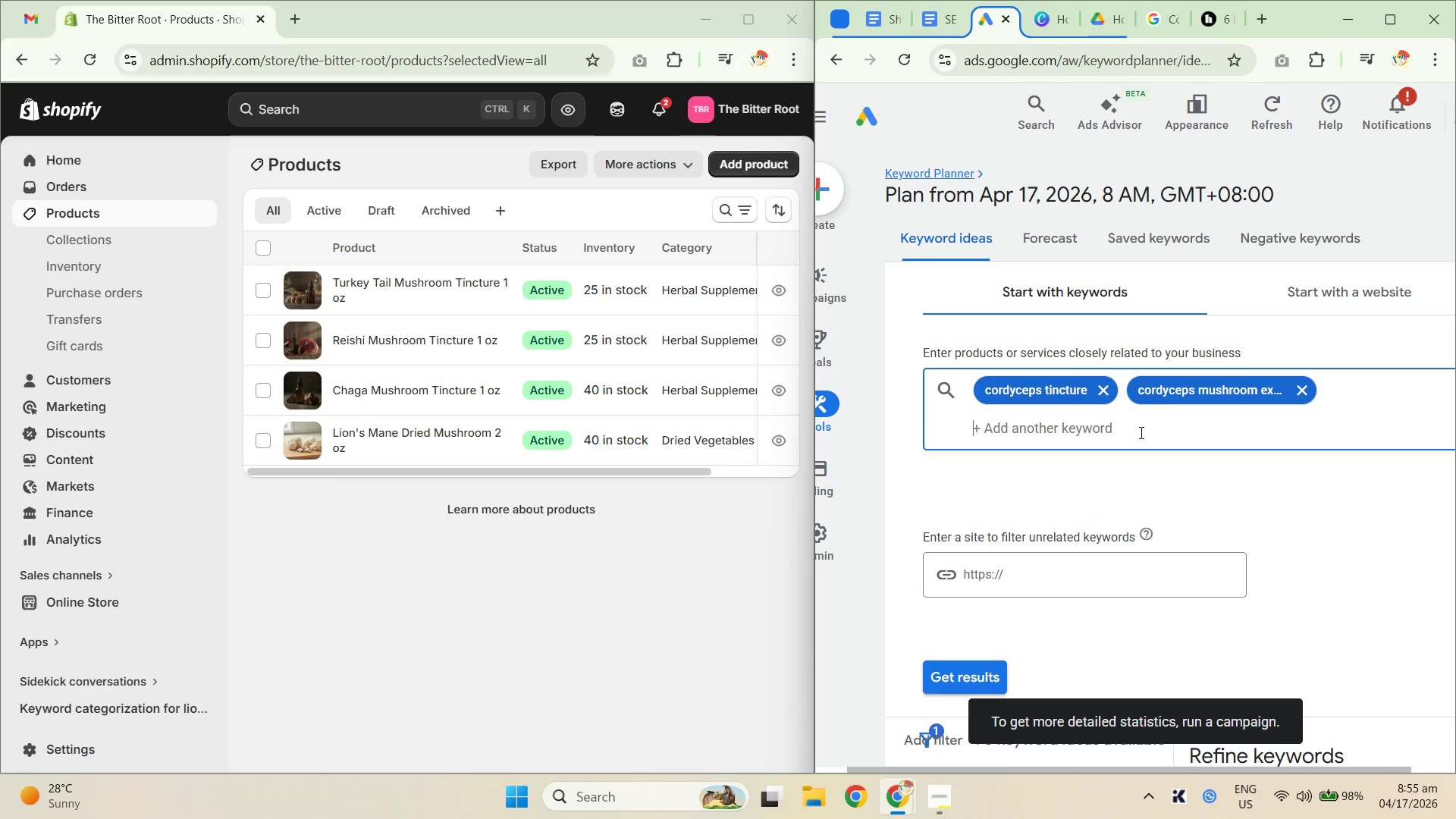 
type(cordyceps musht)
key(Backspace)
type(room treatment)
key(Backspace)
key(Backspace)
key(Backspace)
key(Backspace)
key(Backspace)
key(Backspace)
key(Backspace)
key(Backspace)
key(Backspace)
type(supplemtn)
key(Backspace)
key(Backspace)
type(ent)
 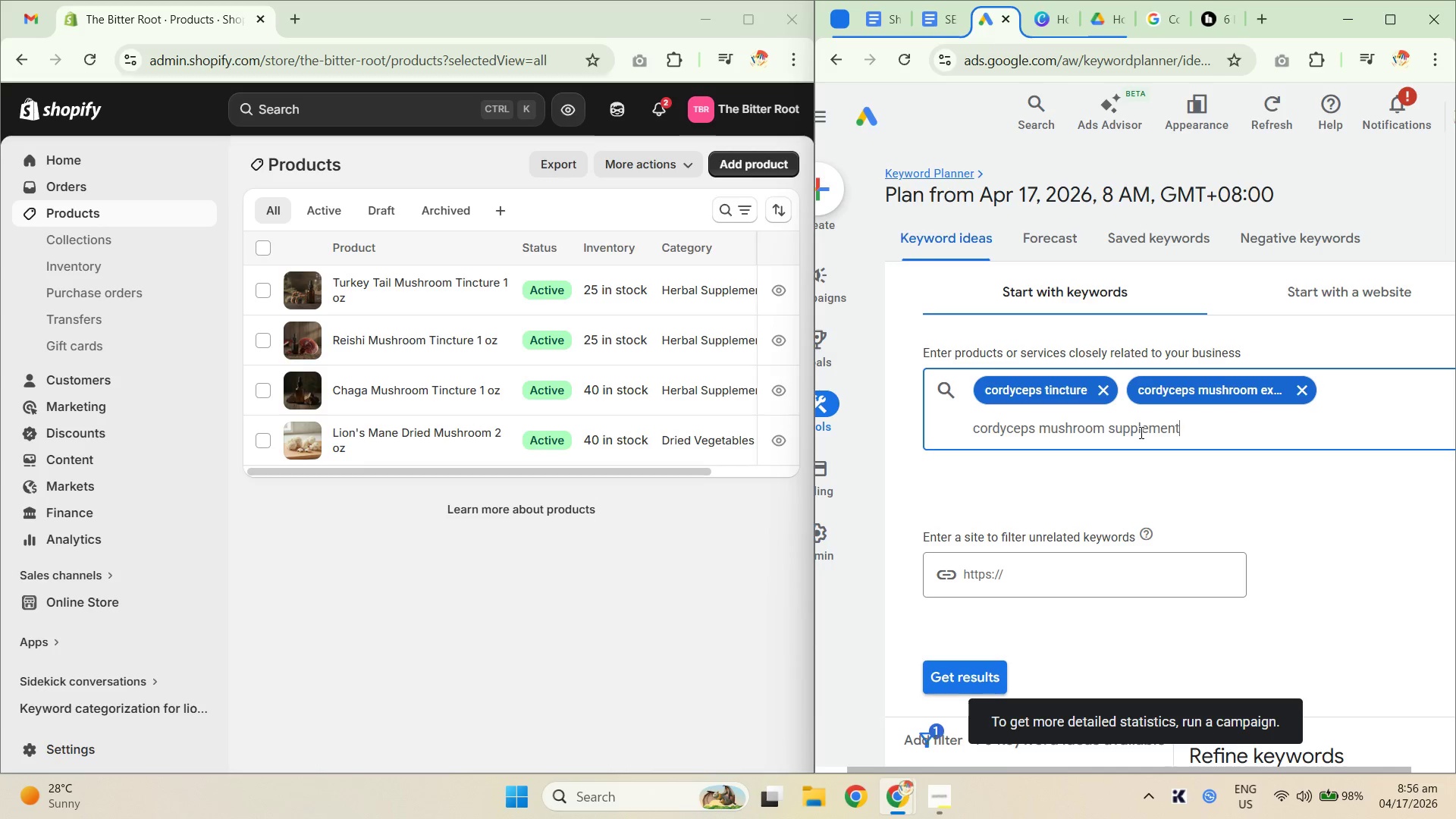 
key(Enter)
 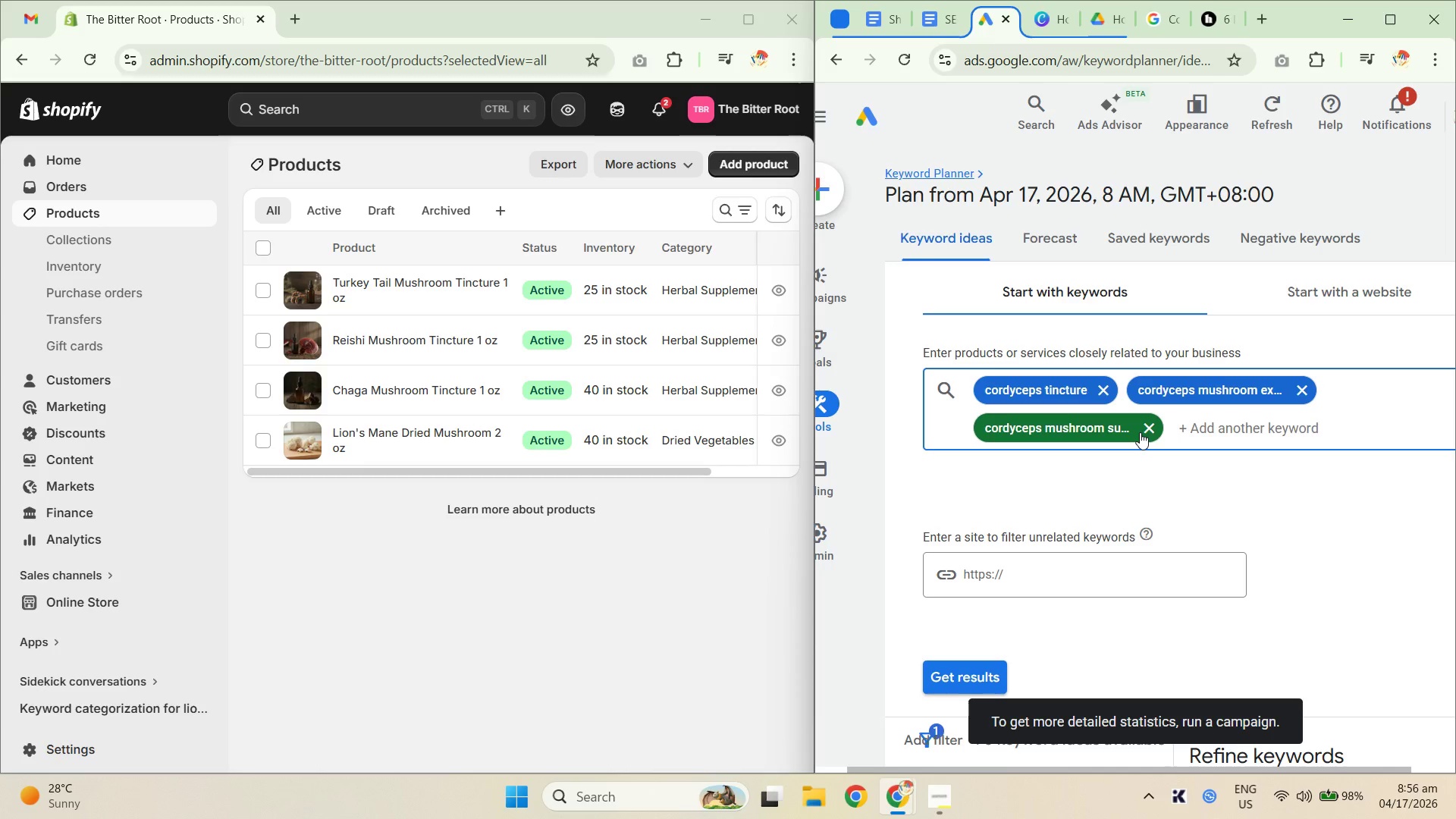 
type(cordyceps adaptogen)
 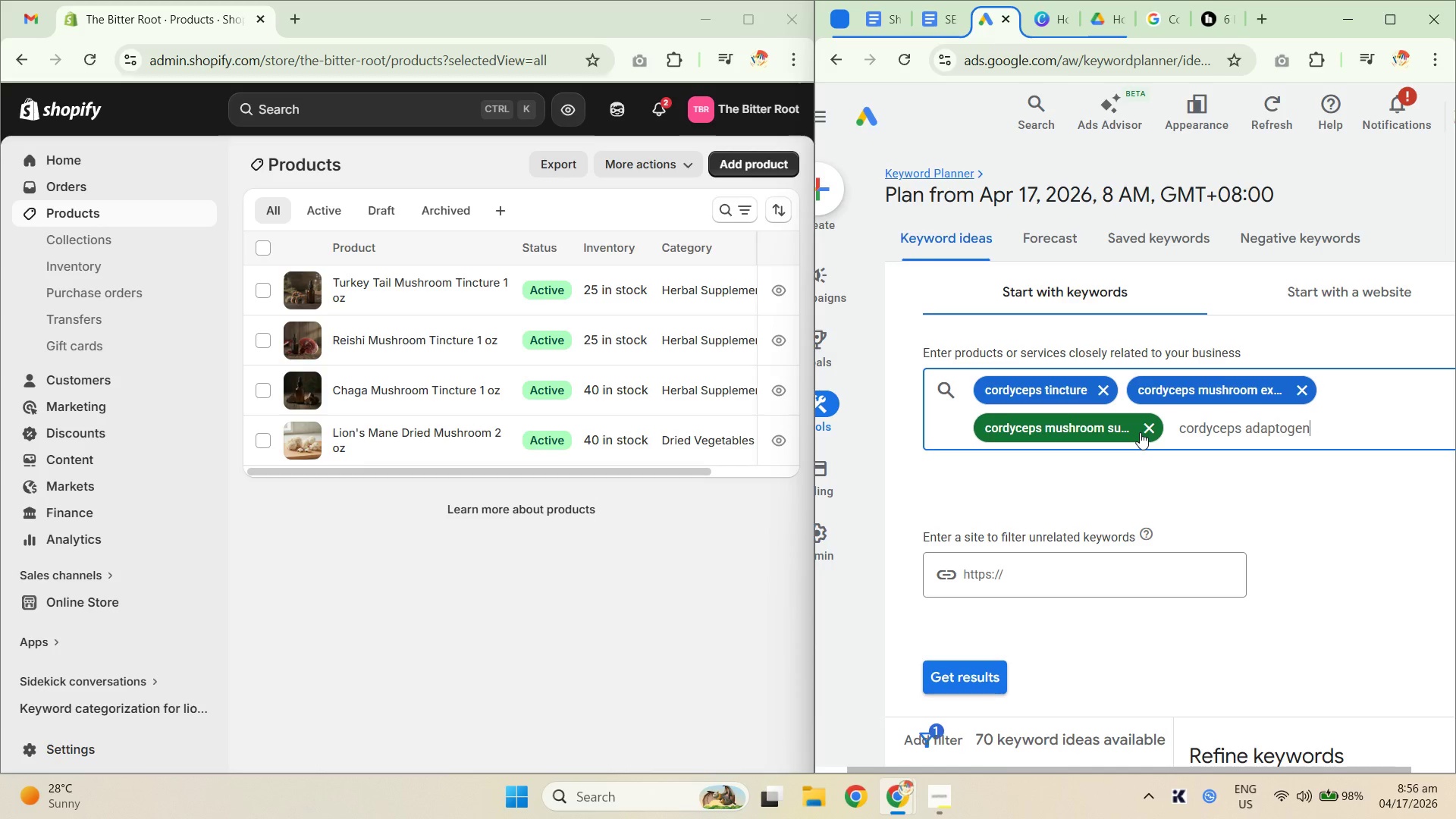 
key(Enter)
 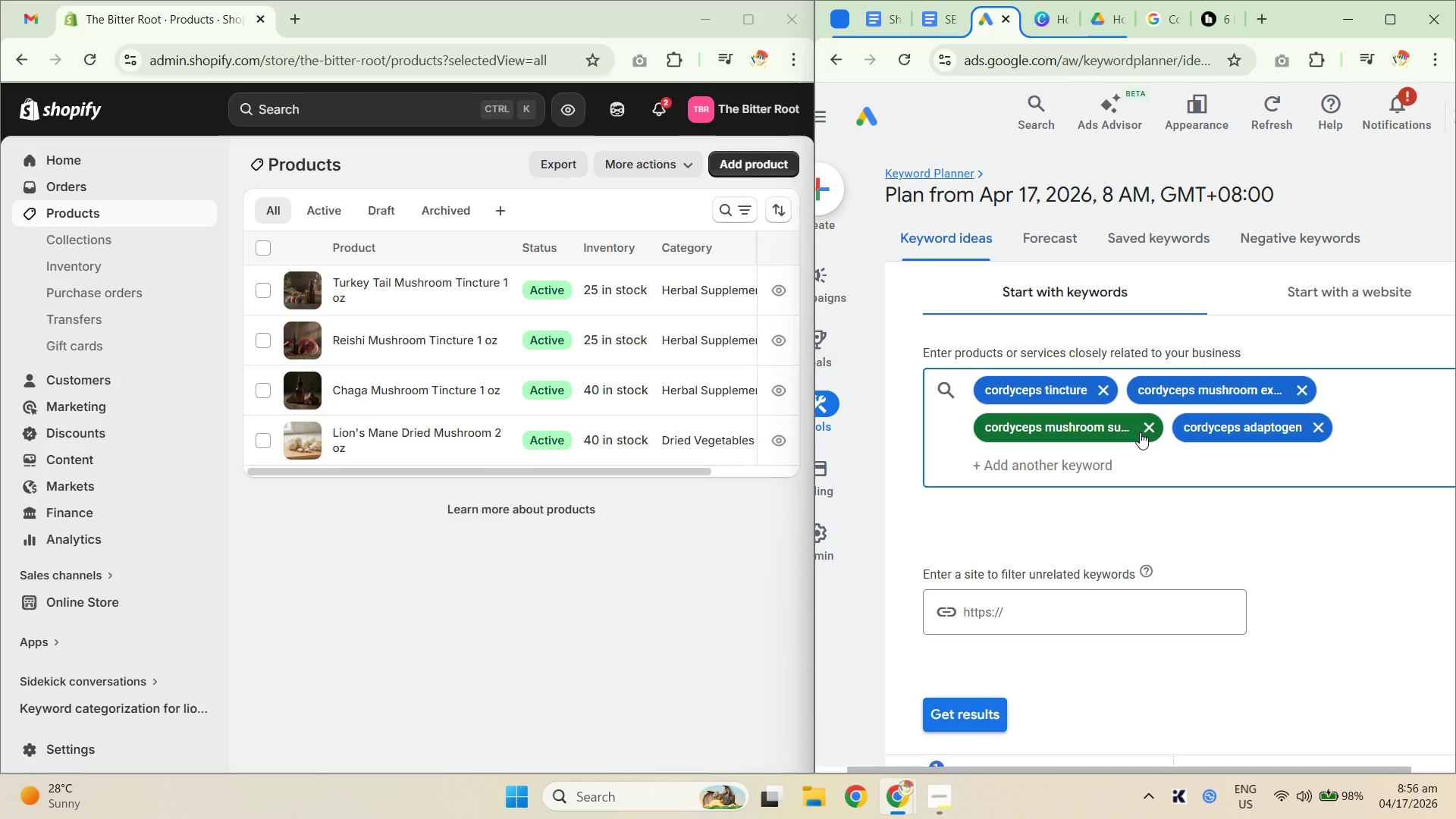 
type(buy cordyceps tincture)
 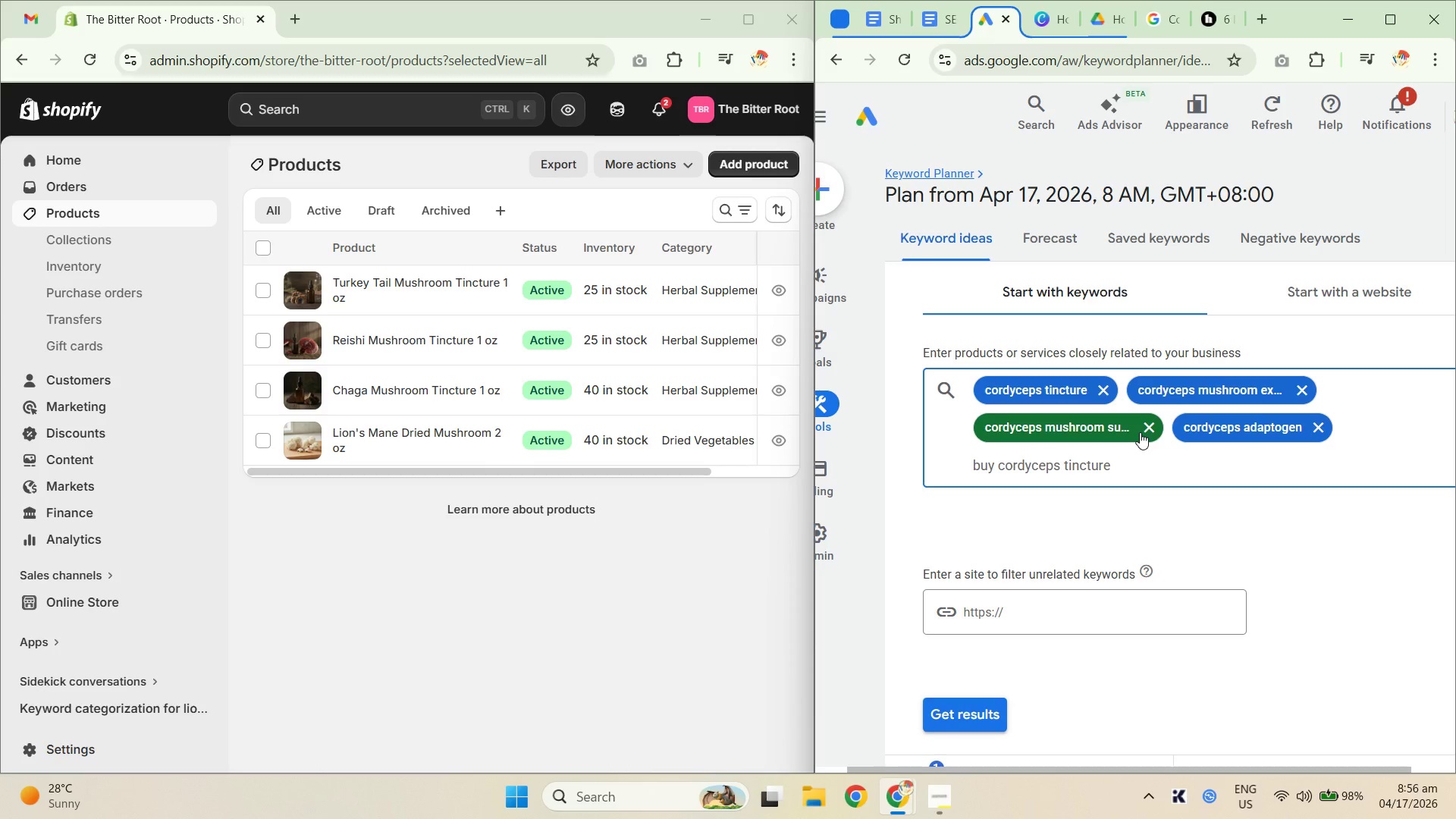 
key(Enter)
 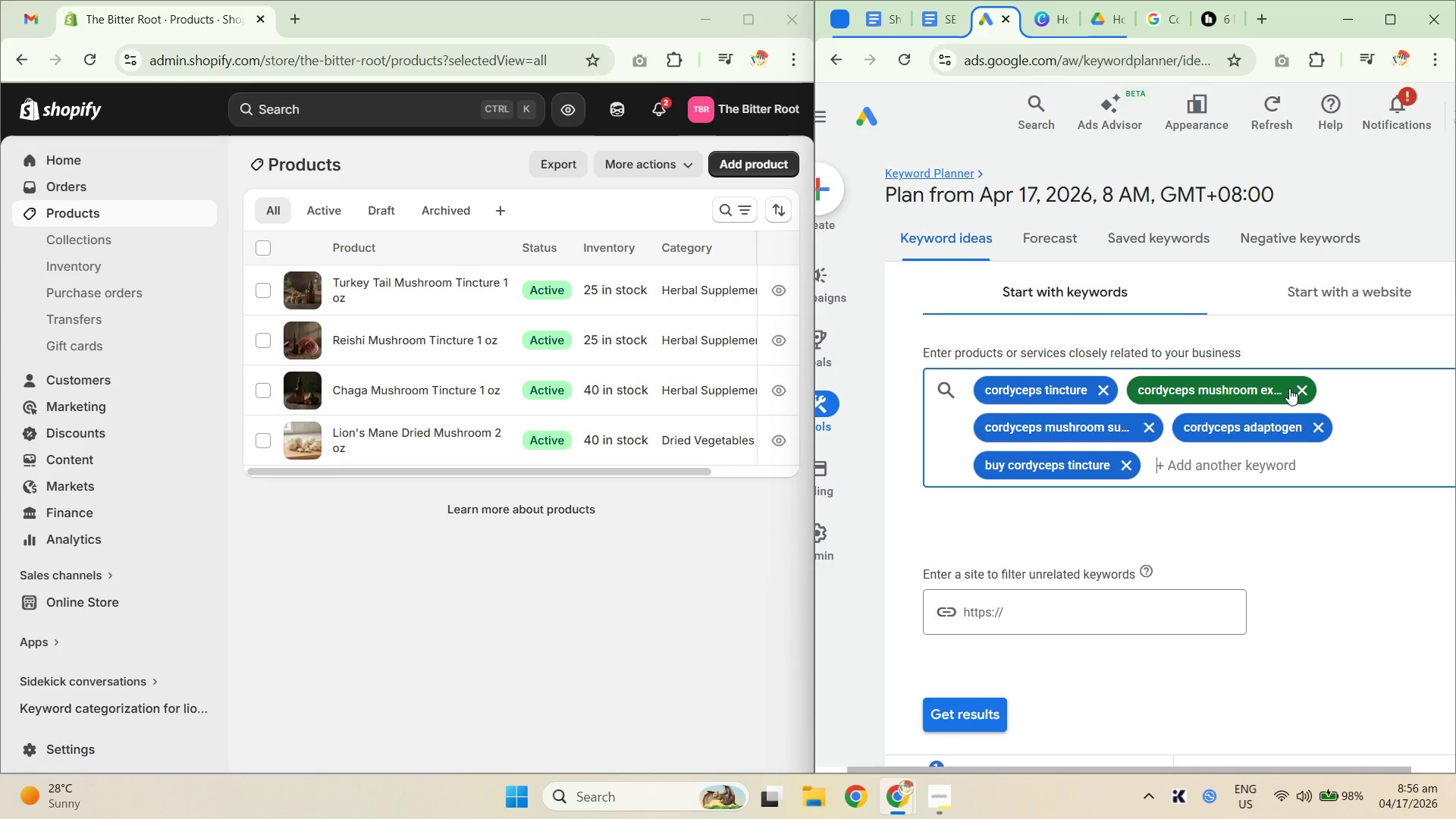 
wait(7.89)
 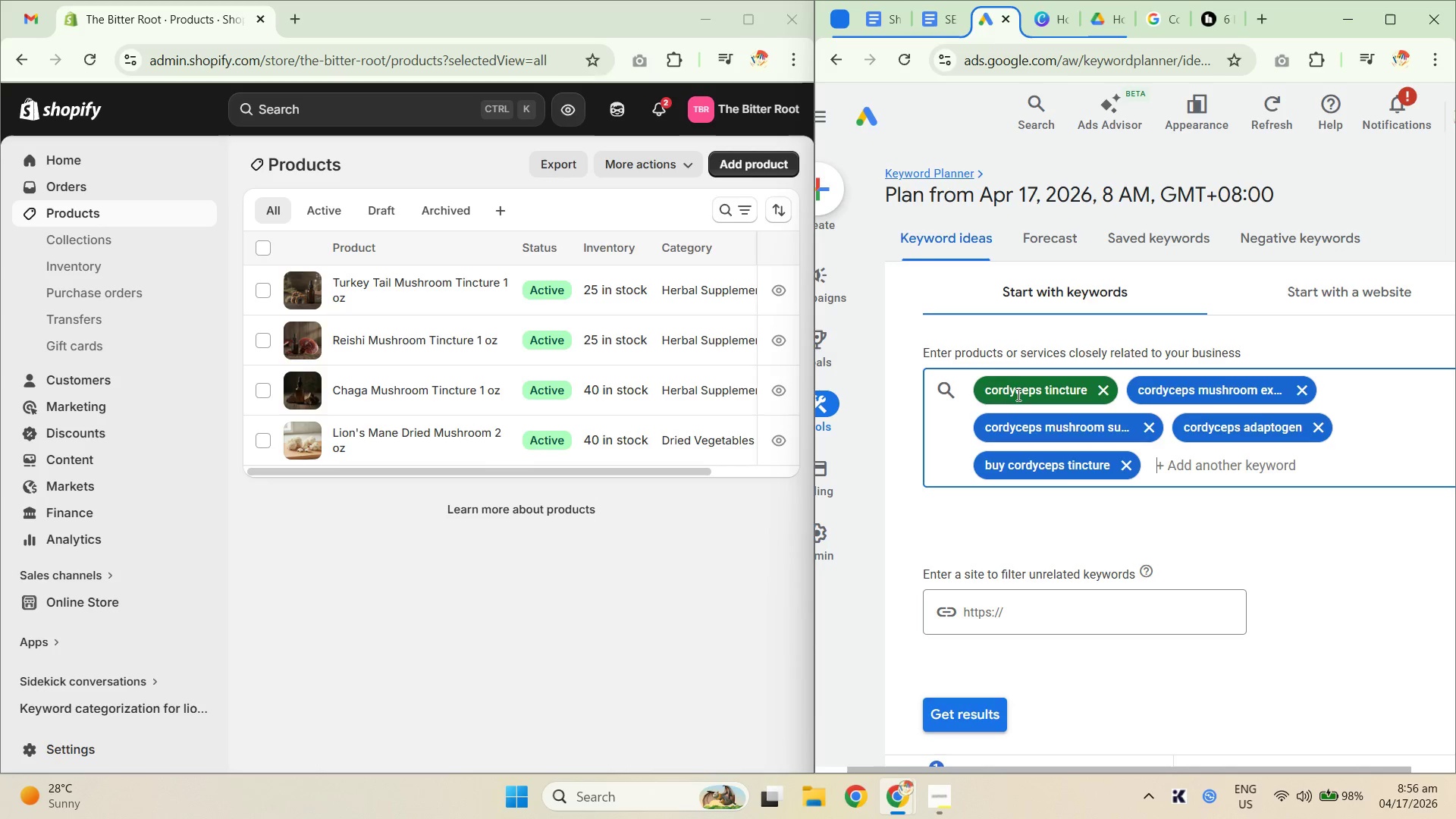 
left_click([972, 717])
 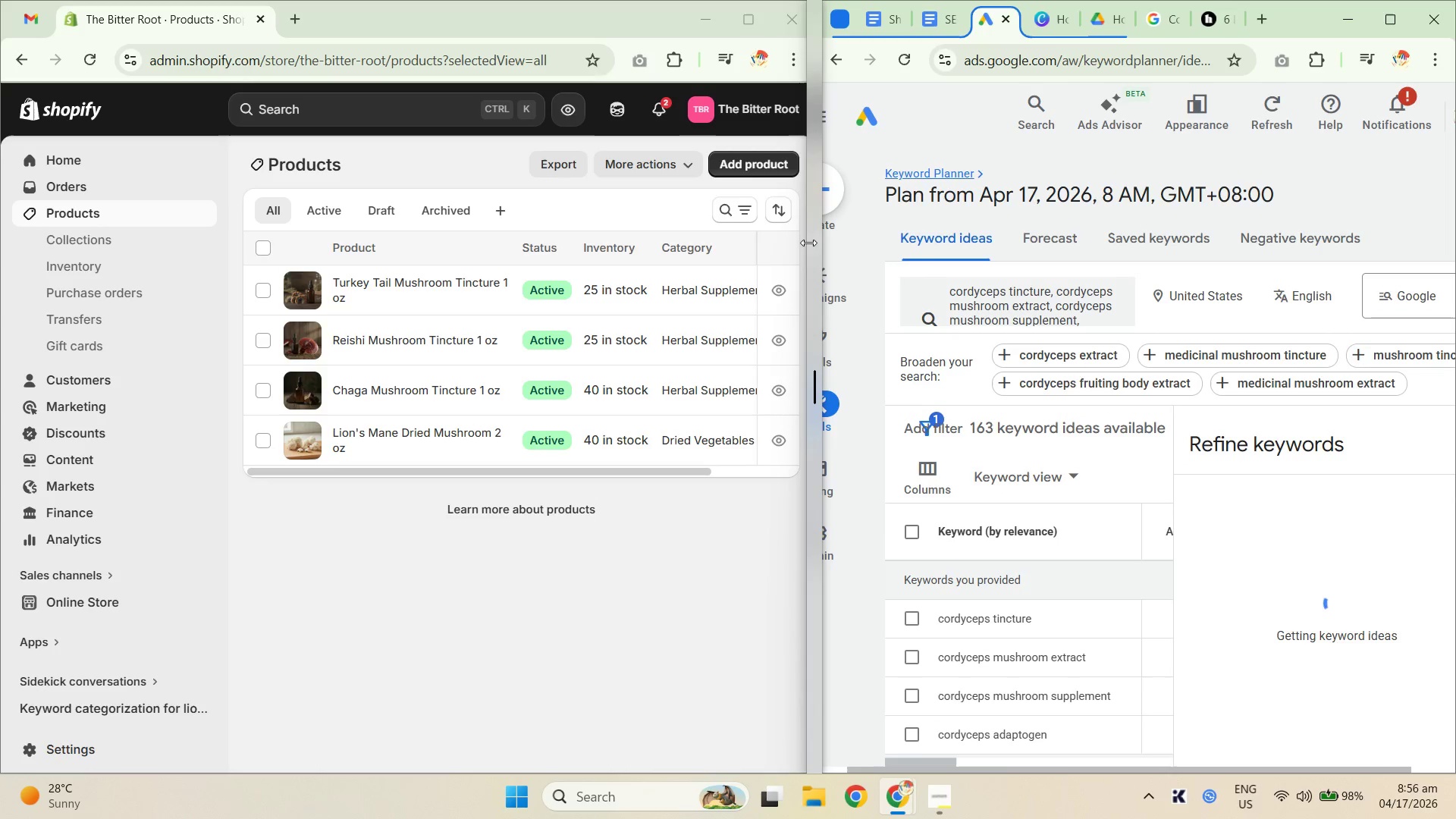 
left_click_drag(start_coordinate=[808, 243], to_coordinate=[709, 240])
 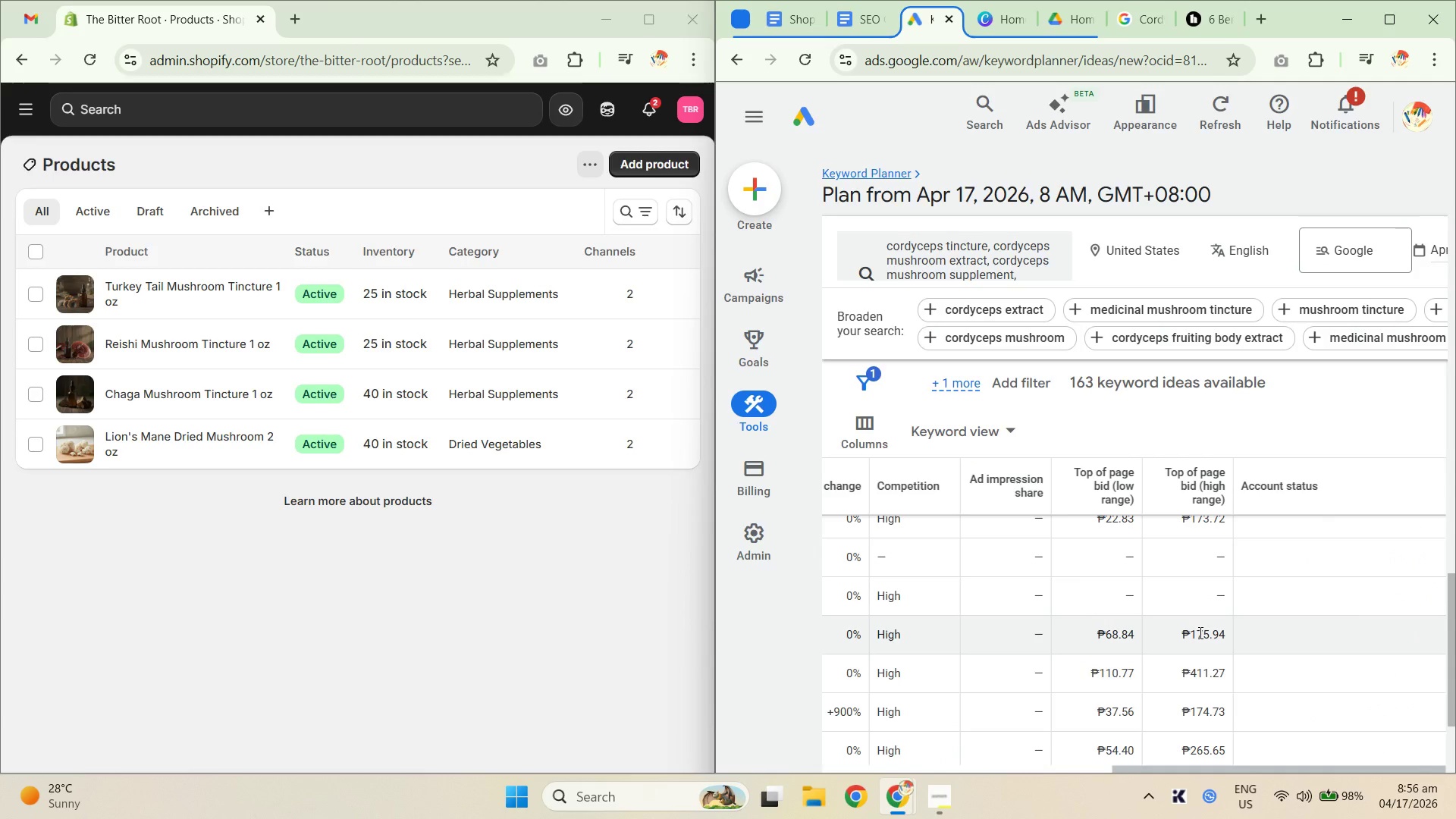 
wait(5.34)
 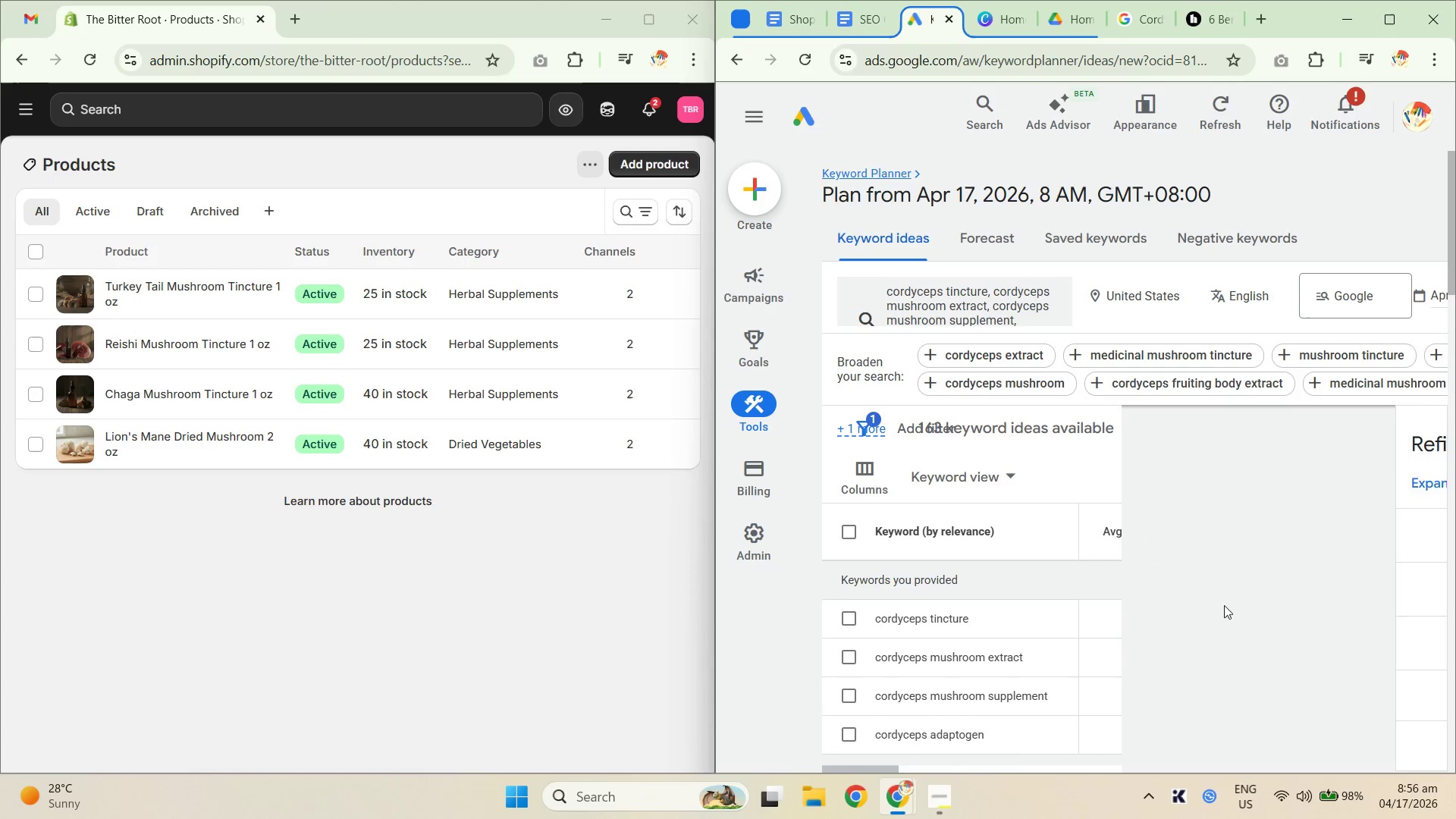 
left_click_drag(start_coordinate=[1251, 748], to_coordinate=[1252, 796])
 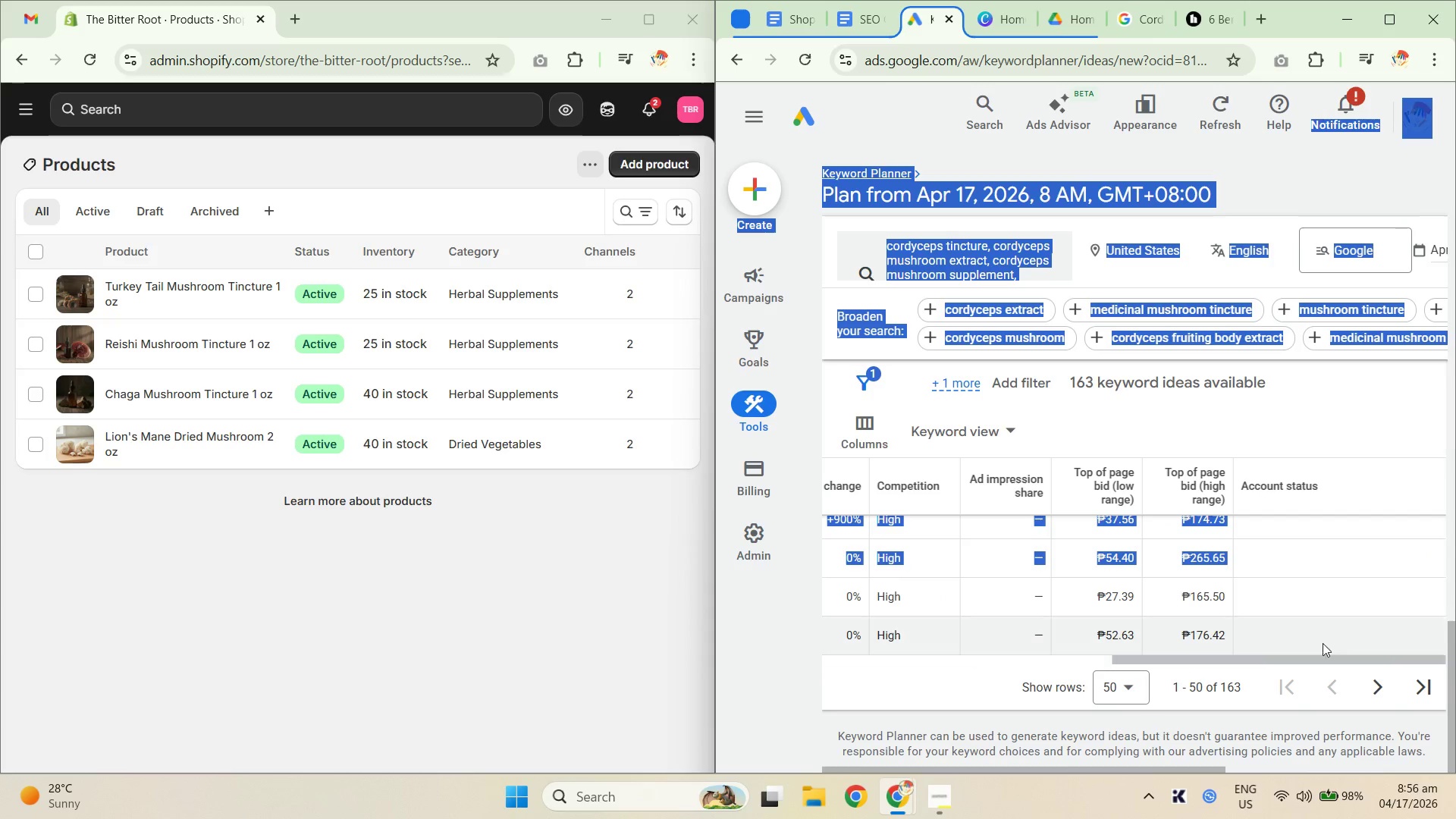 
left_click([1251, 648])
 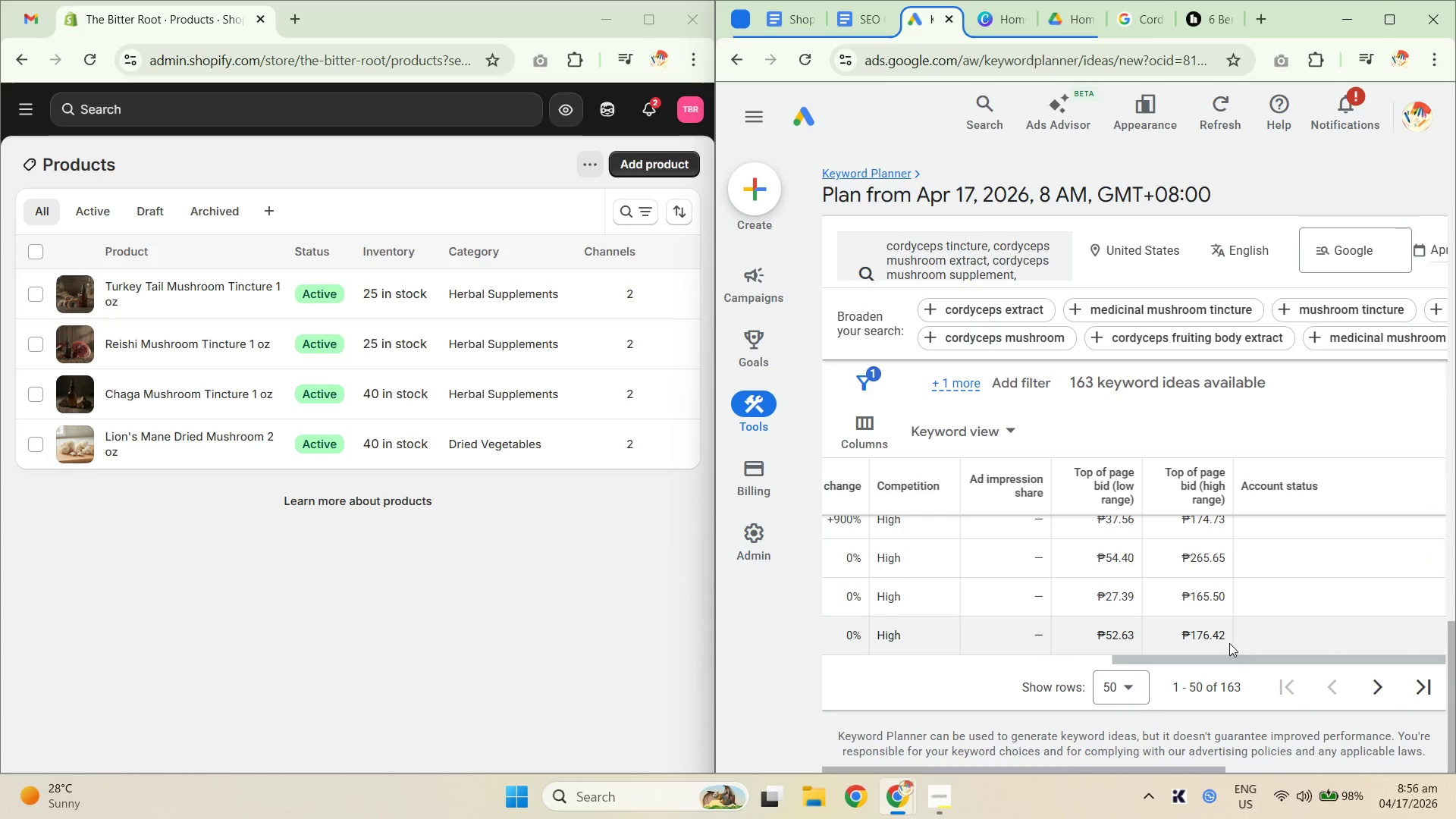 
left_click_drag(start_coordinate=[1225, 638], to_coordinate=[826, 578])
 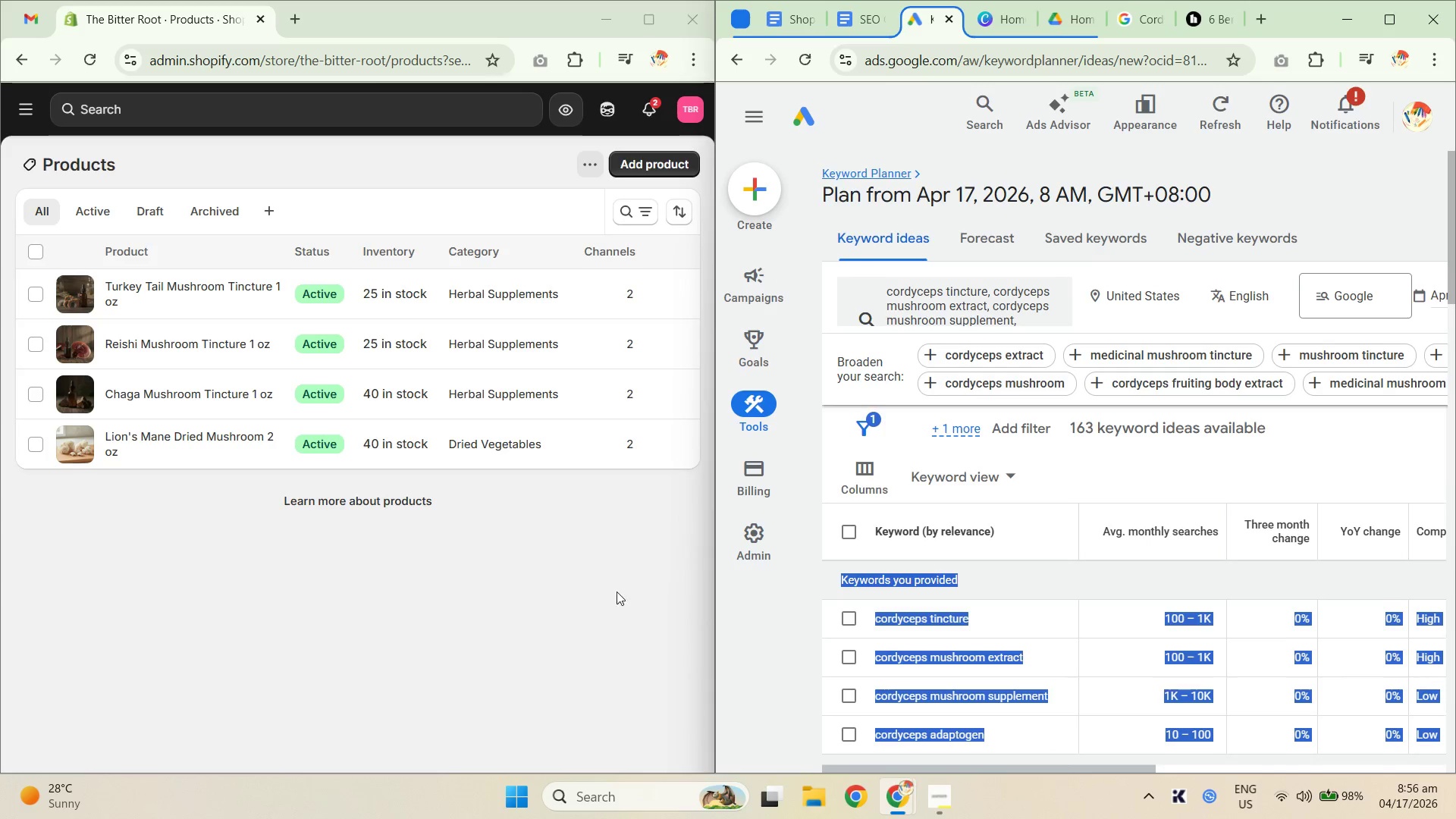 
scroll: coordinate [890, 528], scroll_direction: up, amount: 28.0
 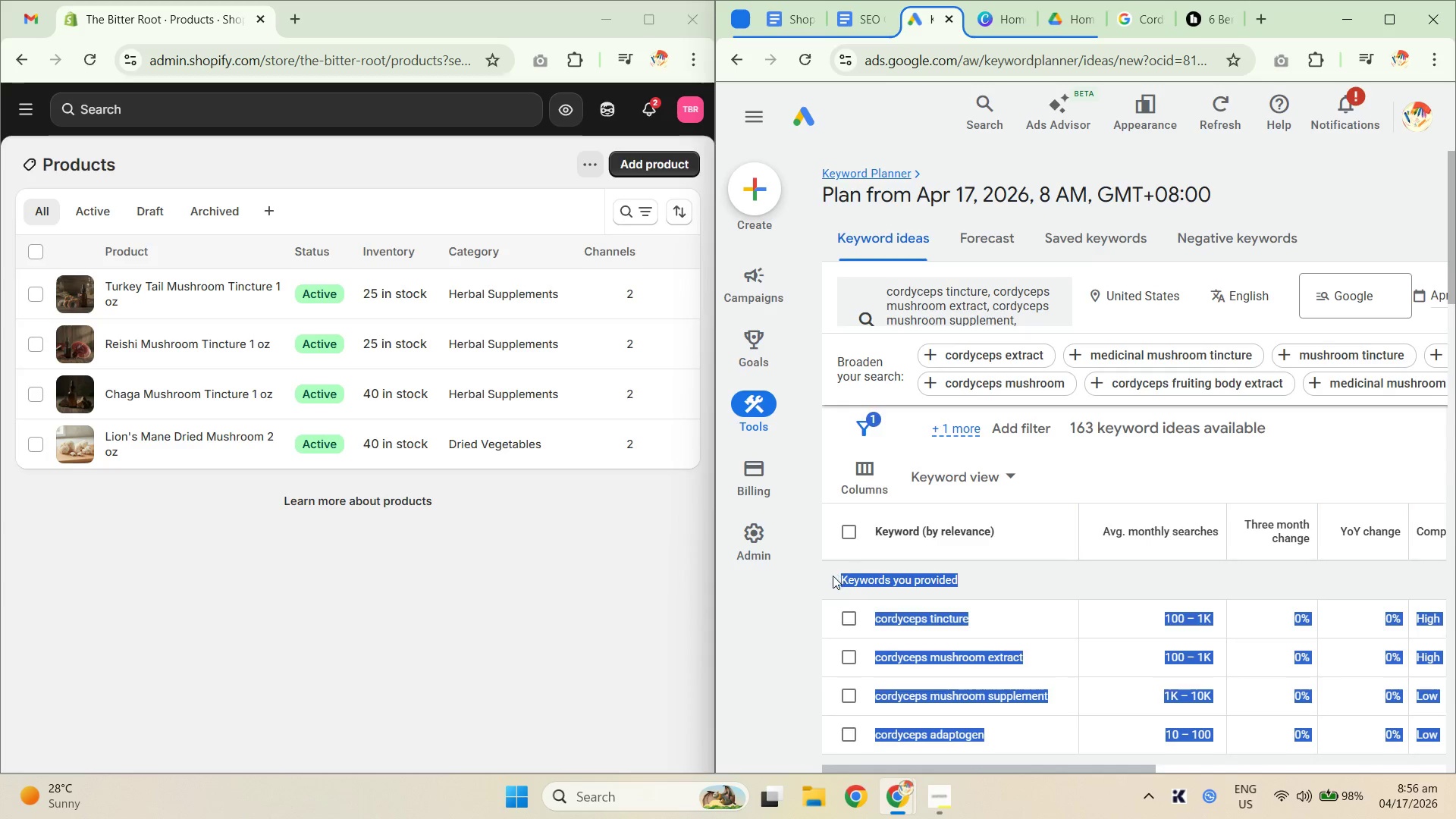 
key(Control+C)
 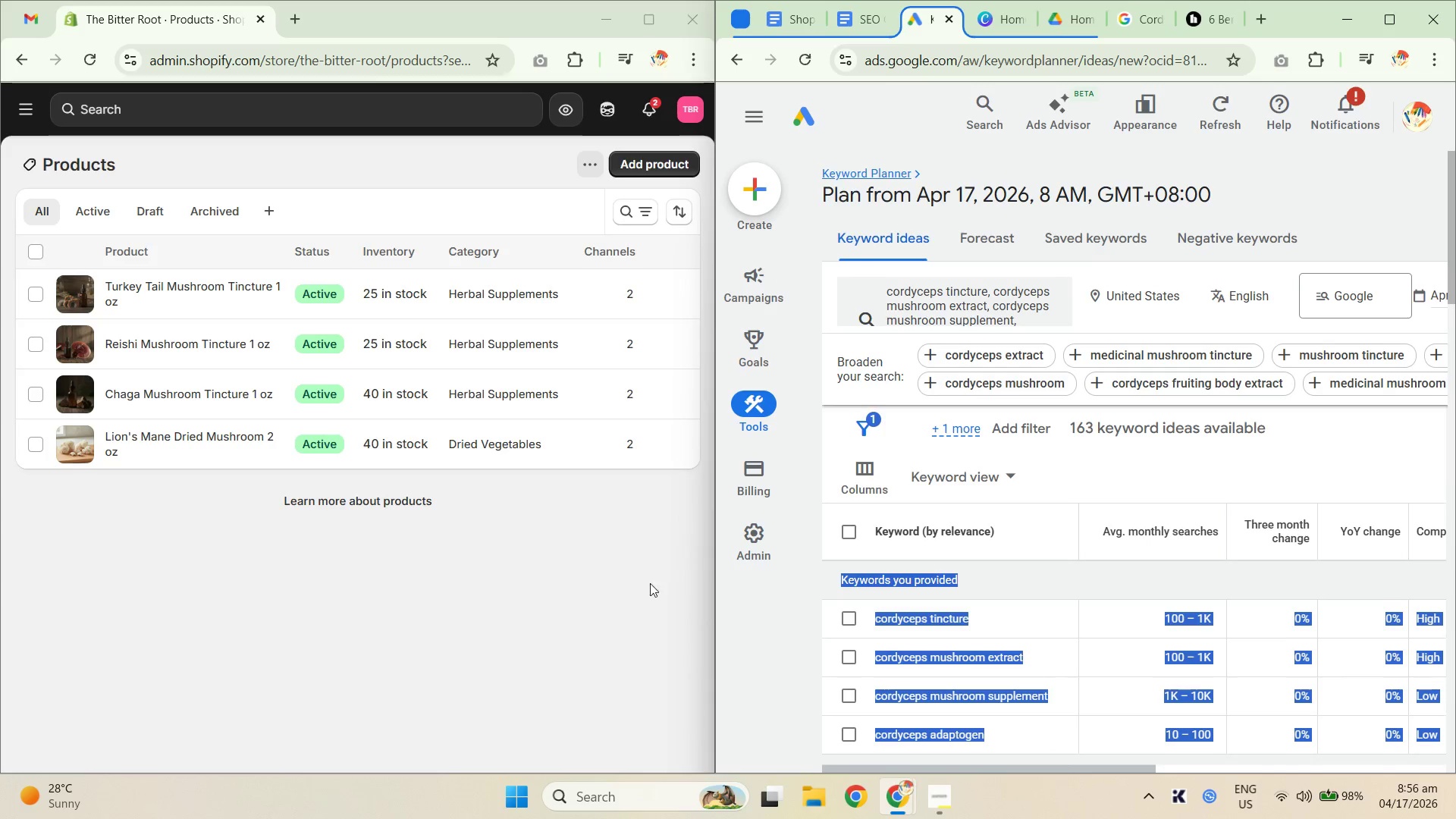 
key(Control+C)
 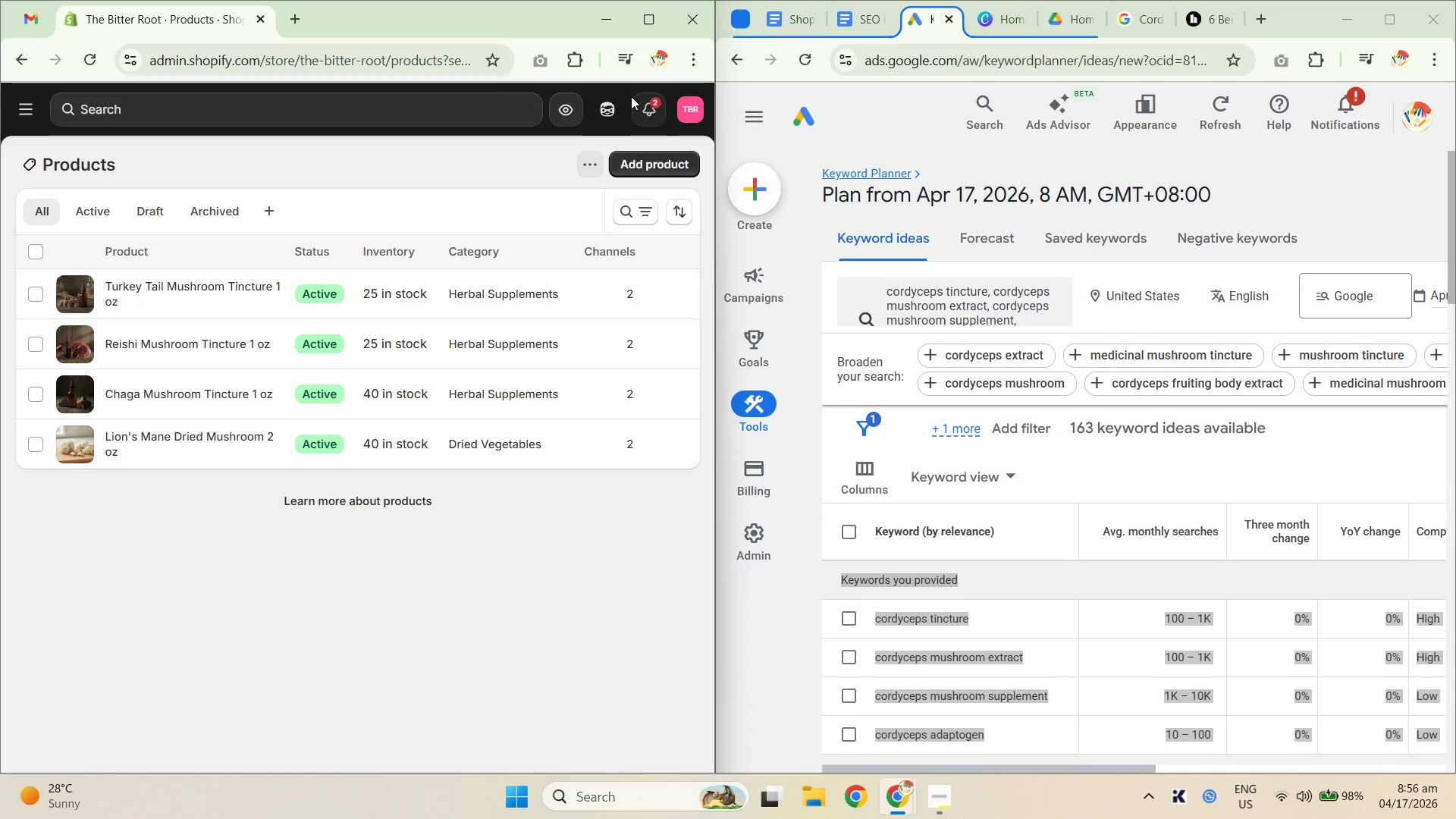 
left_click([617, 105])
 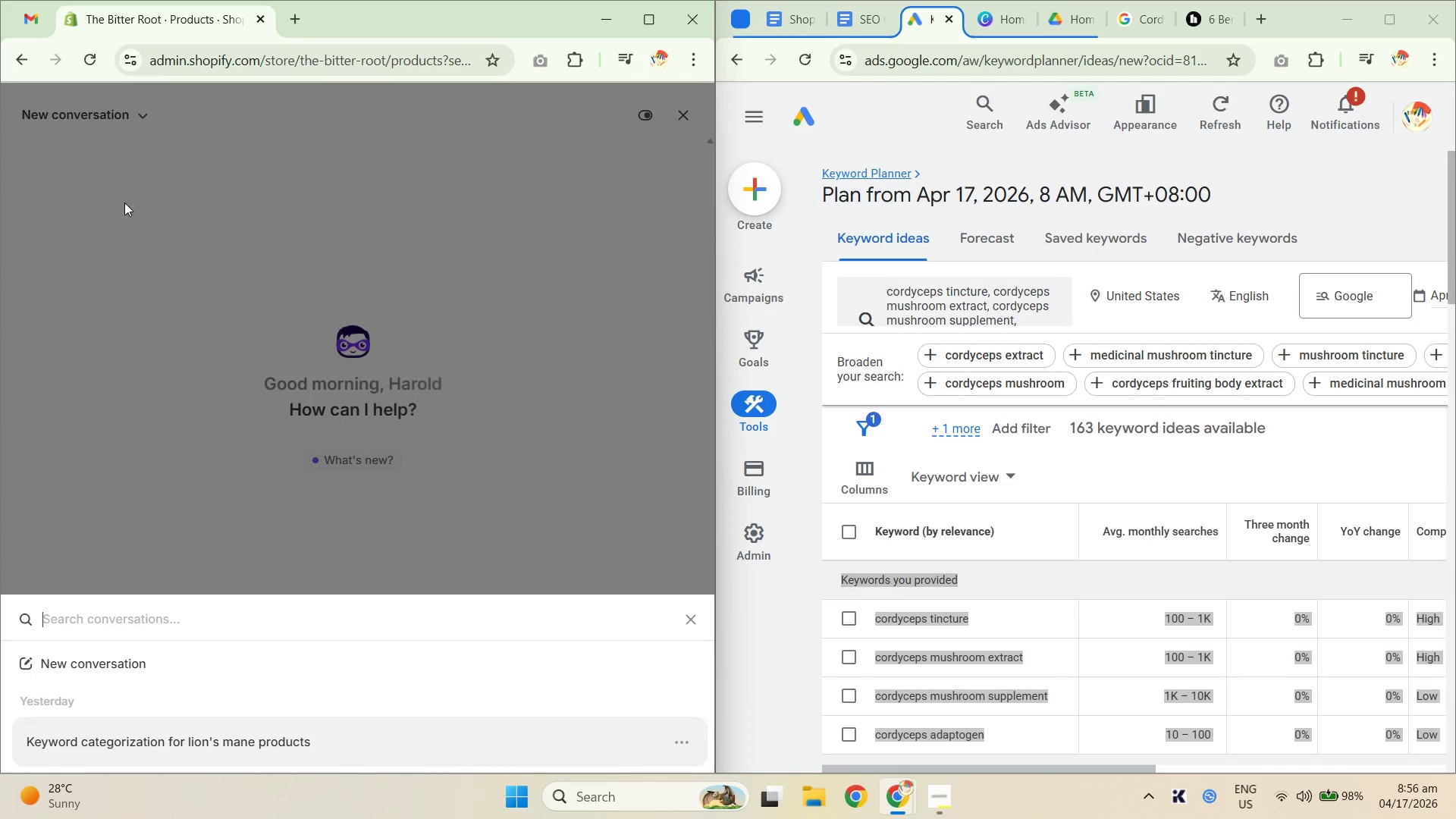 
left_click([171, 746])
 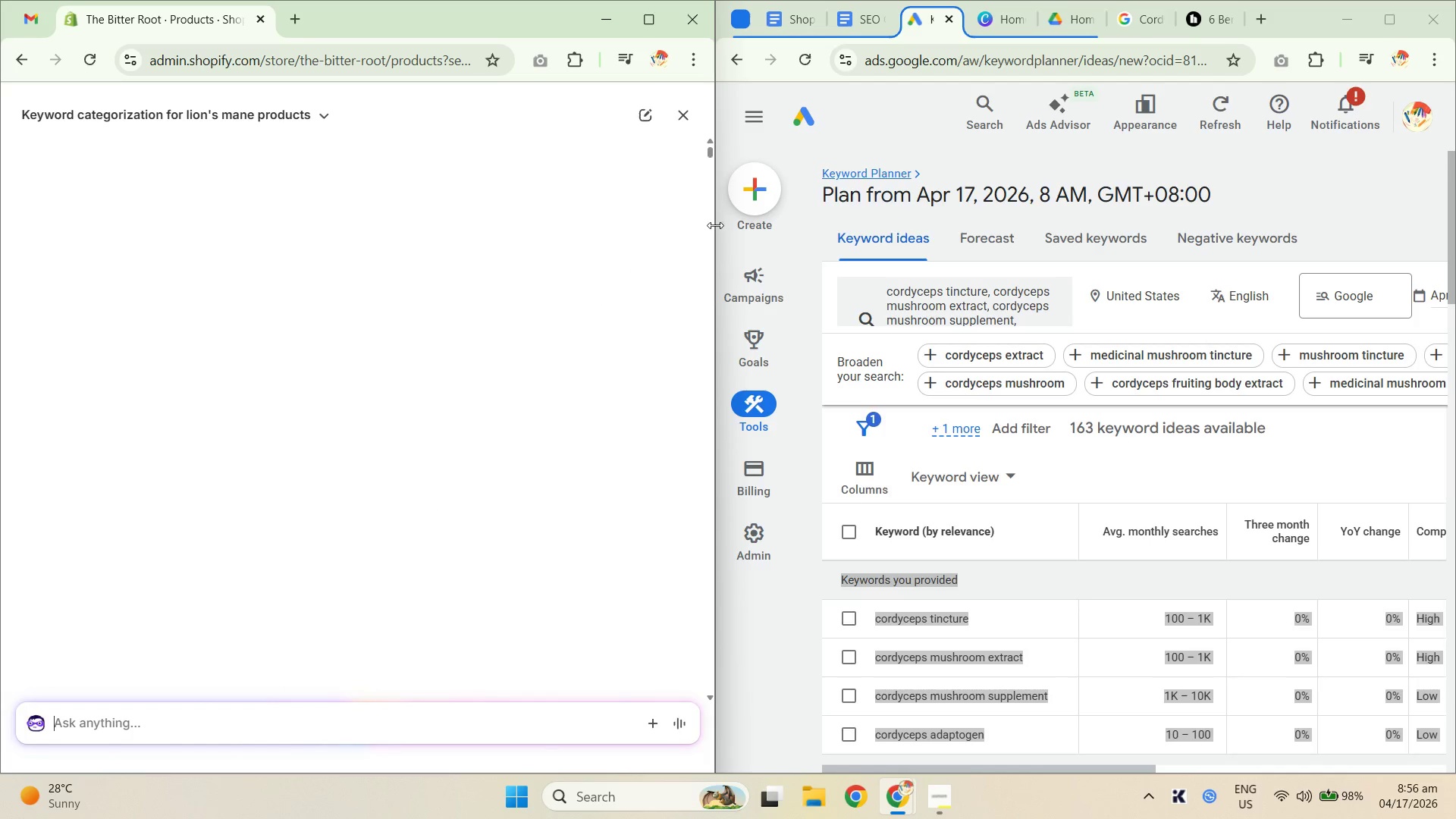 
left_click_drag(start_coordinate=[716, 225], to_coordinate=[1247, 309])
 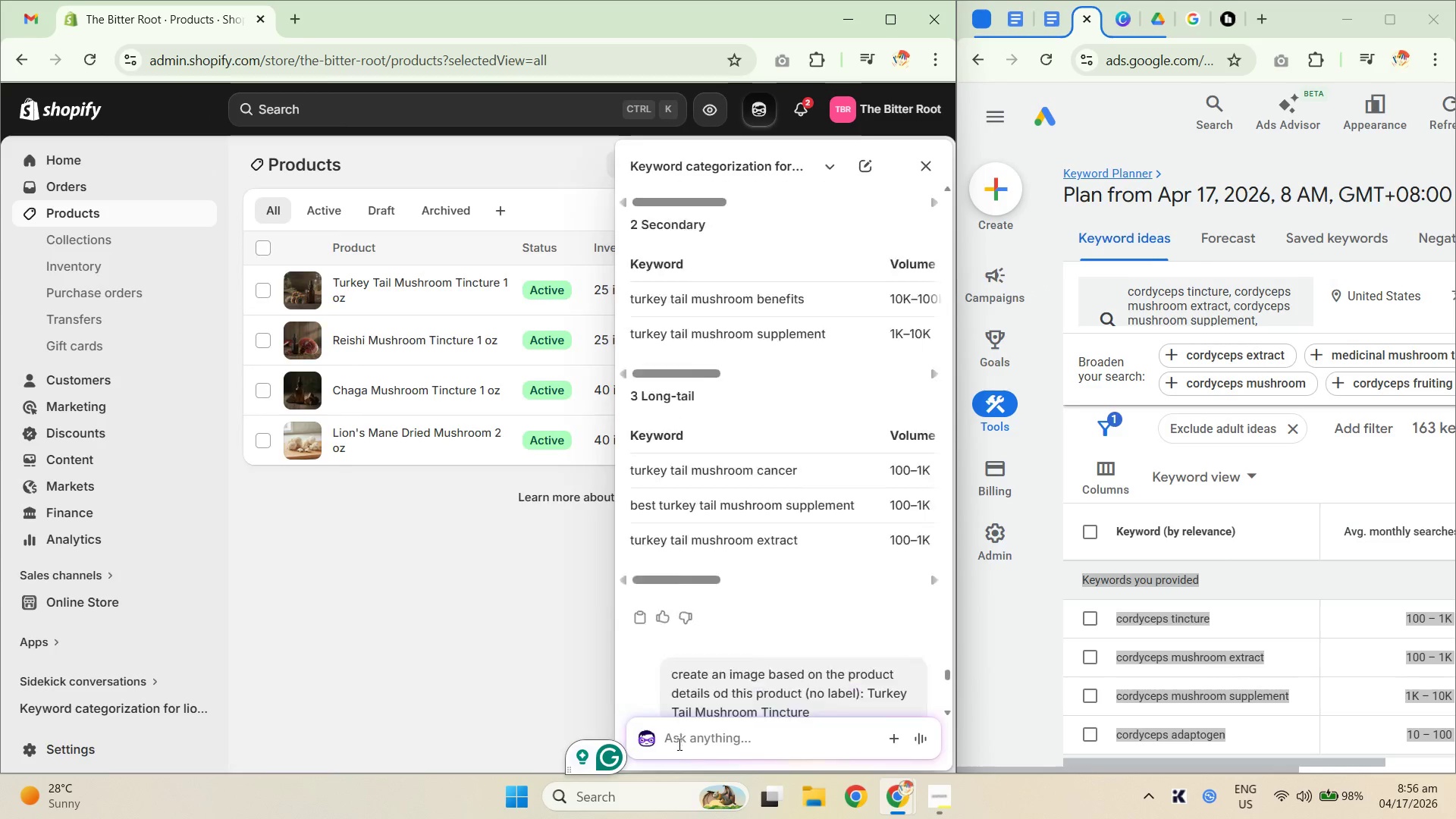 
left_click([748, 749])
 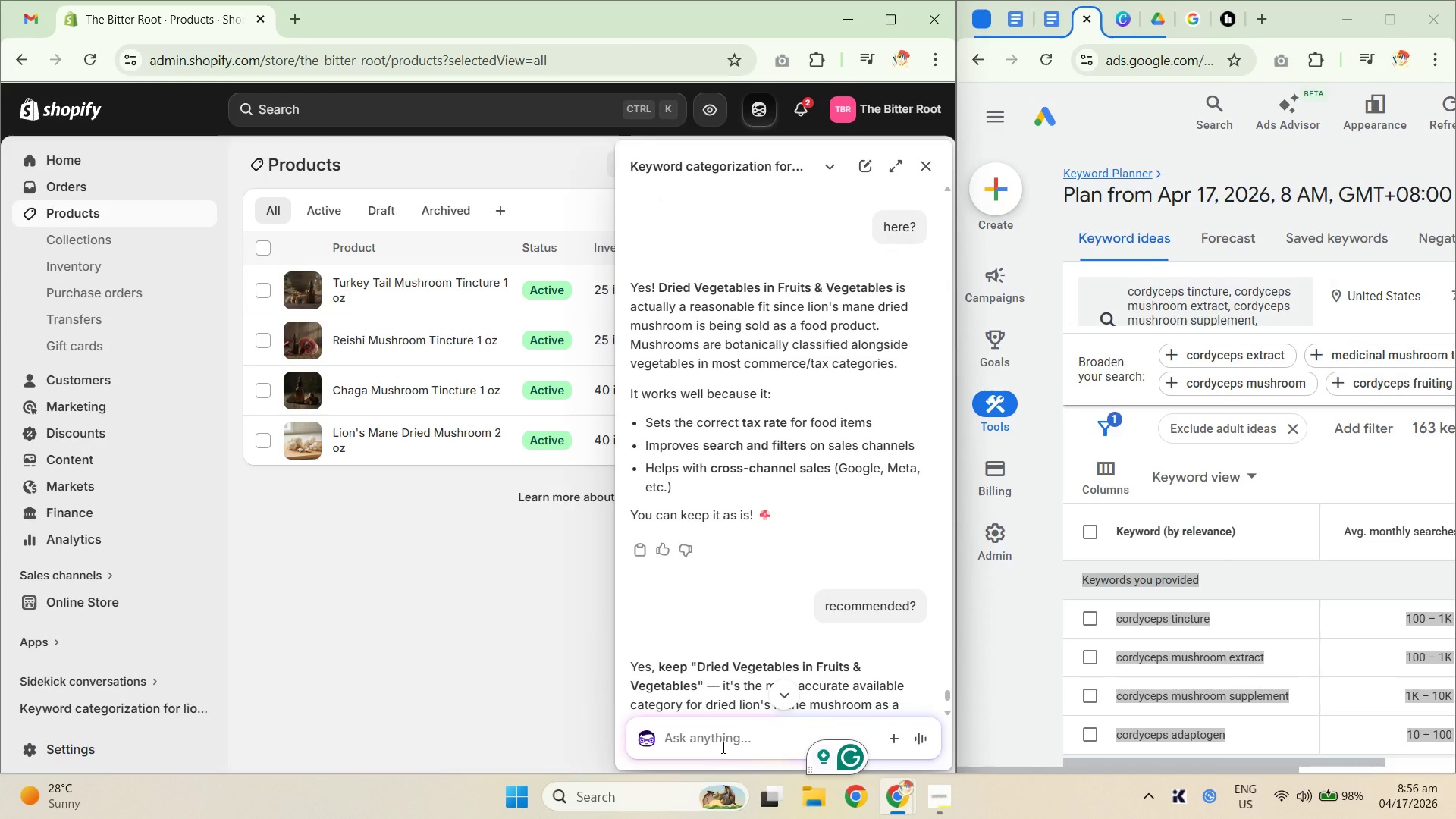 
type(extract same number fo ke)
key(Backspace)
key(Backspace)
key(Backspace)
key(Backspace)
key(Backspace)
type(of keywords )
 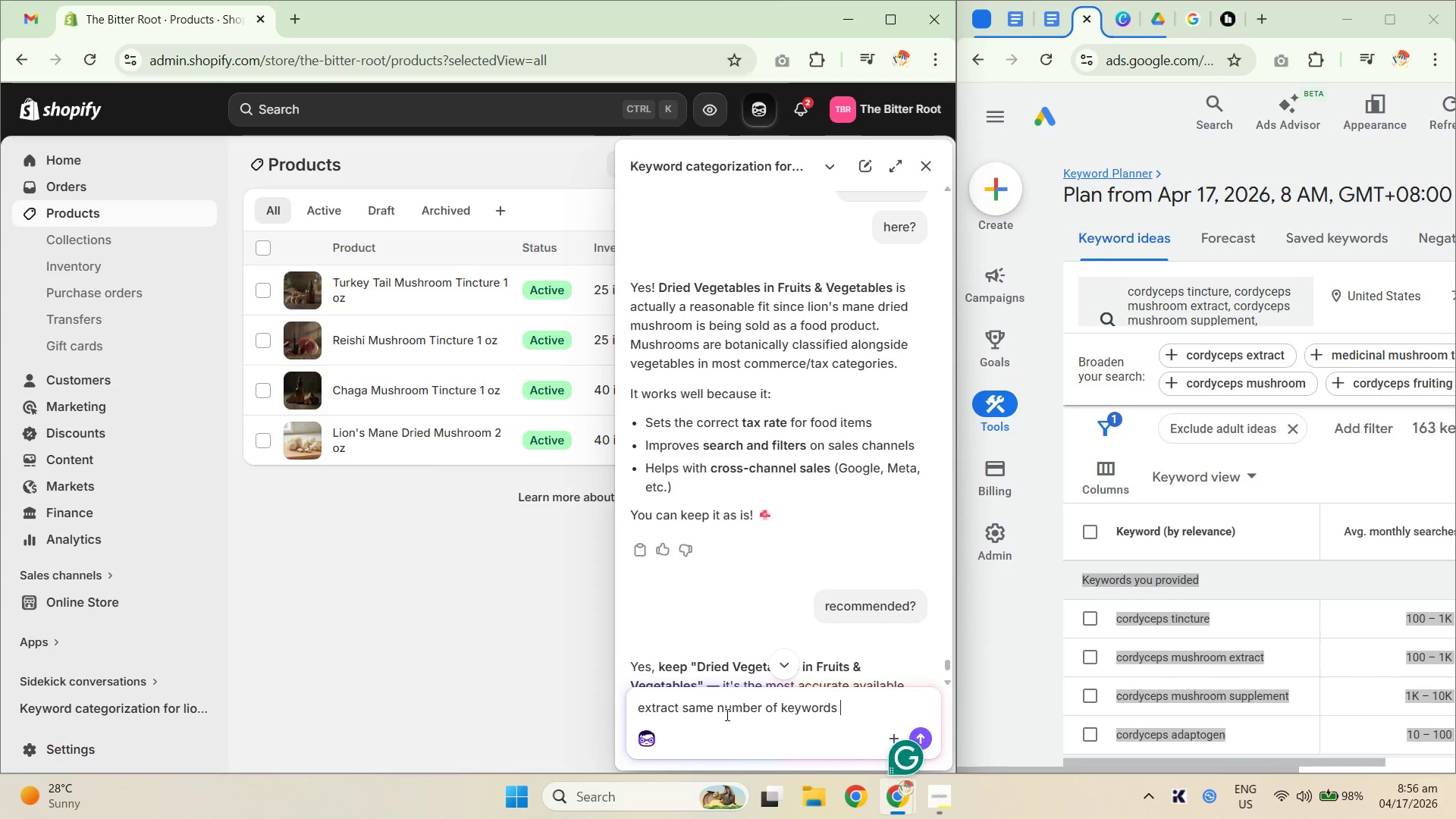 
key(Control+V)
 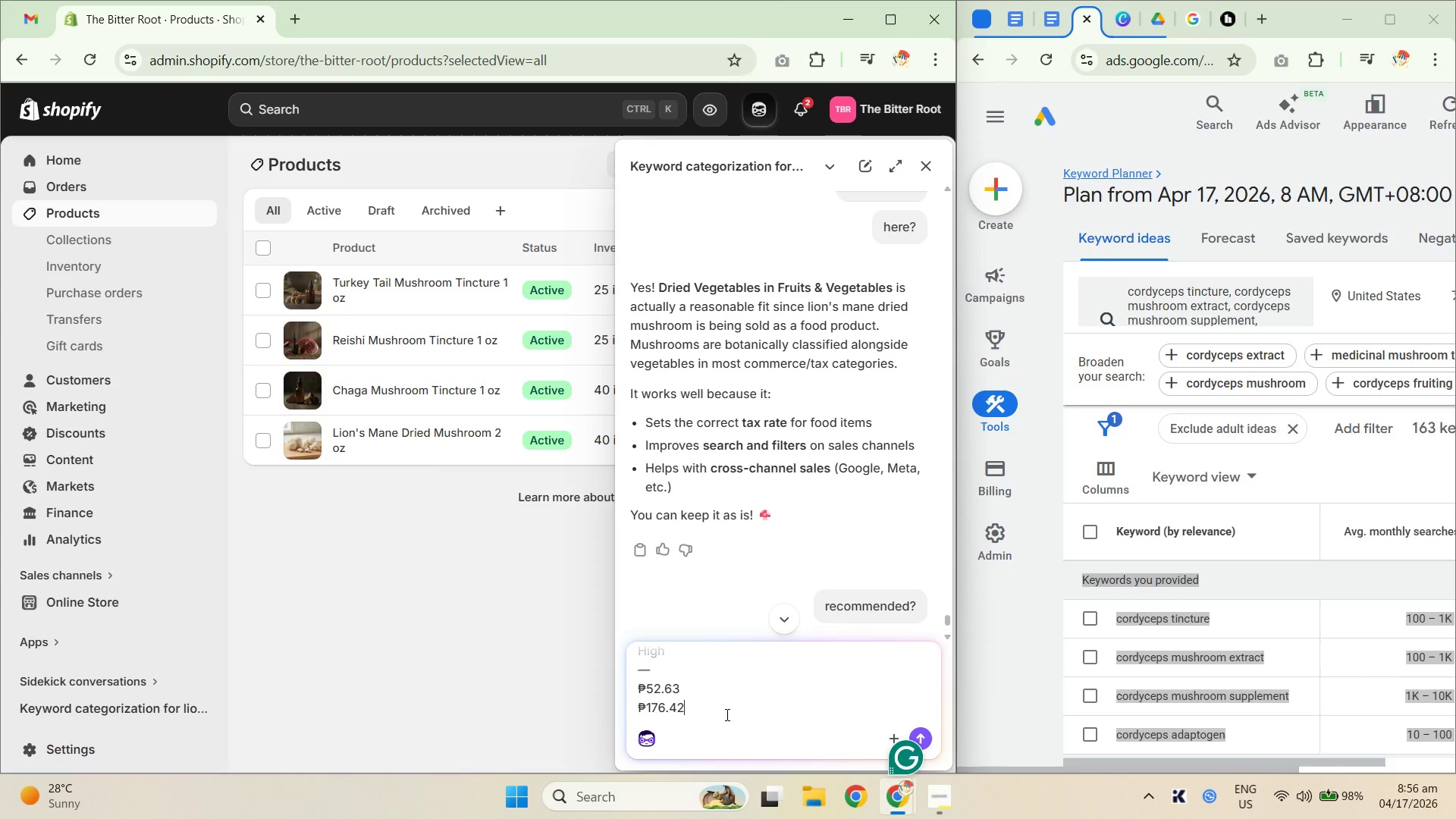 
key(NumpadEnter)
 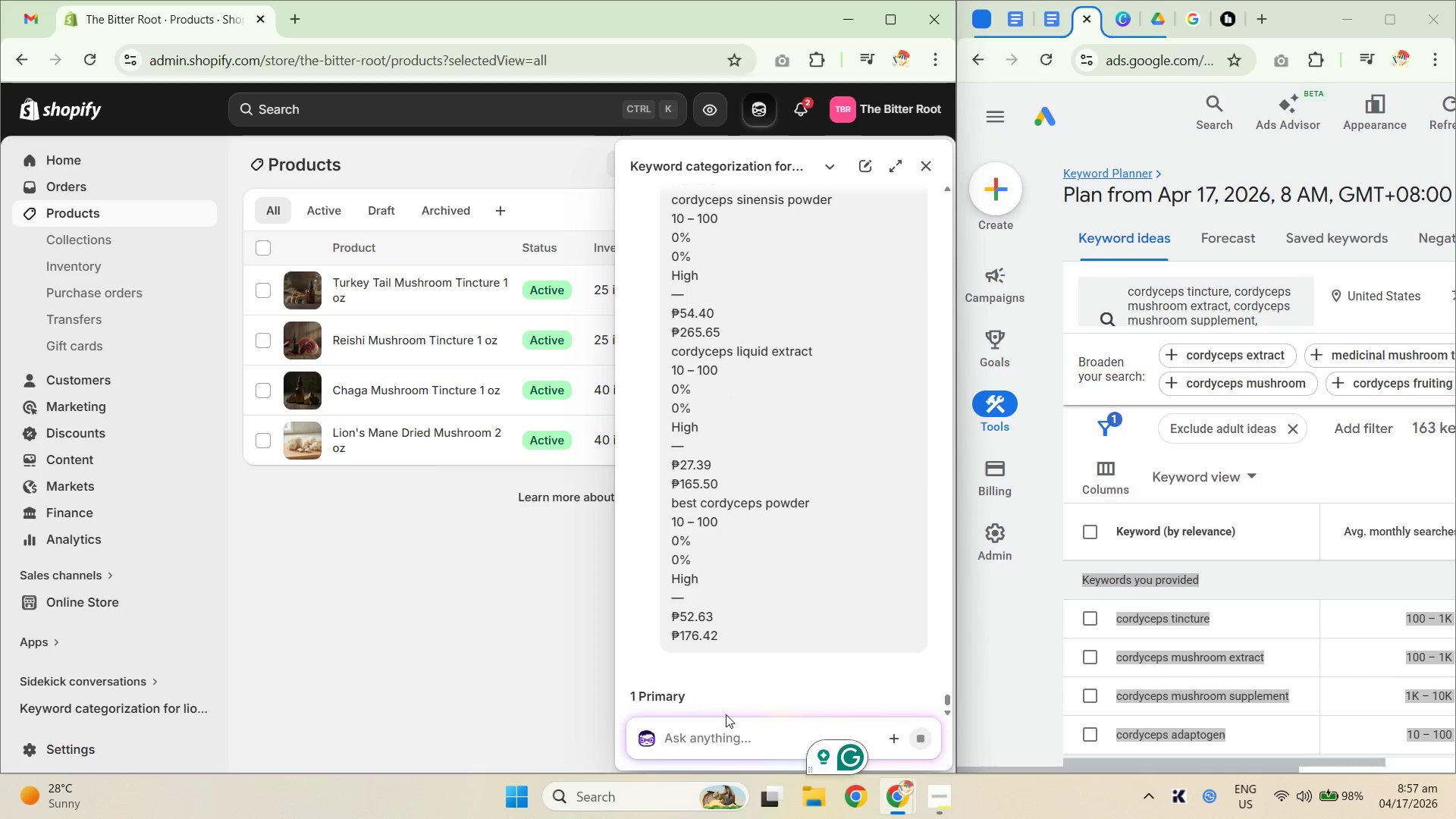 
wait(8.27)
 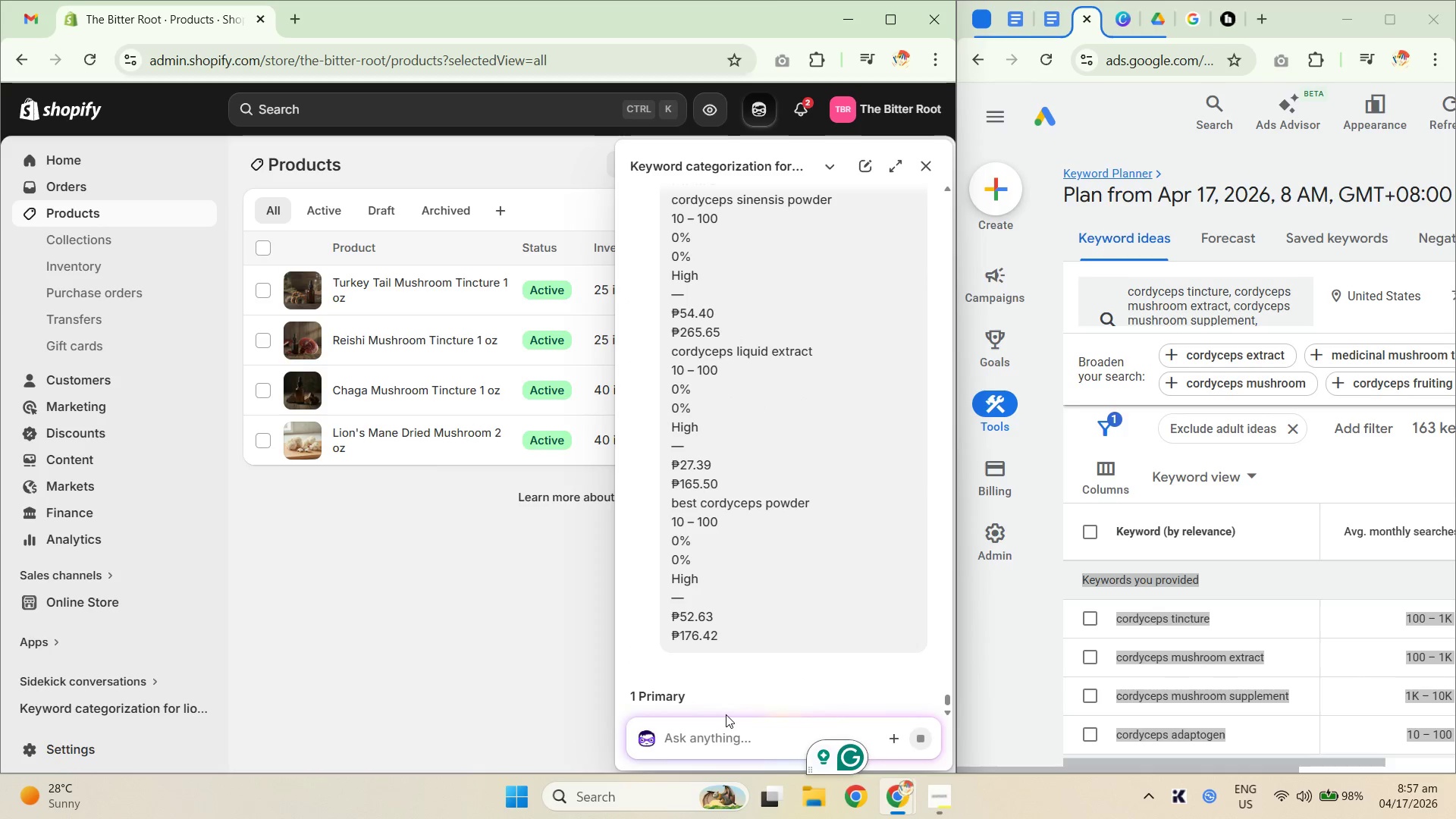 
scroll: coordinate [780, 475], scroll_direction: down, amount: 5.0
 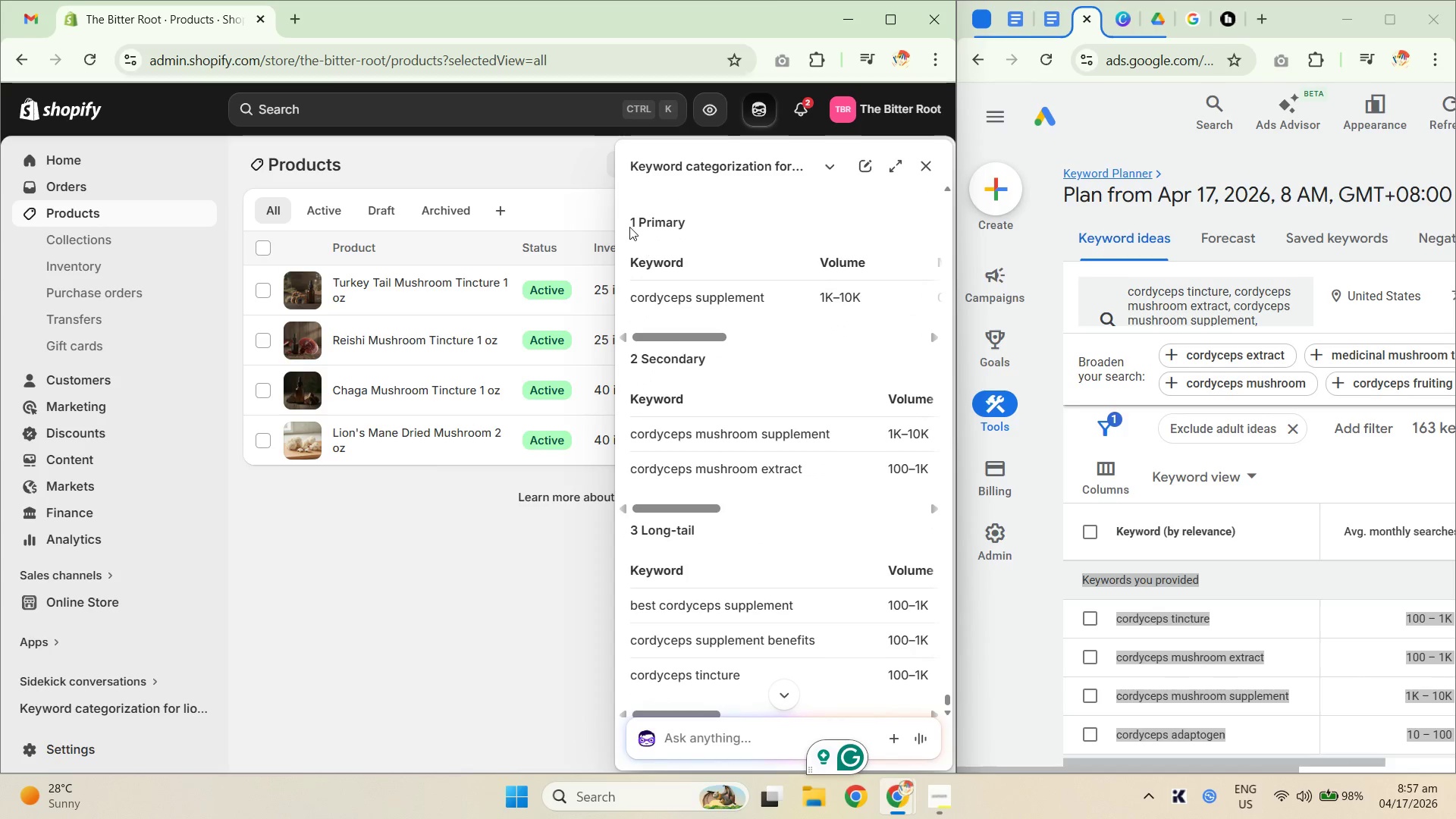 
left_click_drag(start_coordinate=[629, 224], to_coordinate=[899, 617])
 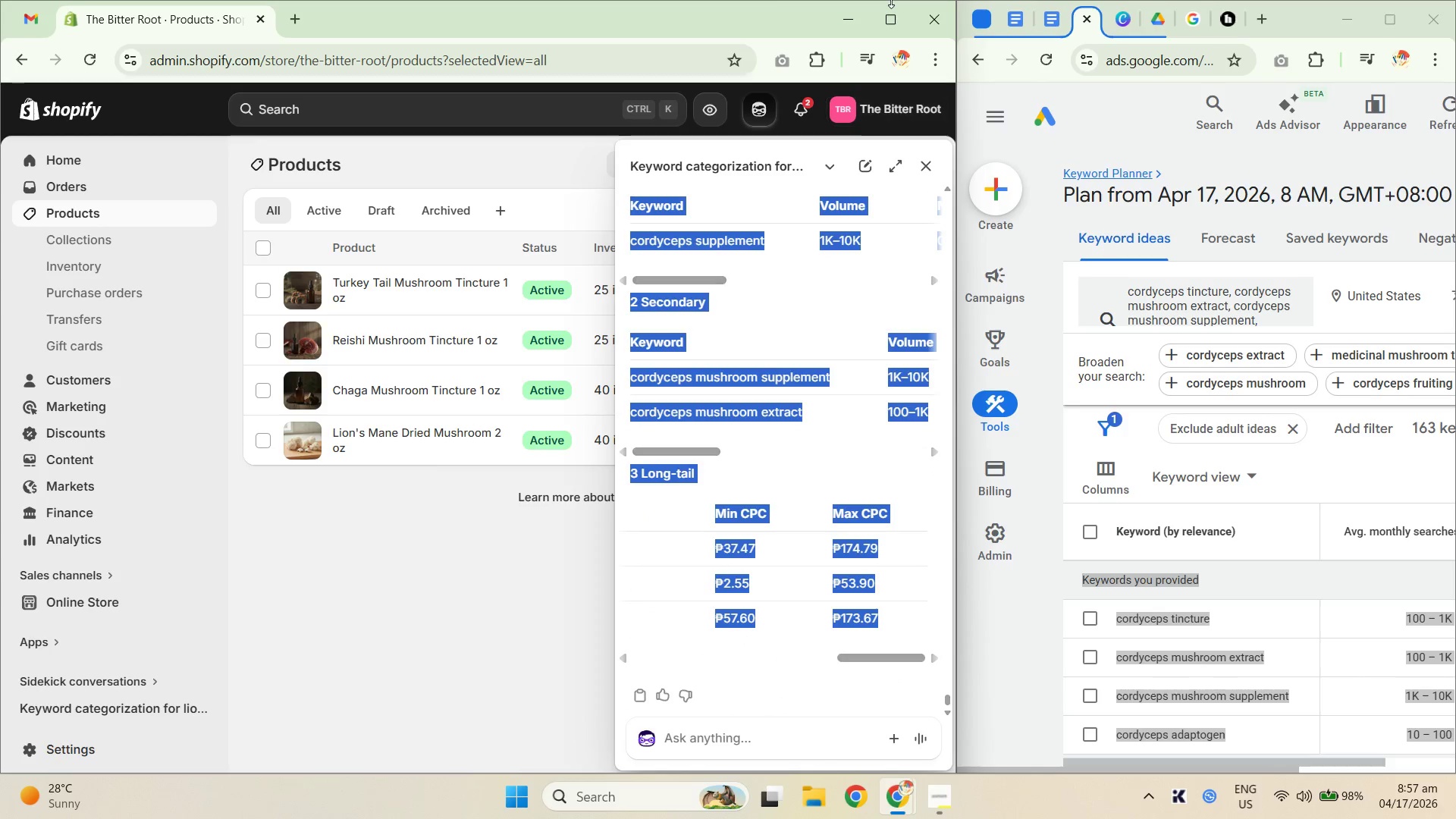 
scroll: coordinate [798, 491], scroll_direction: down, amount: 4.0
 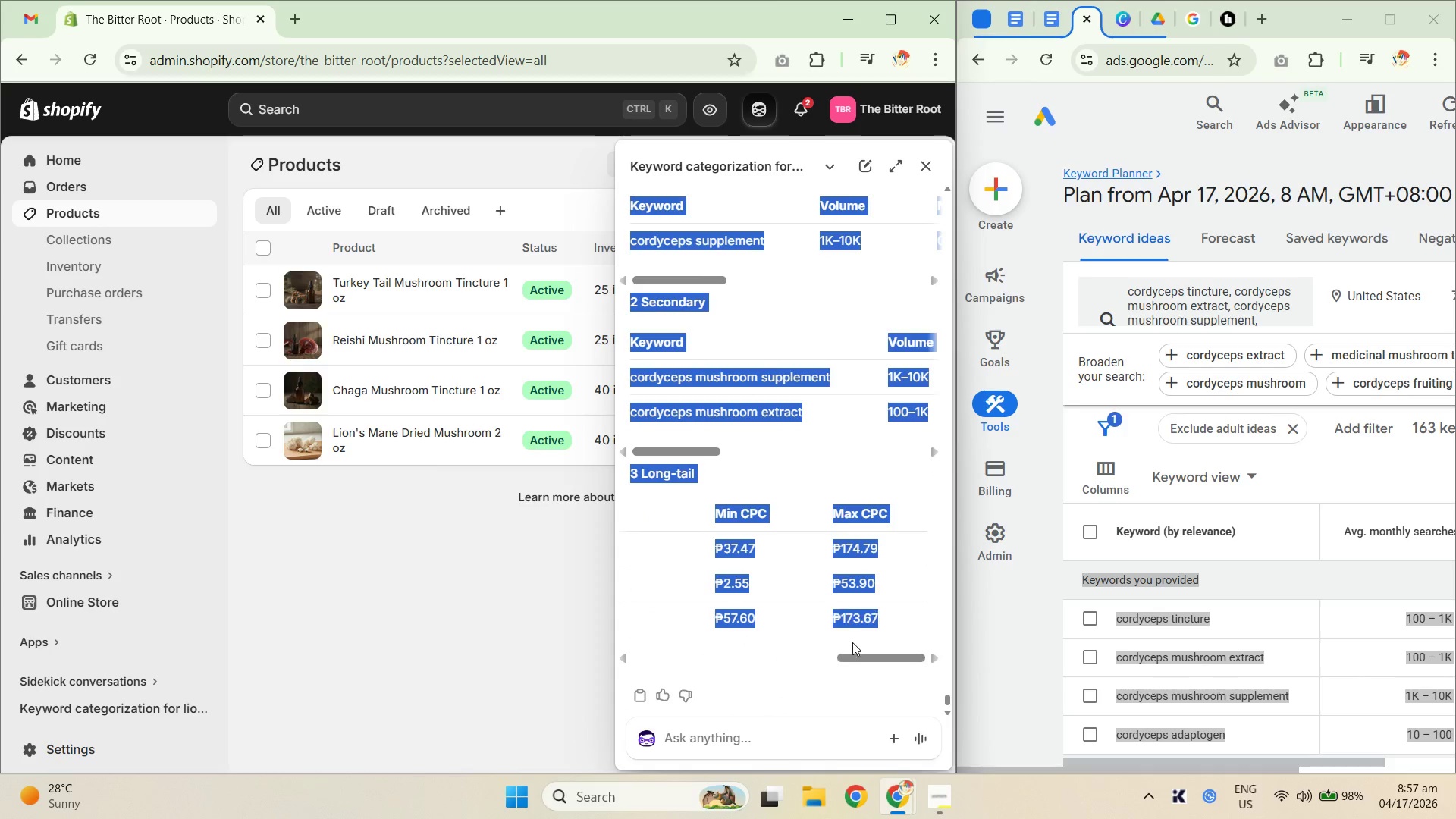 
key(Control+C)
 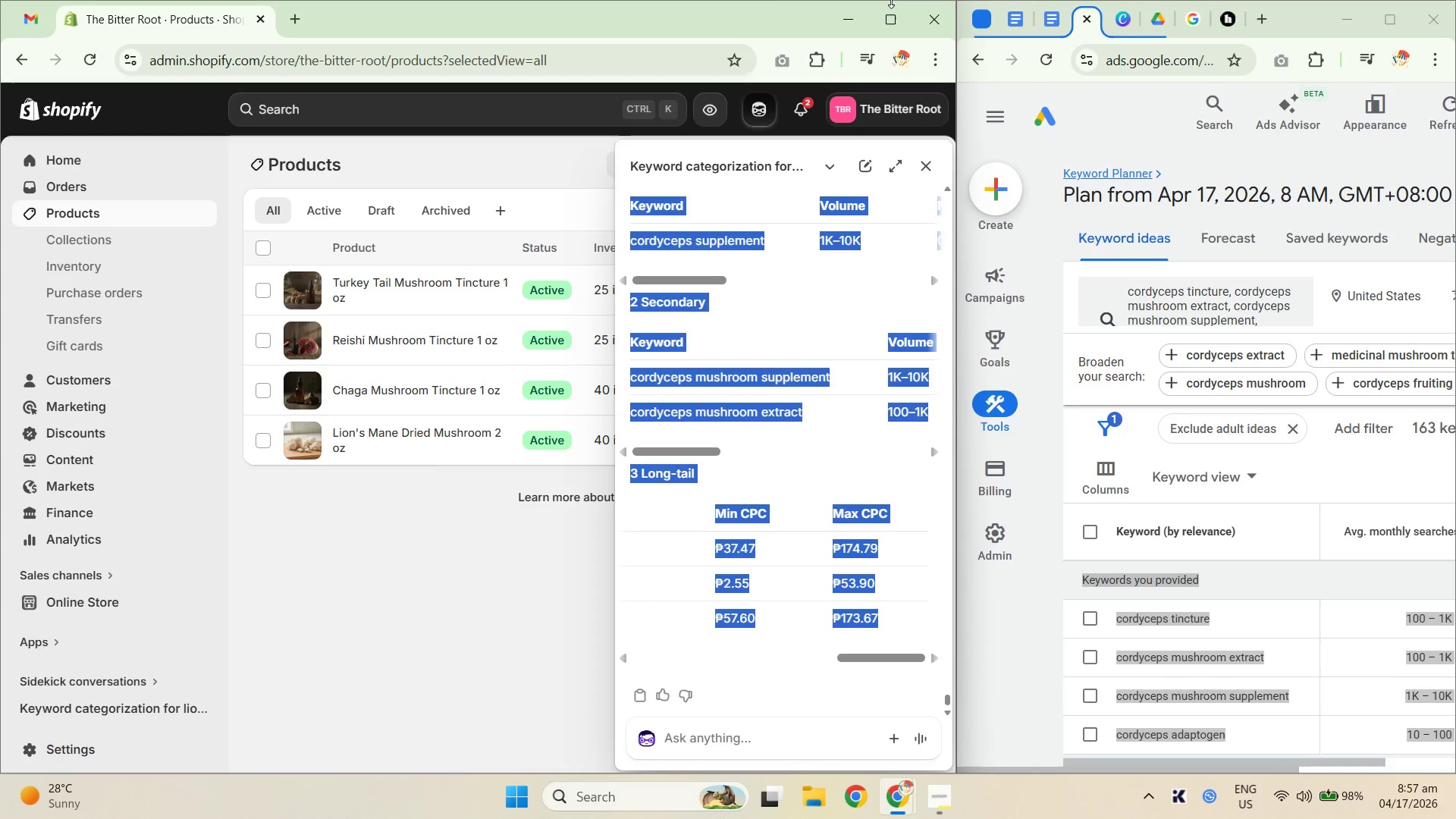 
key(Control+C)
 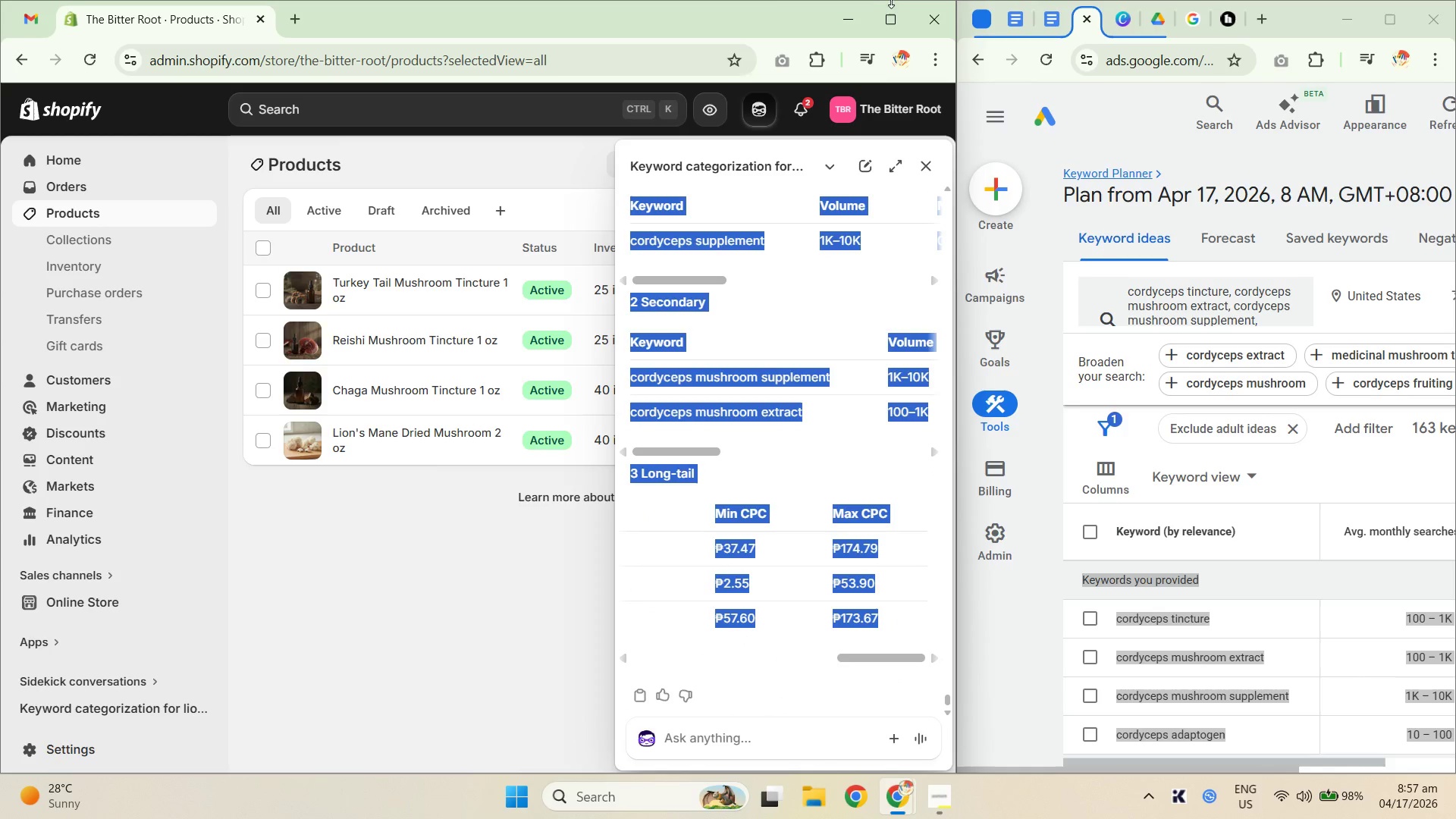 
key(Control+C)
 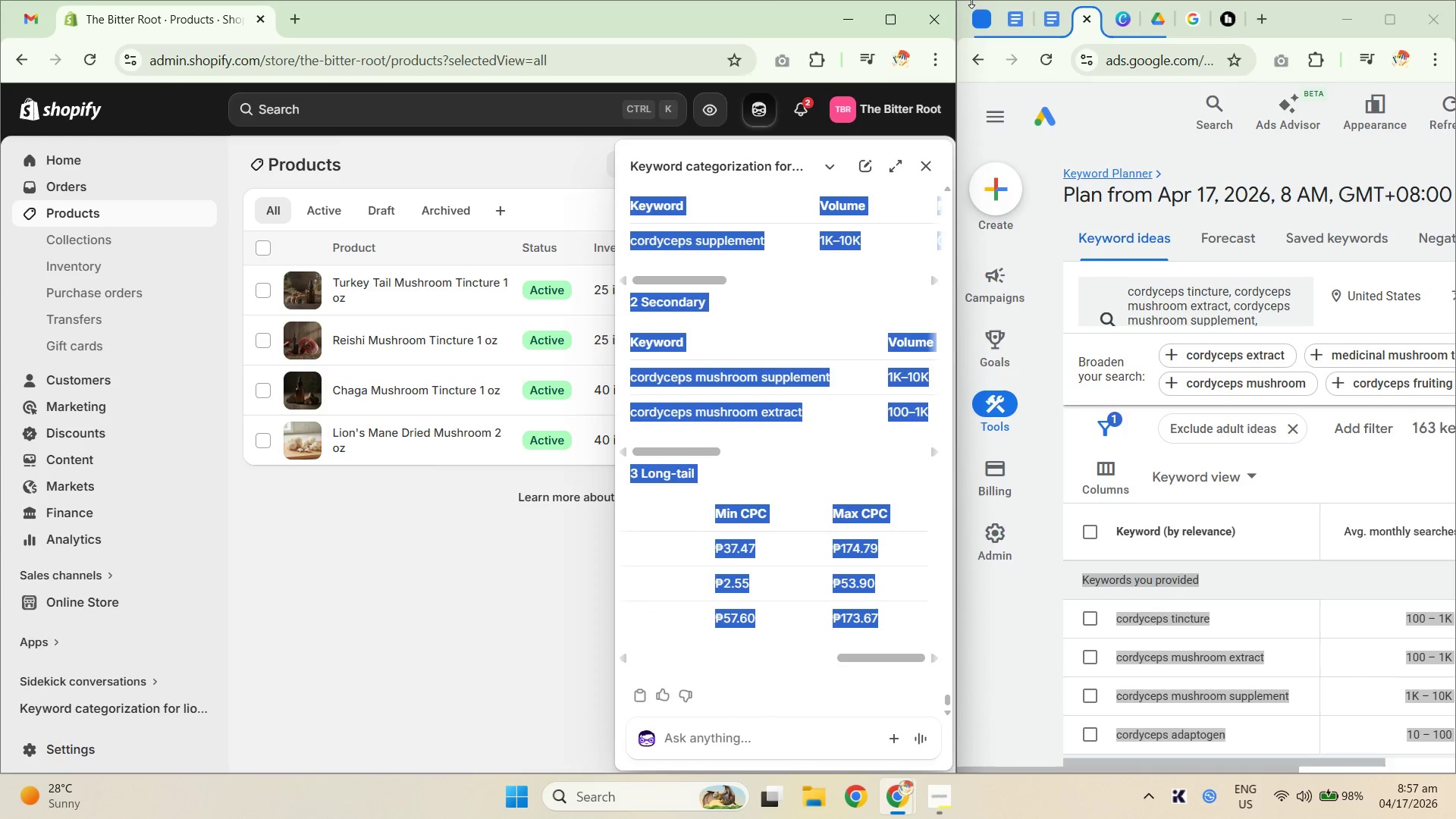 
key(Control+C)
 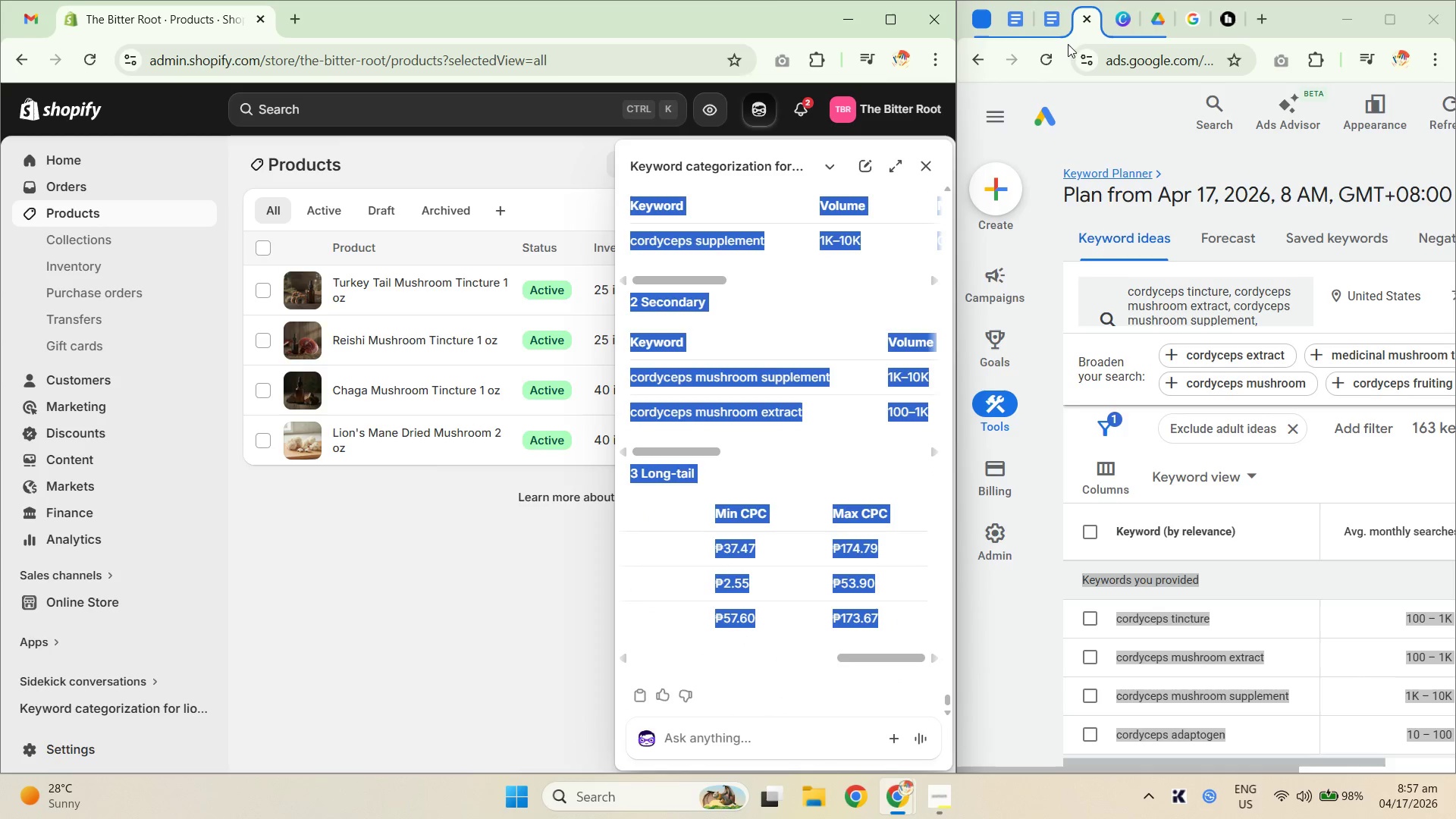 
key(Control+C)
 